 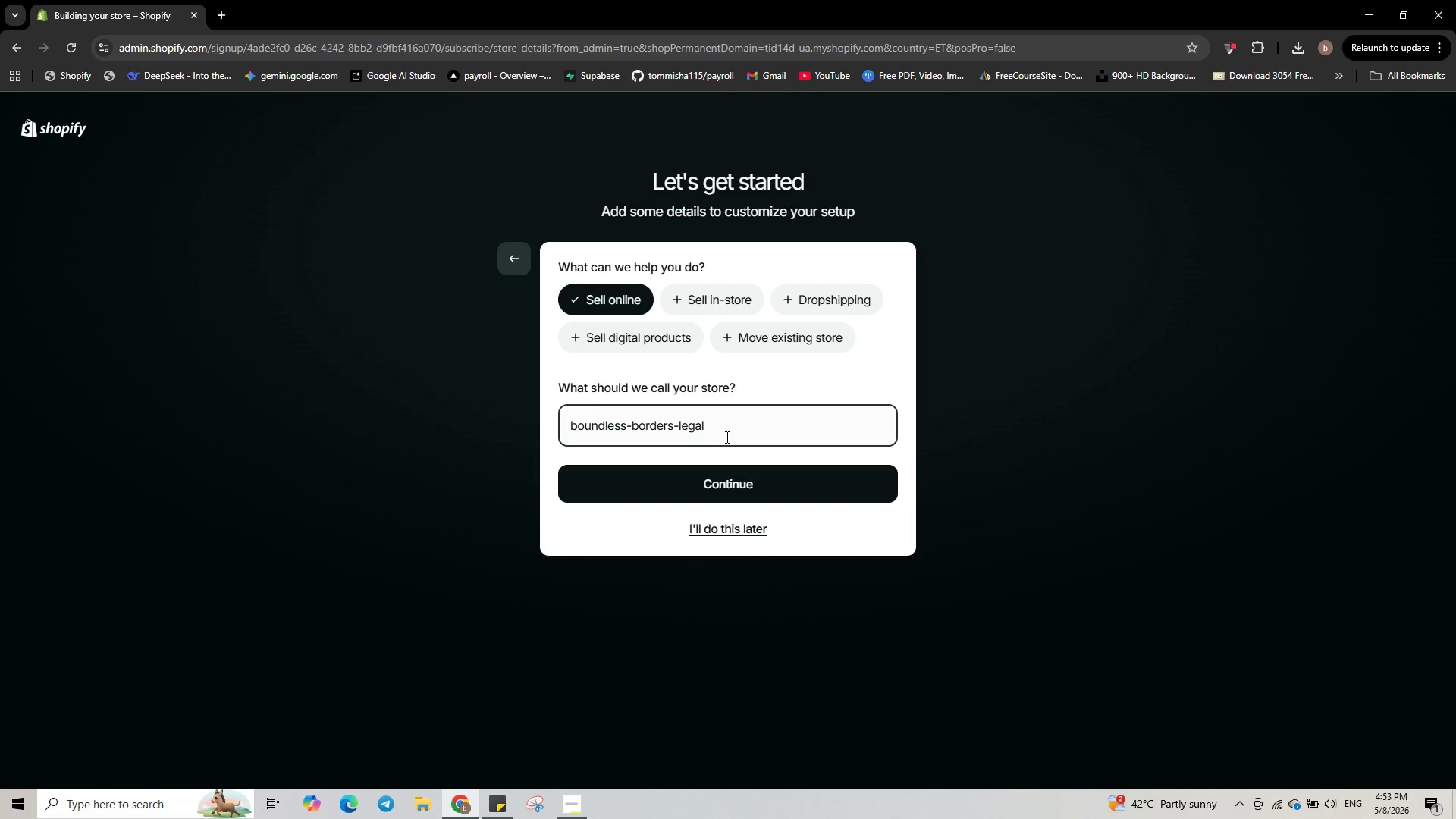 
left_click([723, 479])
 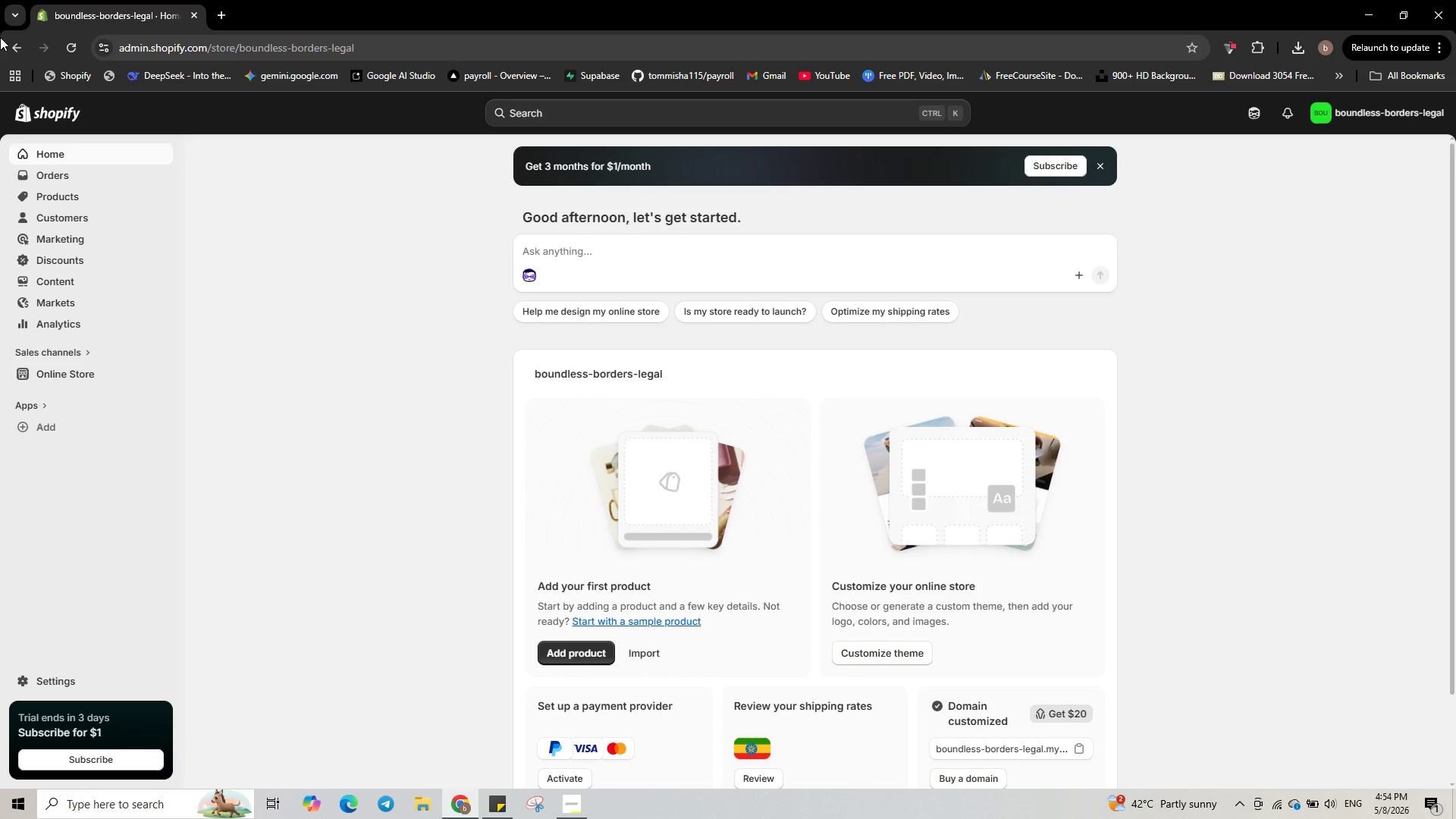 
wait(24.91)
 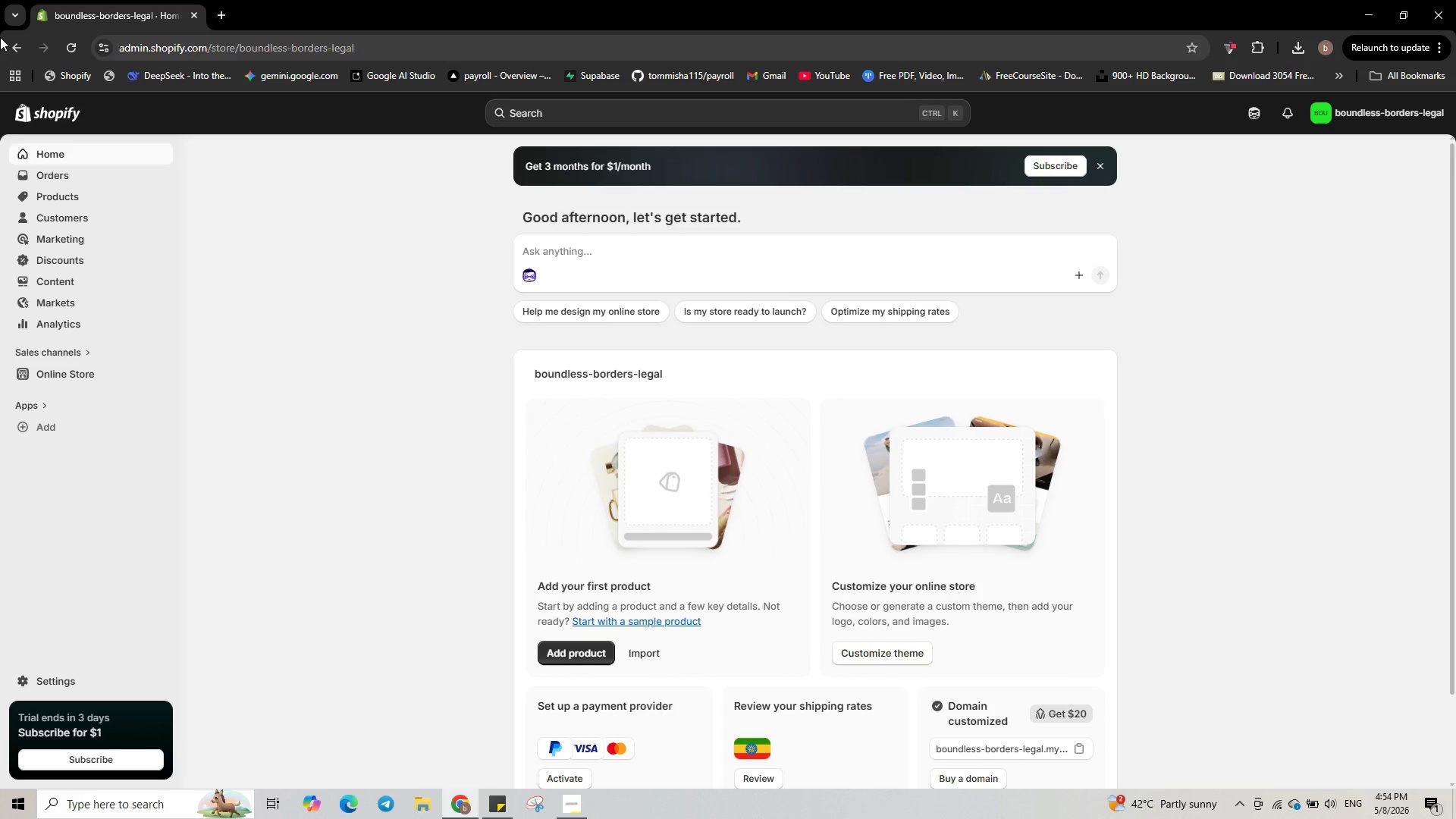 
left_click([50, 681])
 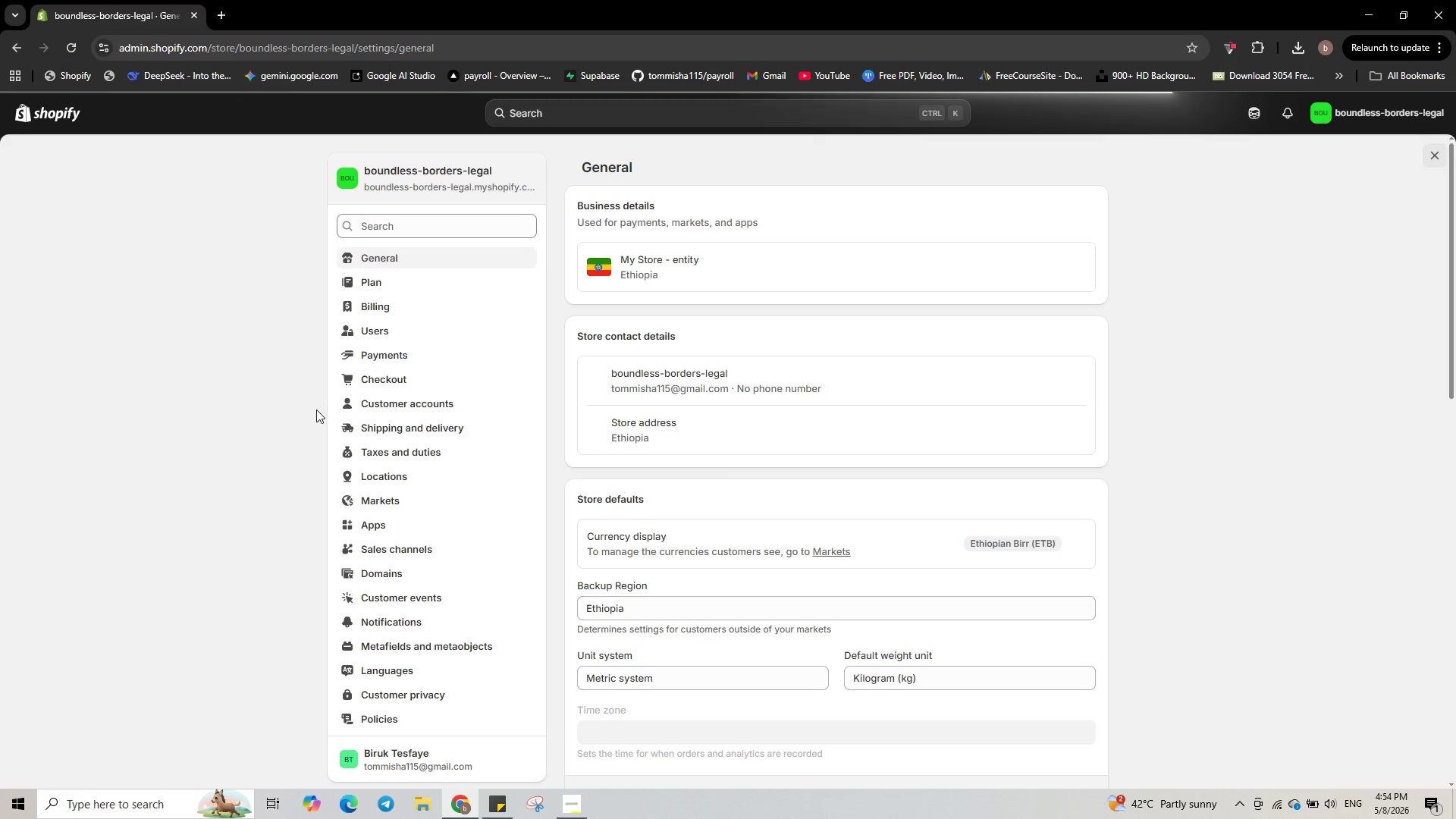 
wait(9.69)
 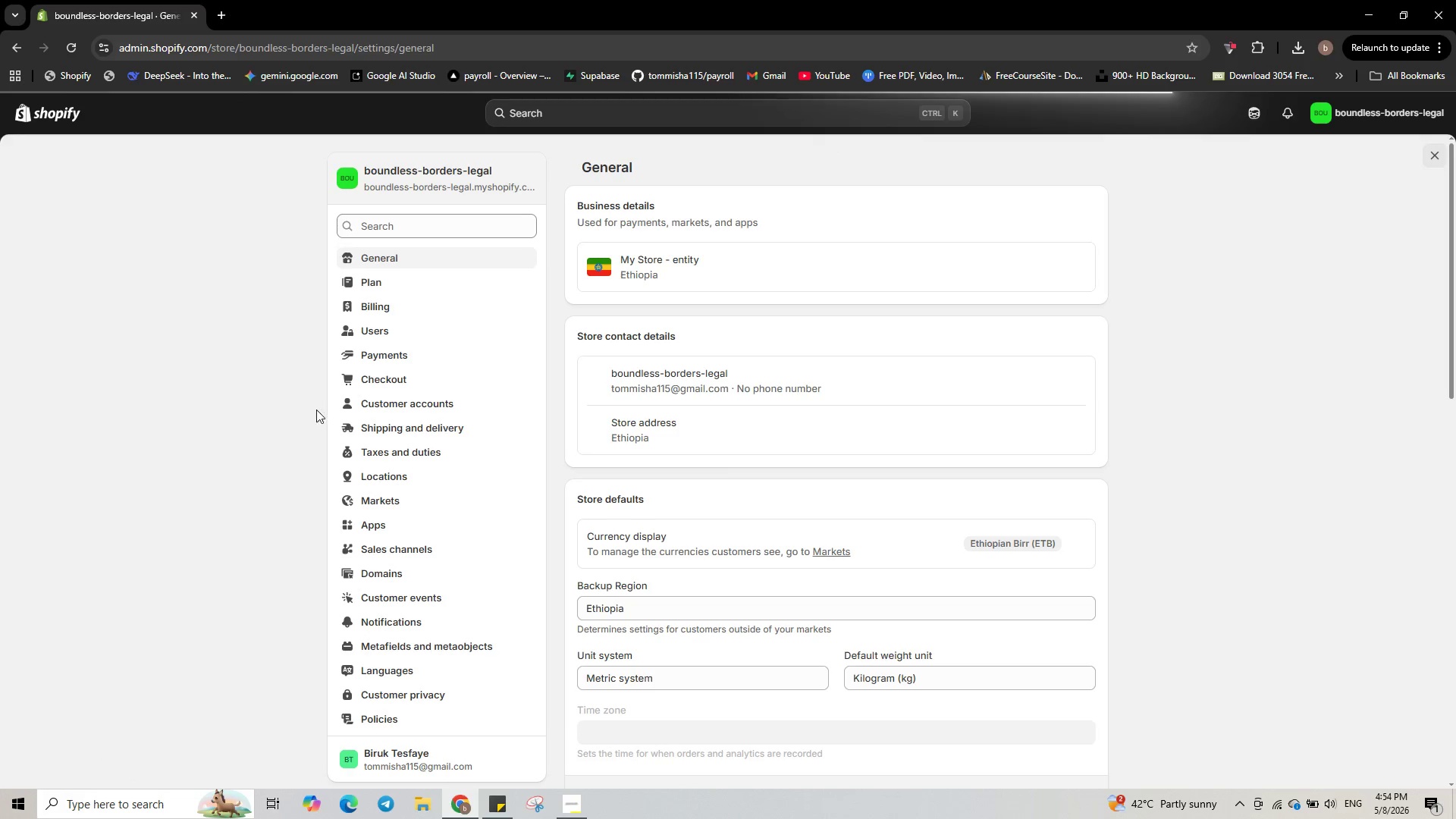 
left_click([1083, 547])
 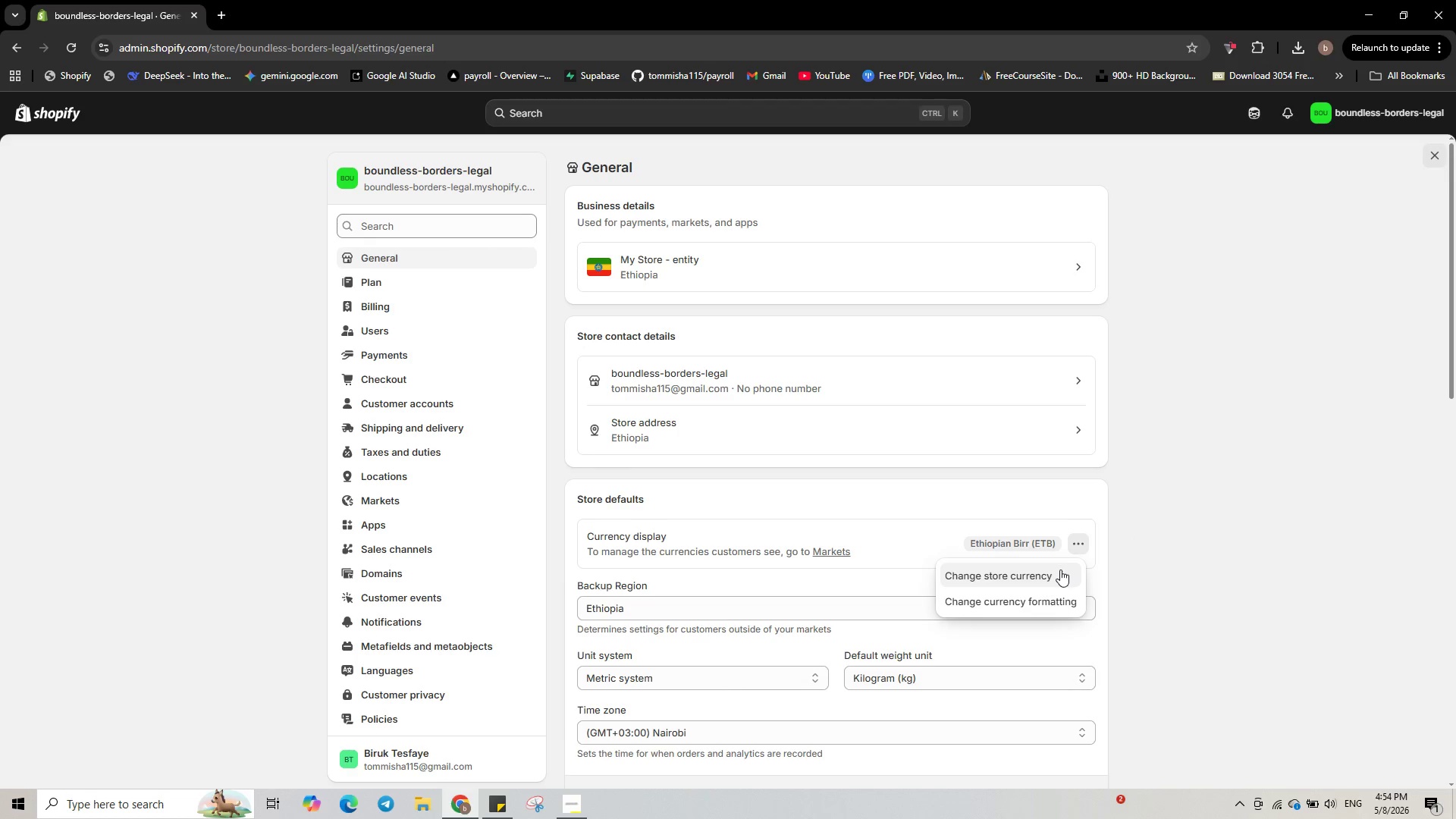 
left_click([1060, 570])
 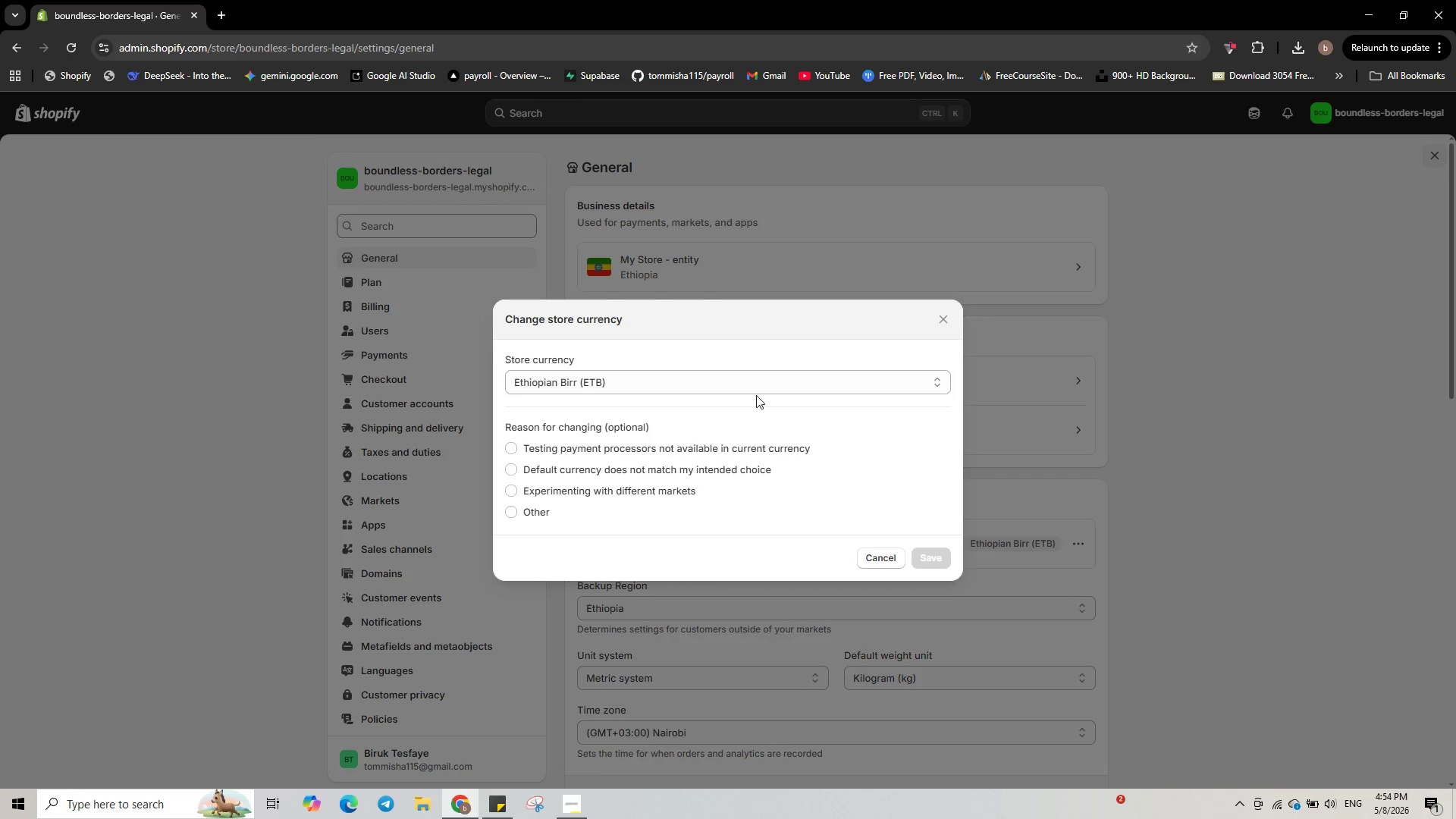 
left_click([711, 379])
 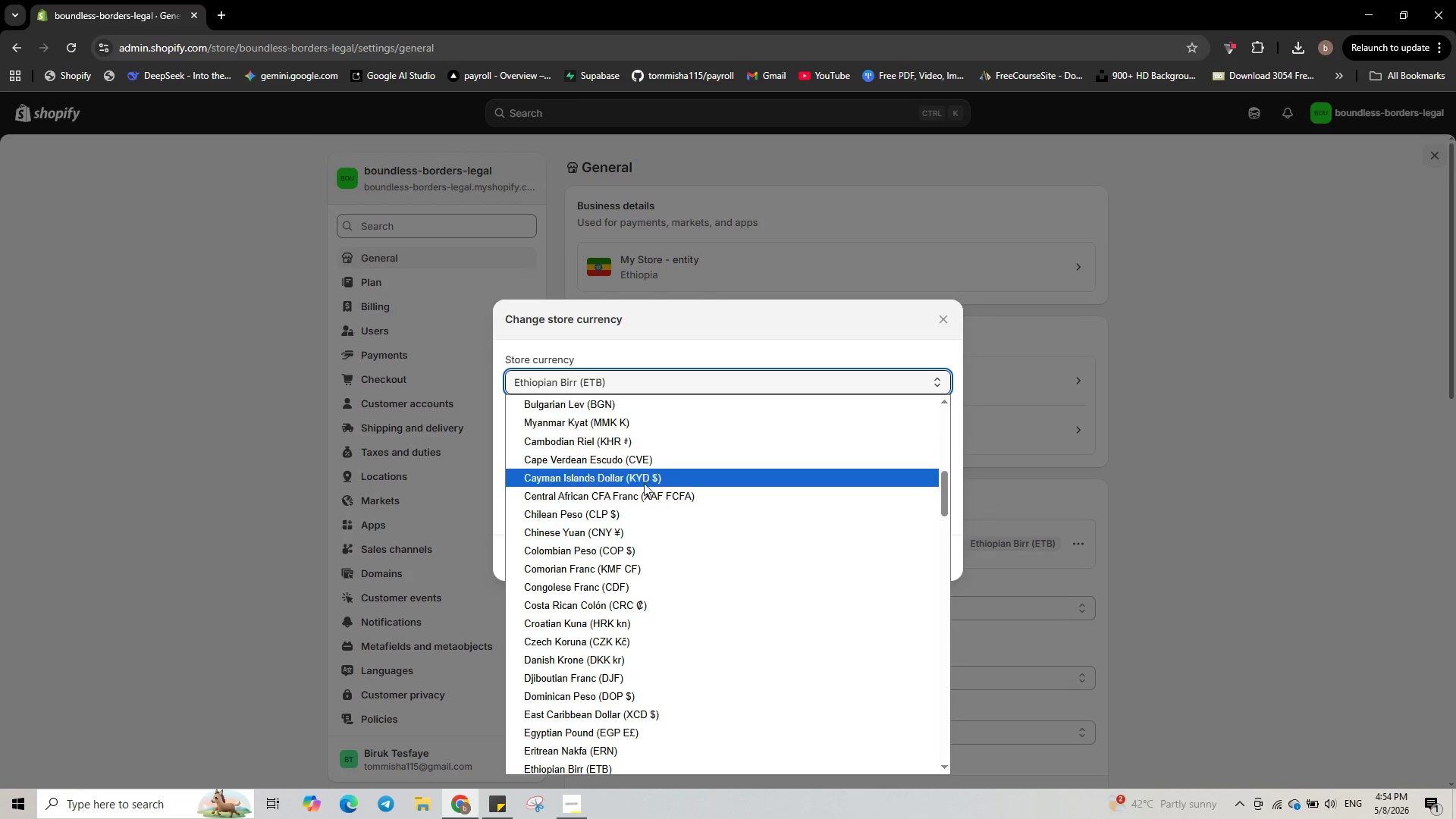 
right_click([603, 565])
 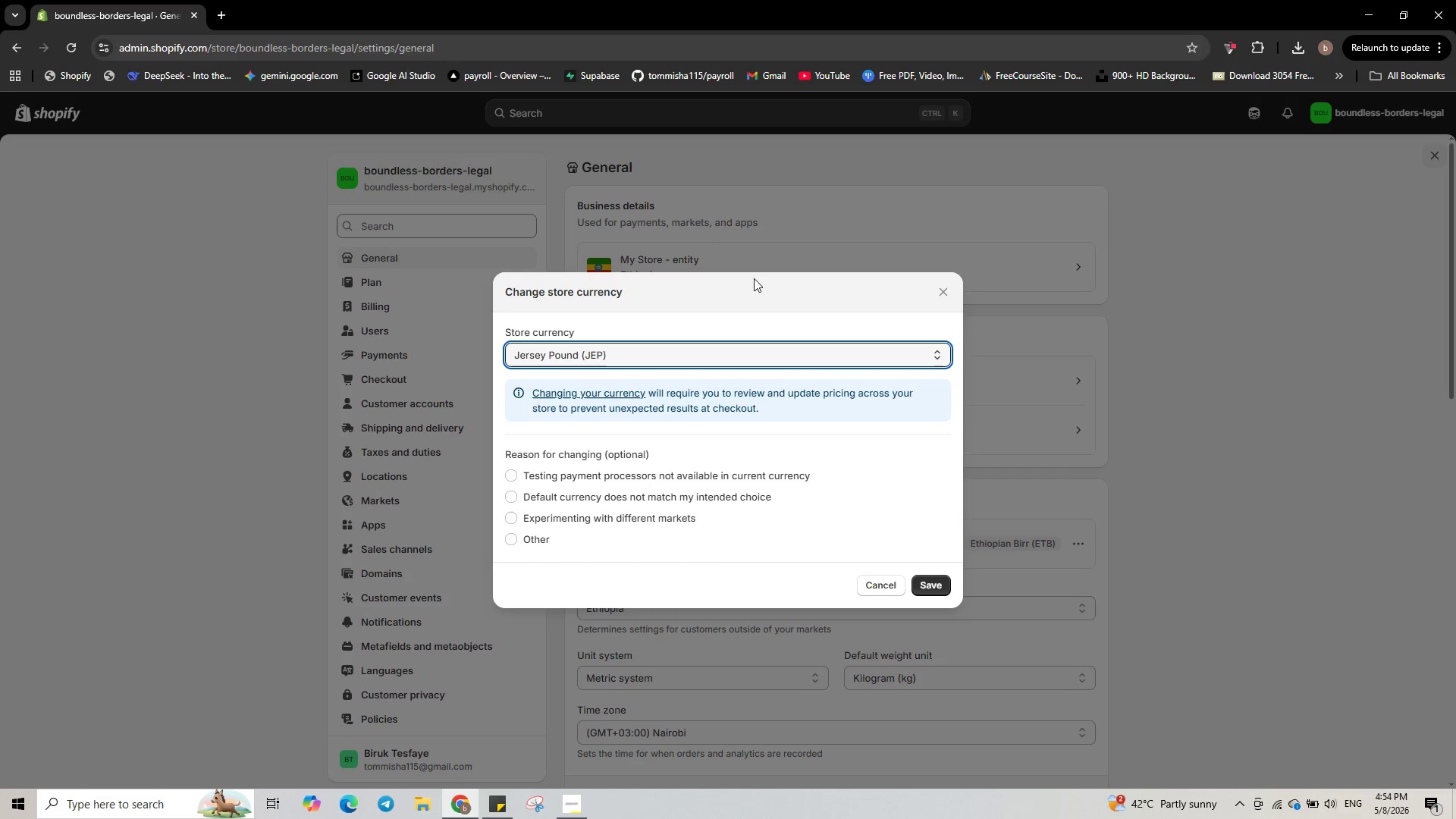 
scroll: coordinate [603, 565], scroll_direction: down, amount: 3.0
 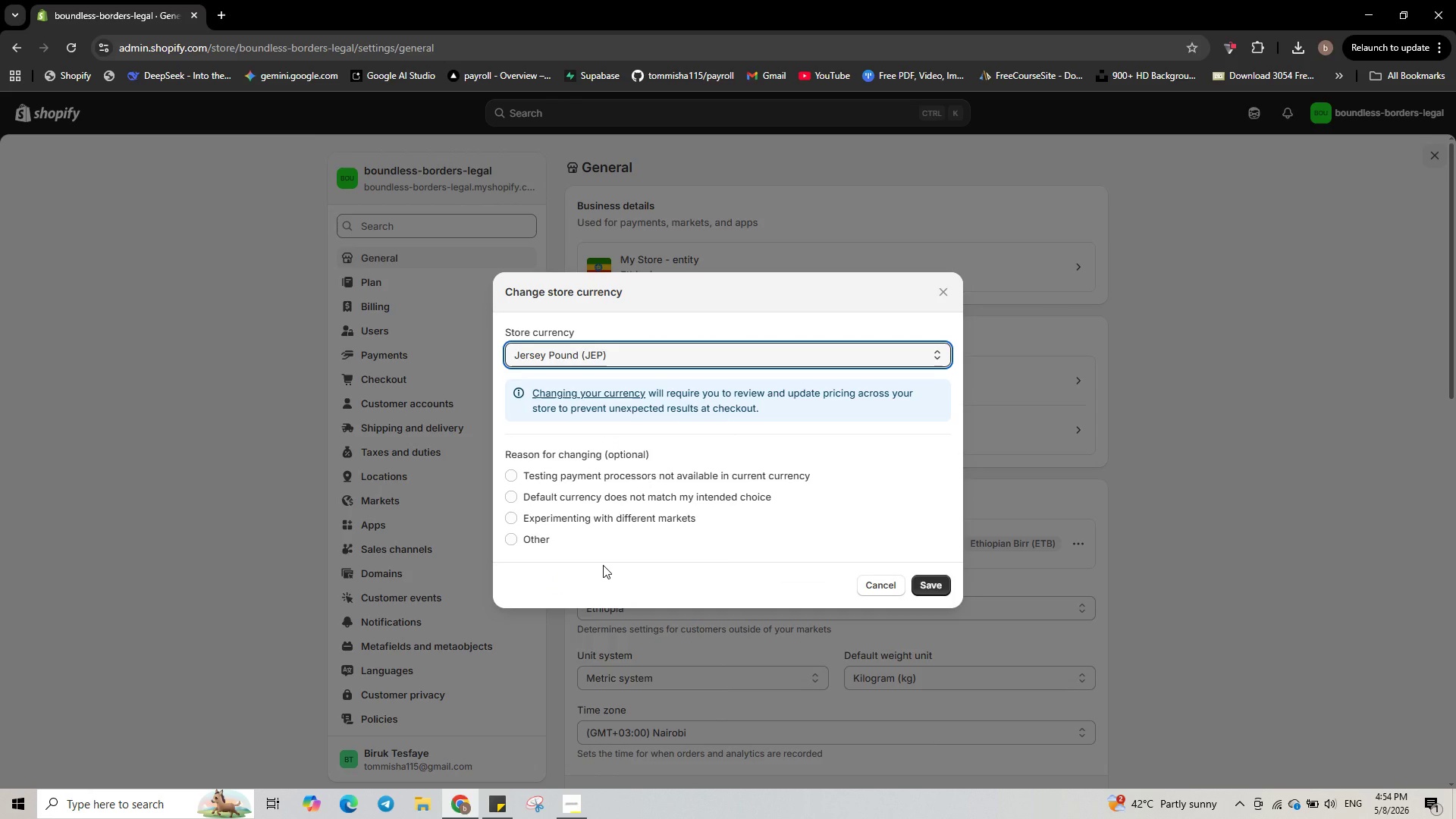 
left_click([726, 363])
 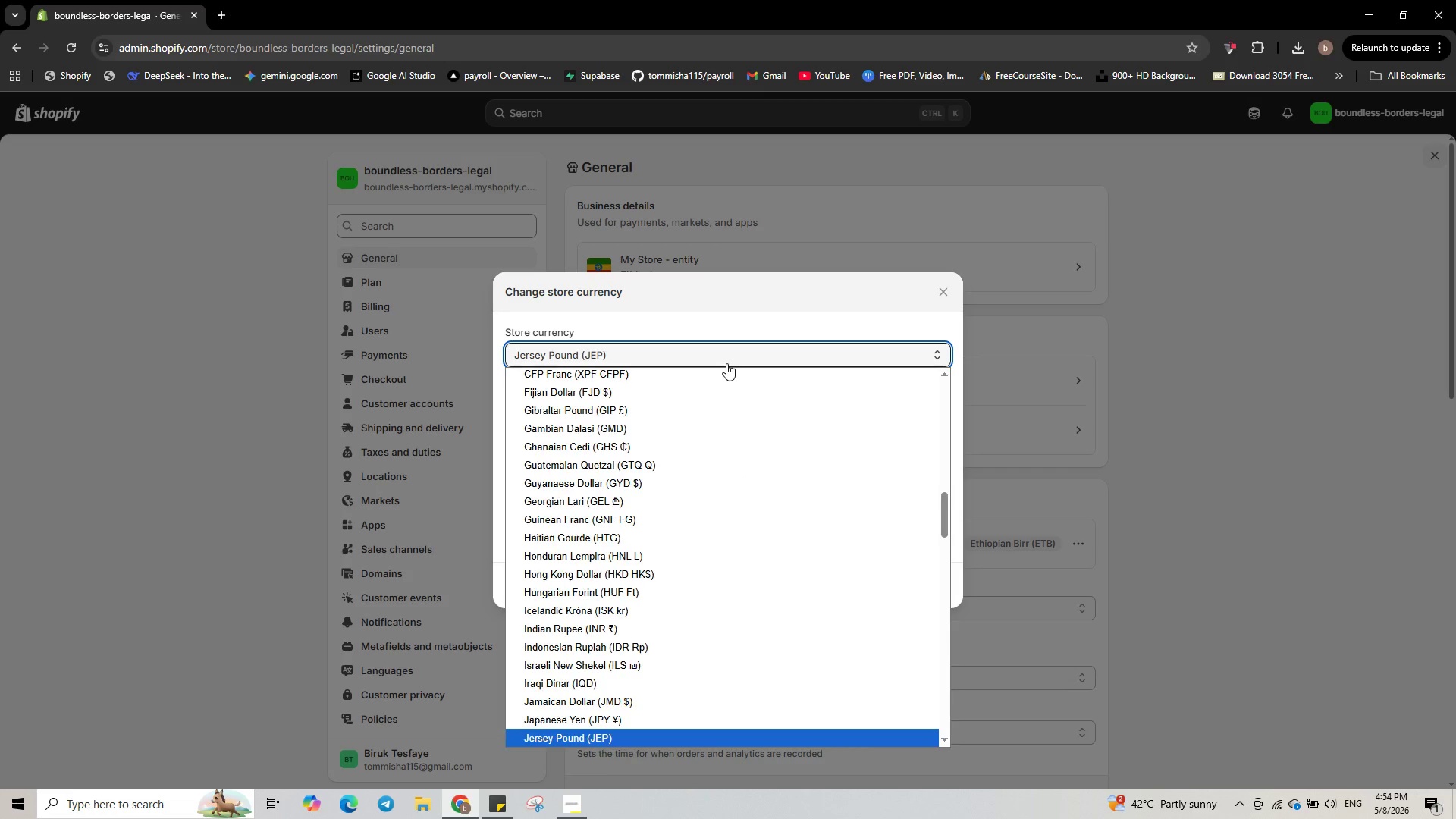 
scroll: coordinate [726, 363], scroll_direction: up, amount: 3.0
 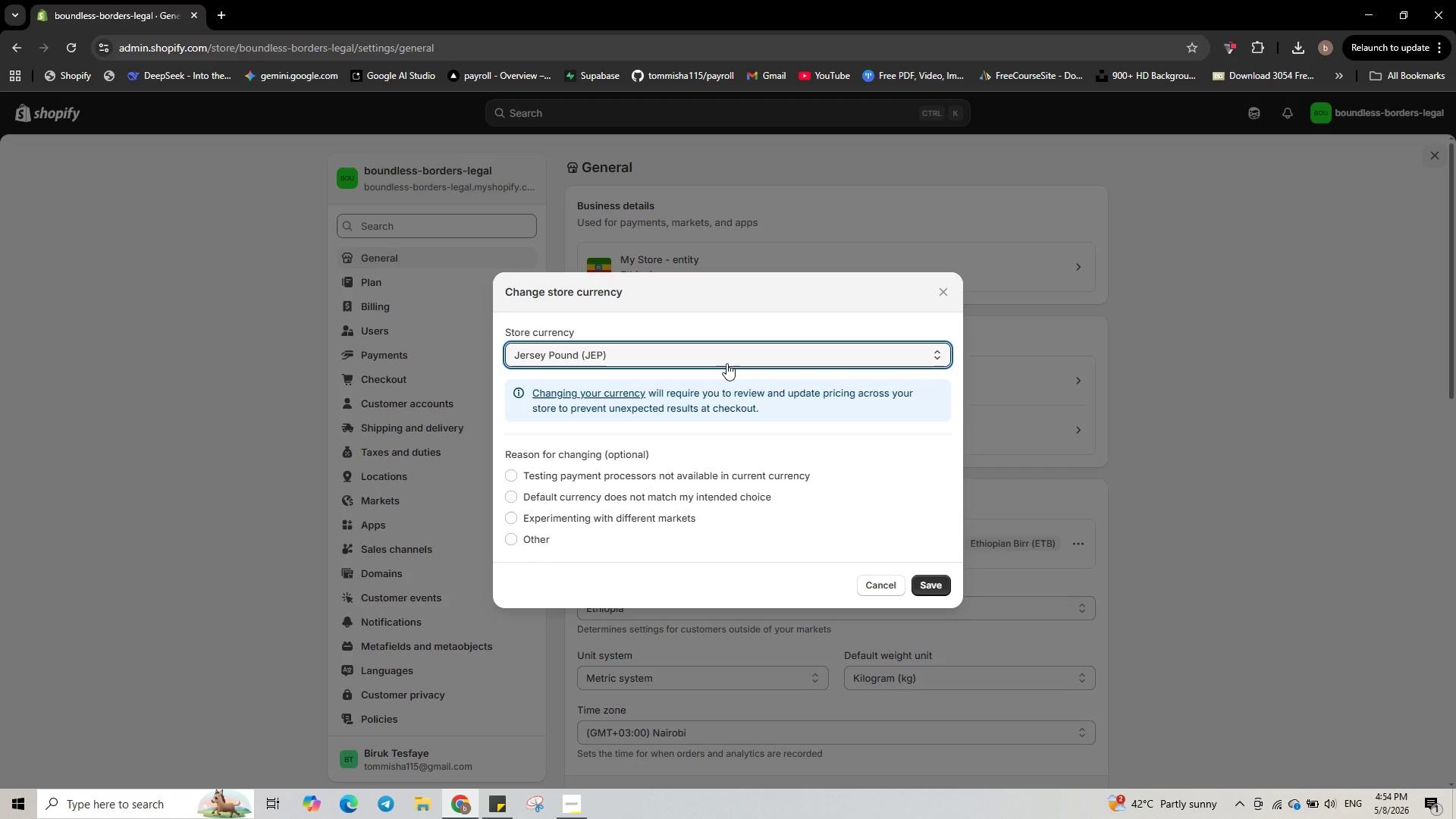 
left_click([726, 363])
 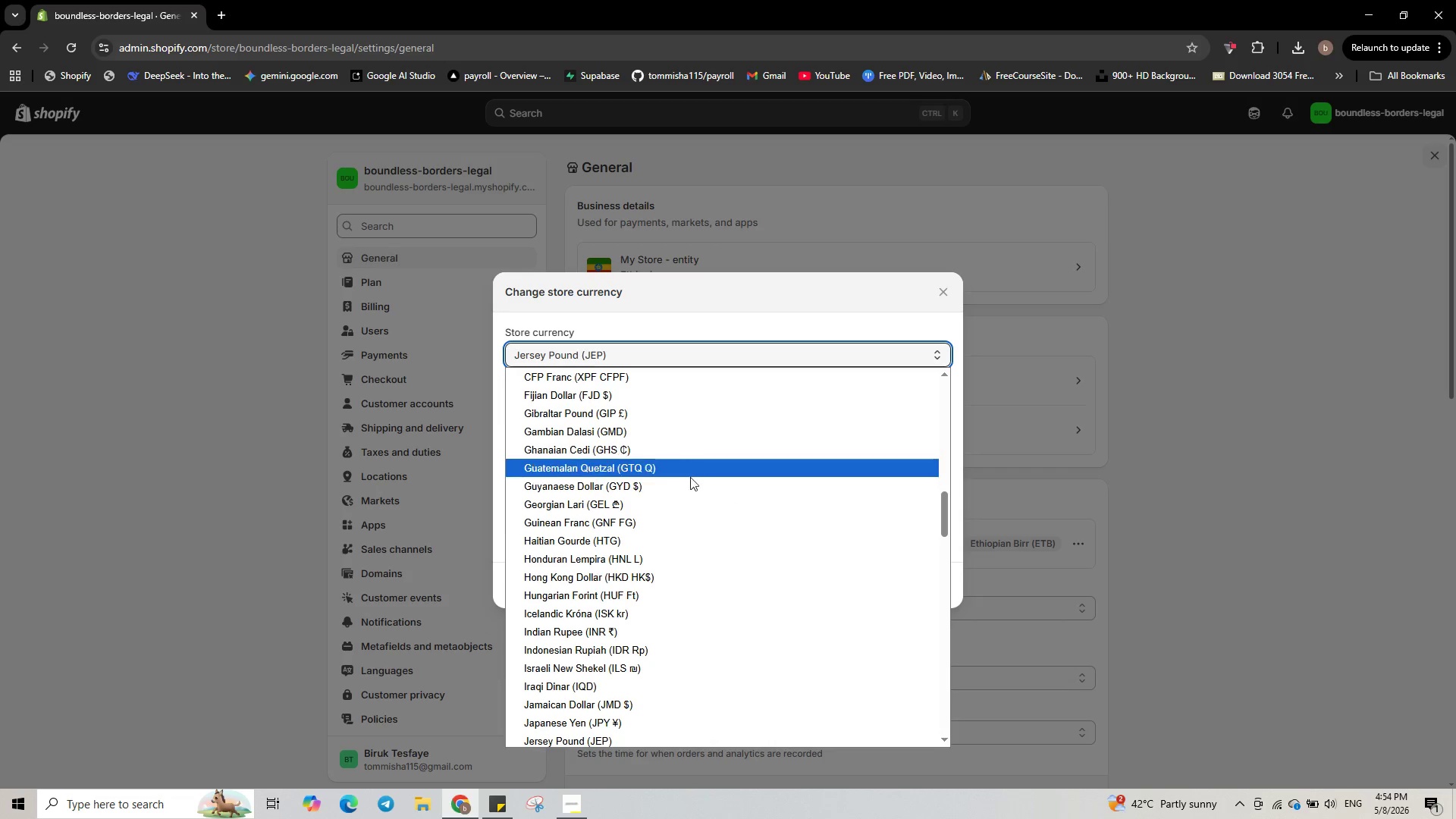 
scroll: coordinate [690, 479], scroll_direction: up, amount: 10.0
 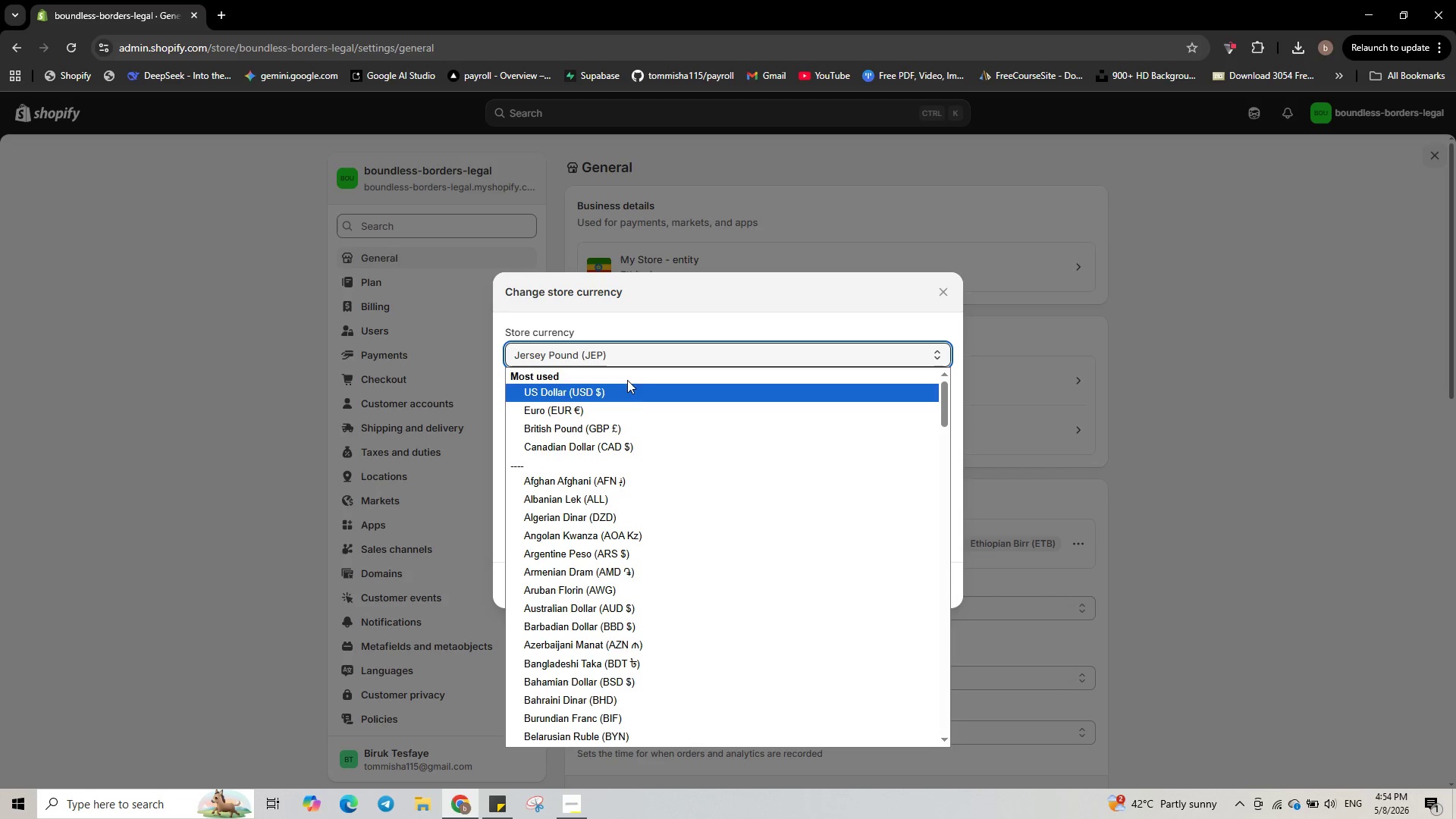 
left_click([626, 392])
 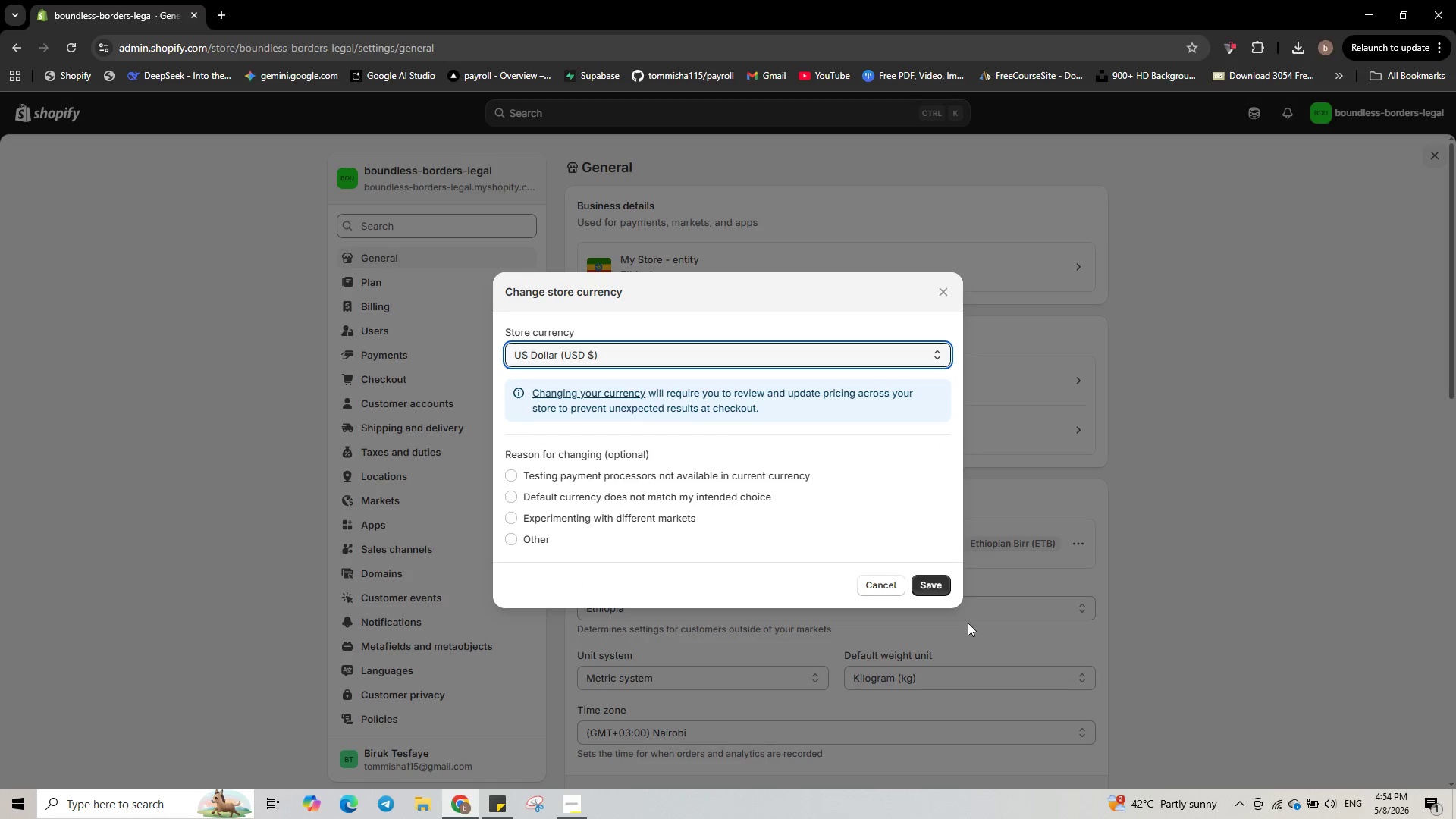 
left_click([949, 585])
 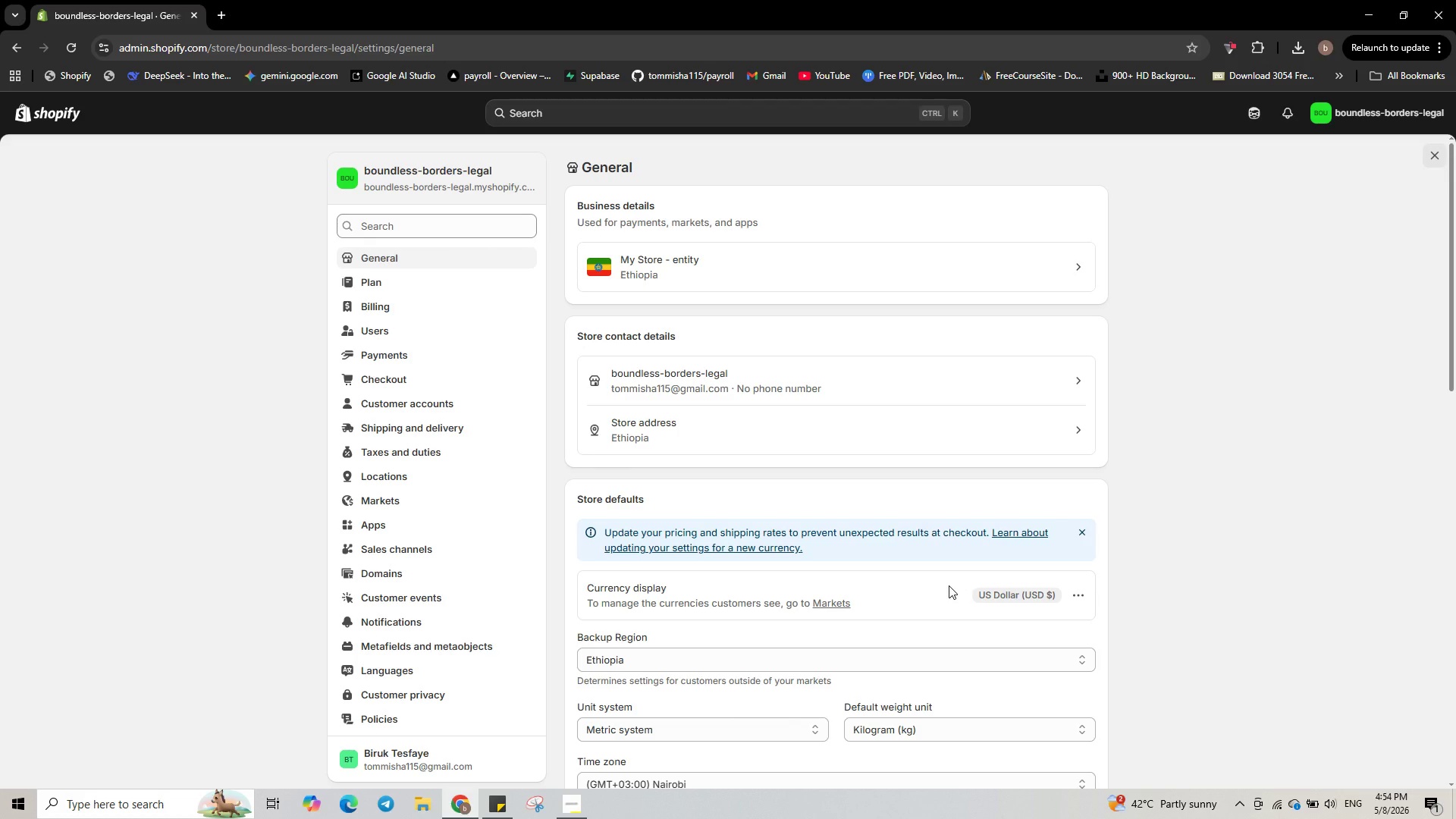 
scroll: coordinate [949, 585], scroll_direction: down, amount: 1.0
 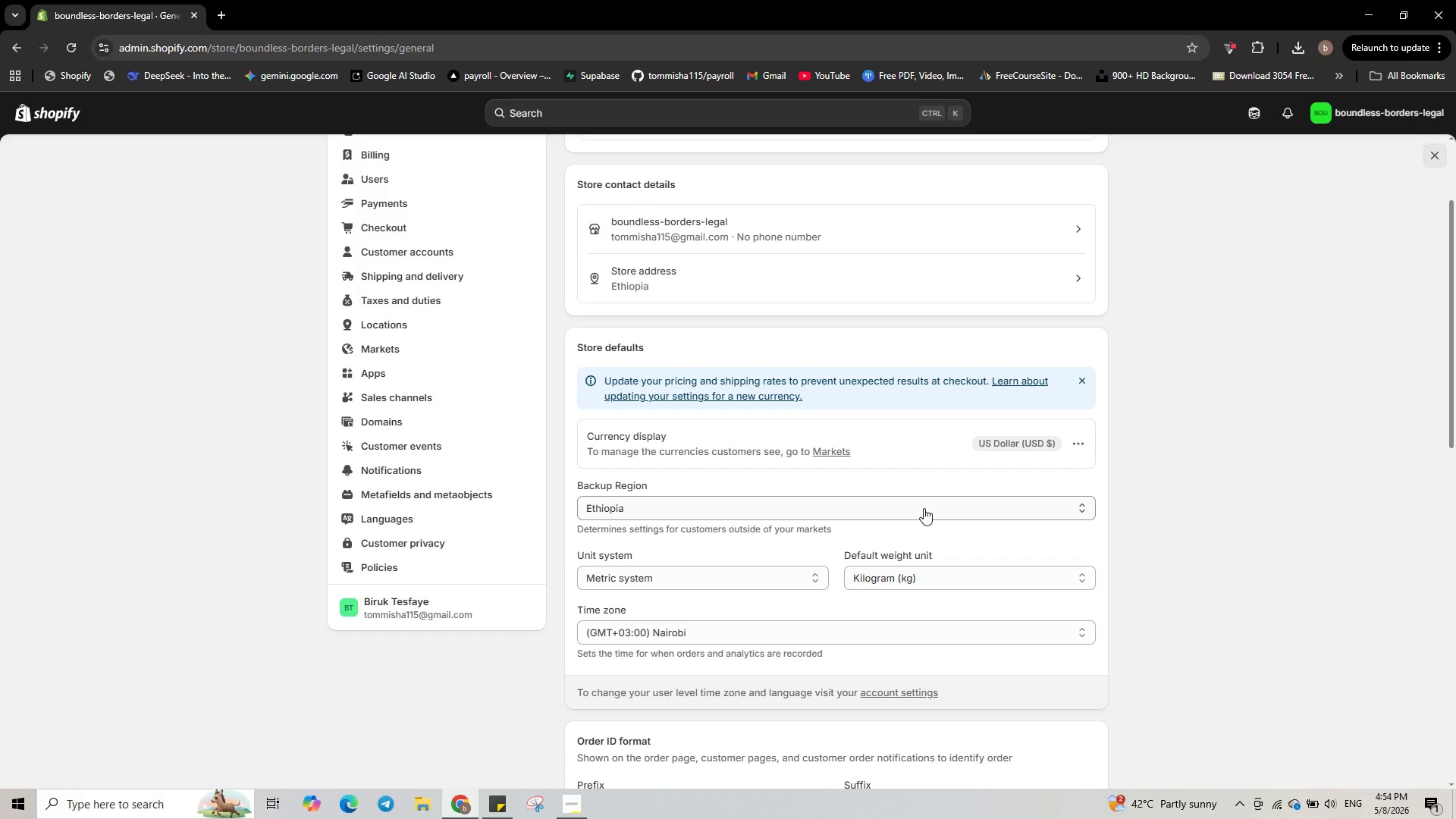 
left_click([924, 508])
 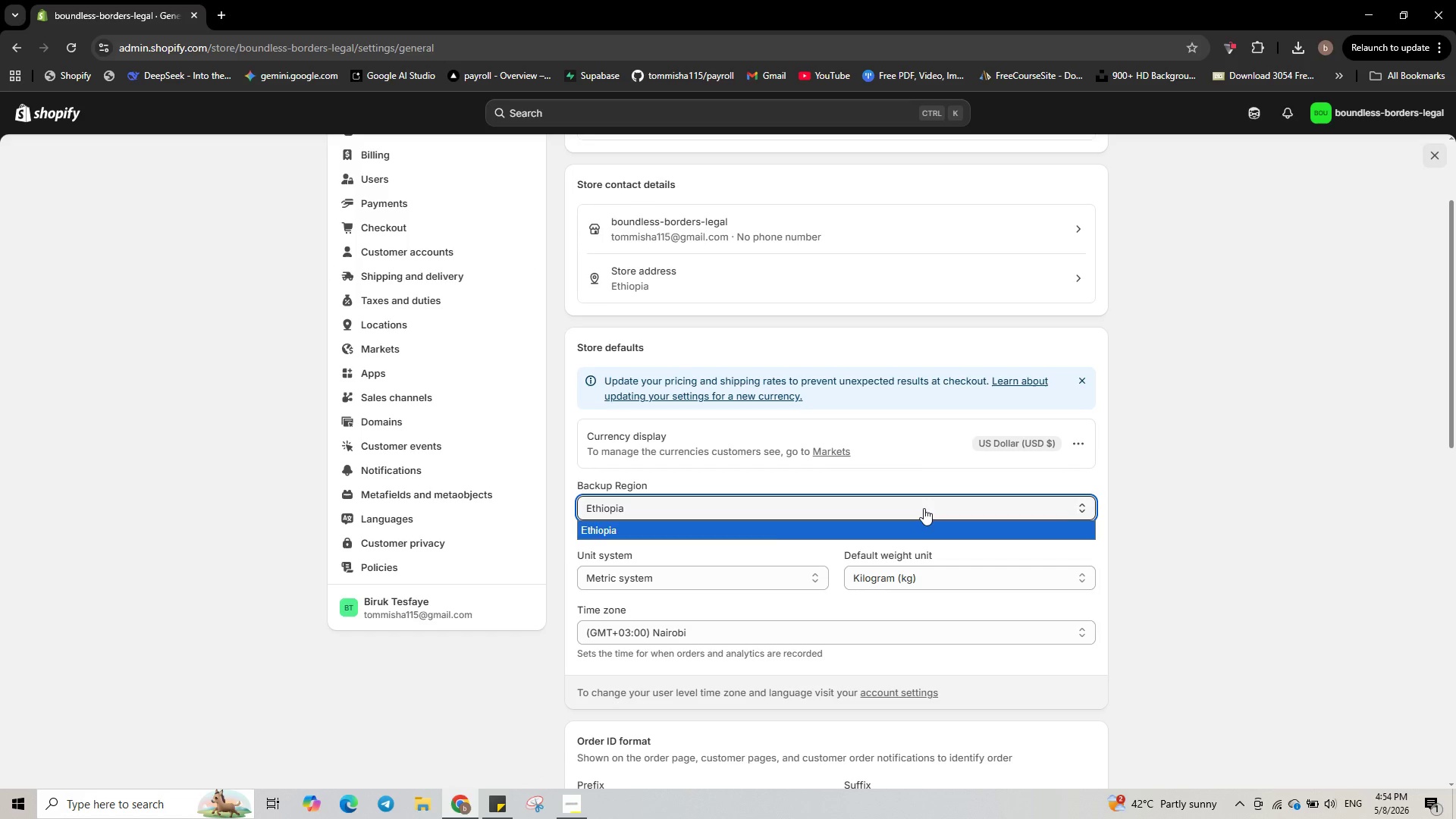 
left_click([924, 508])
 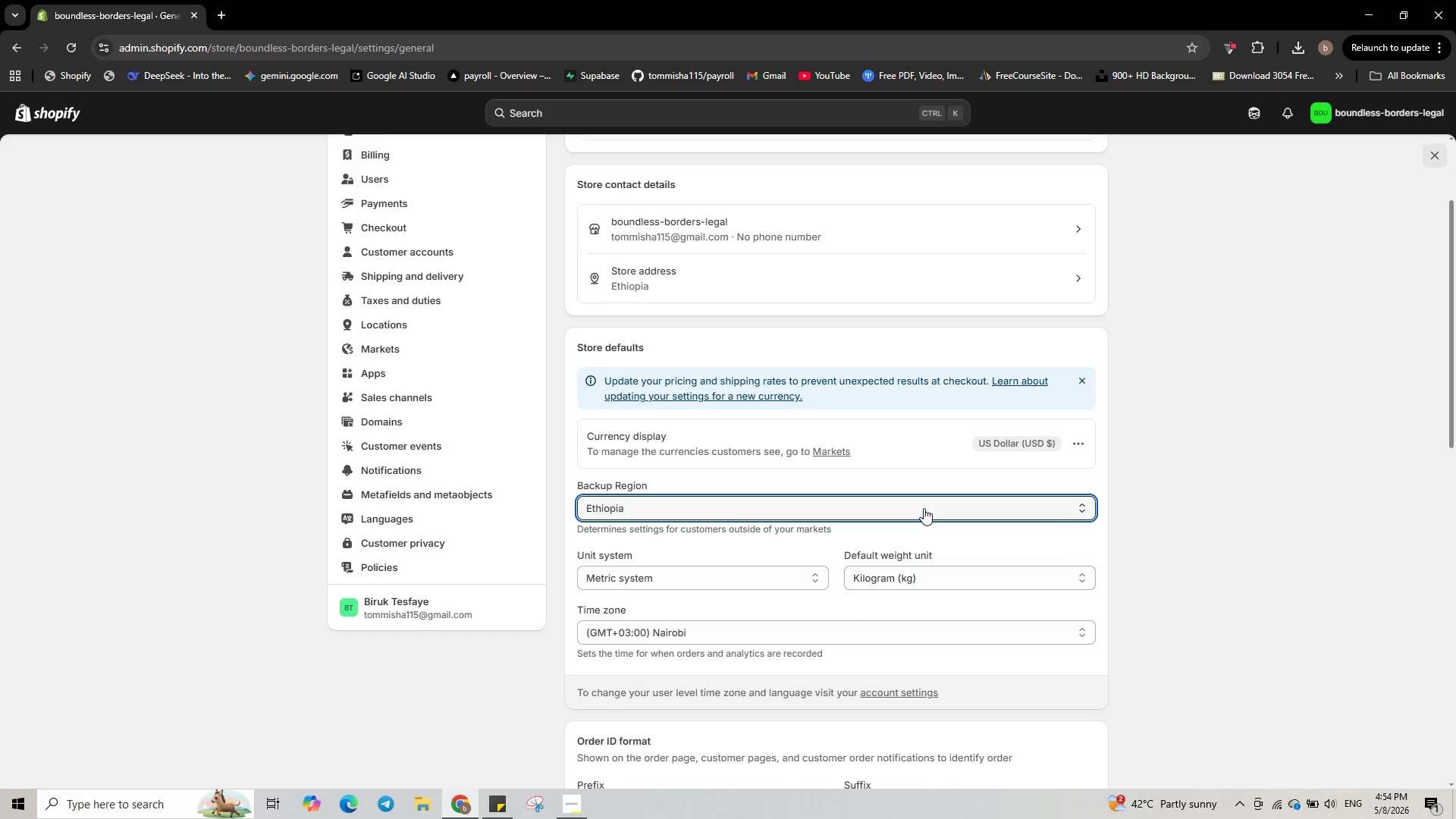 
scroll: coordinate [924, 508], scroll_direction: down, amount: 1.0
 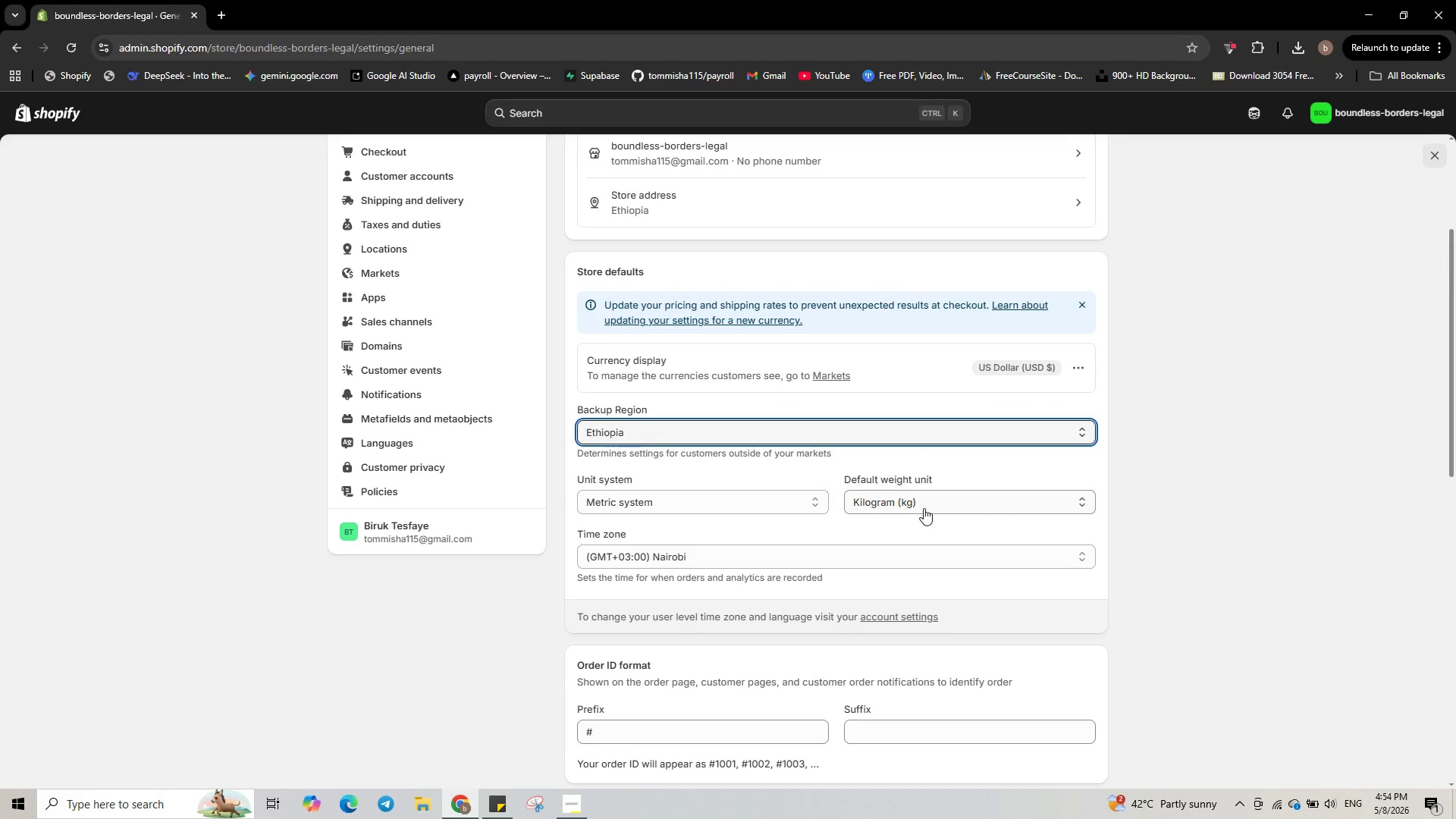 
scroll: coordinate [924, 508], scroll_direction: up, amount: 5.0
 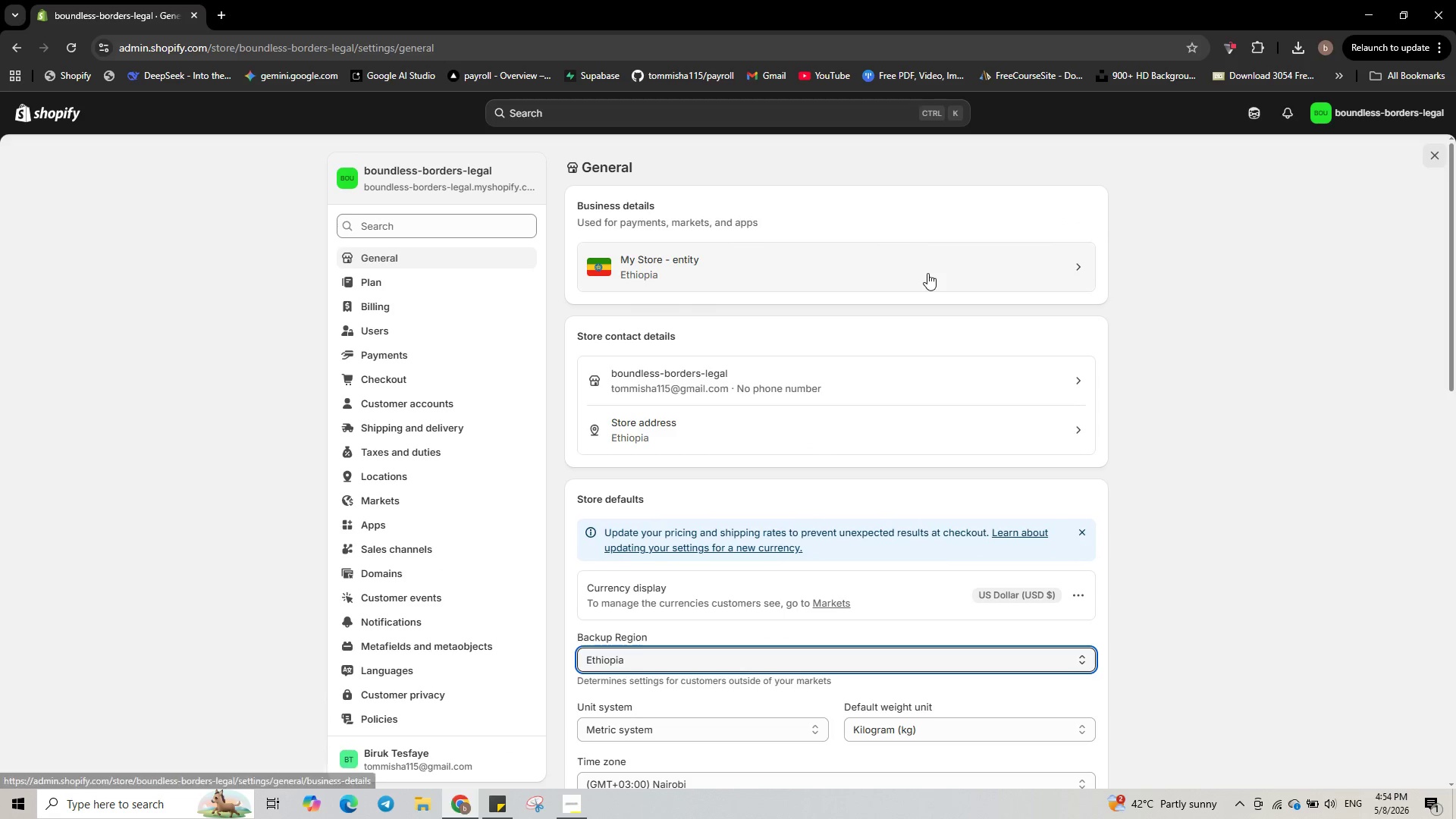 
left_click([927, 273])
 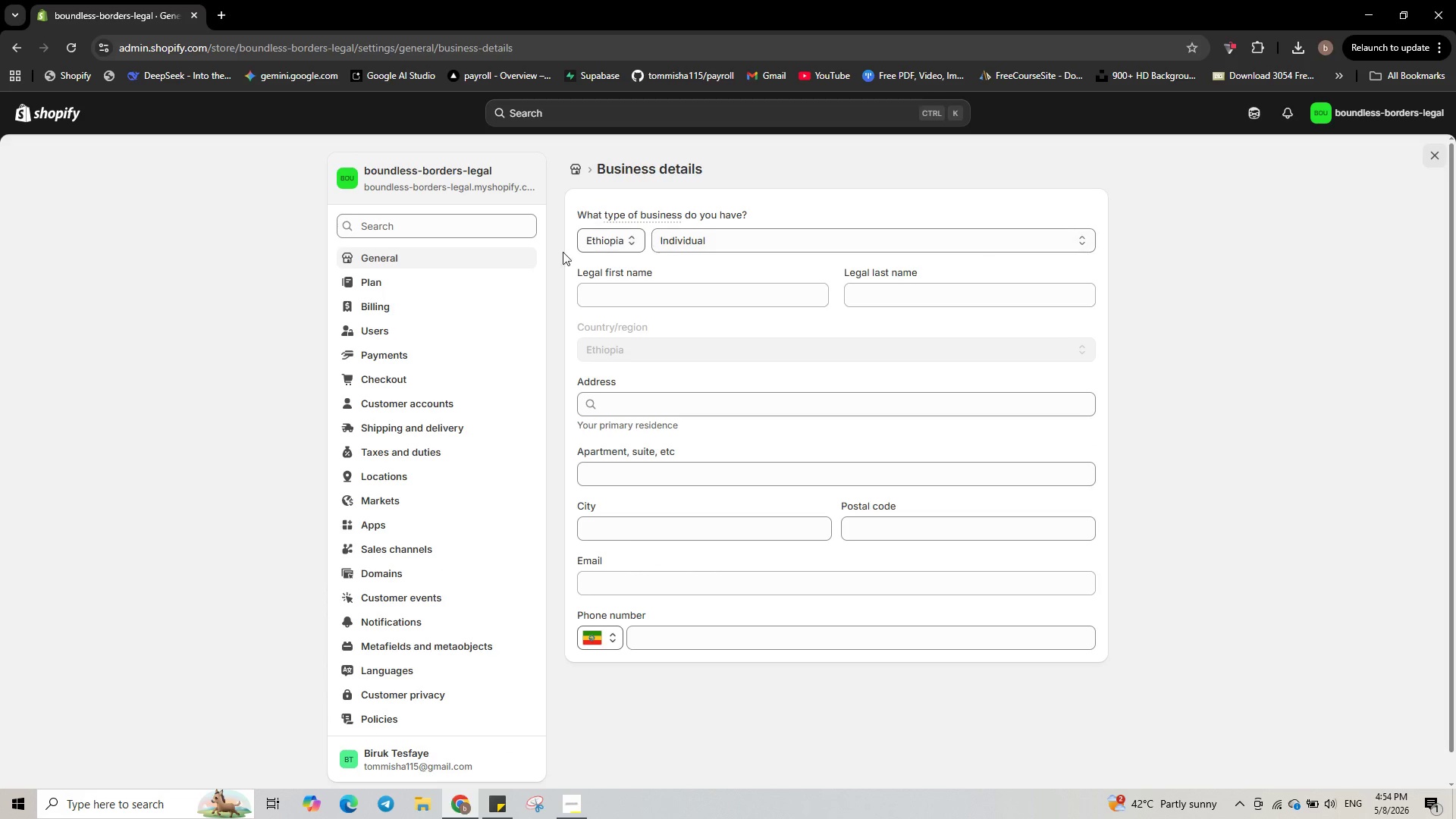 
left_click([597, 243])
 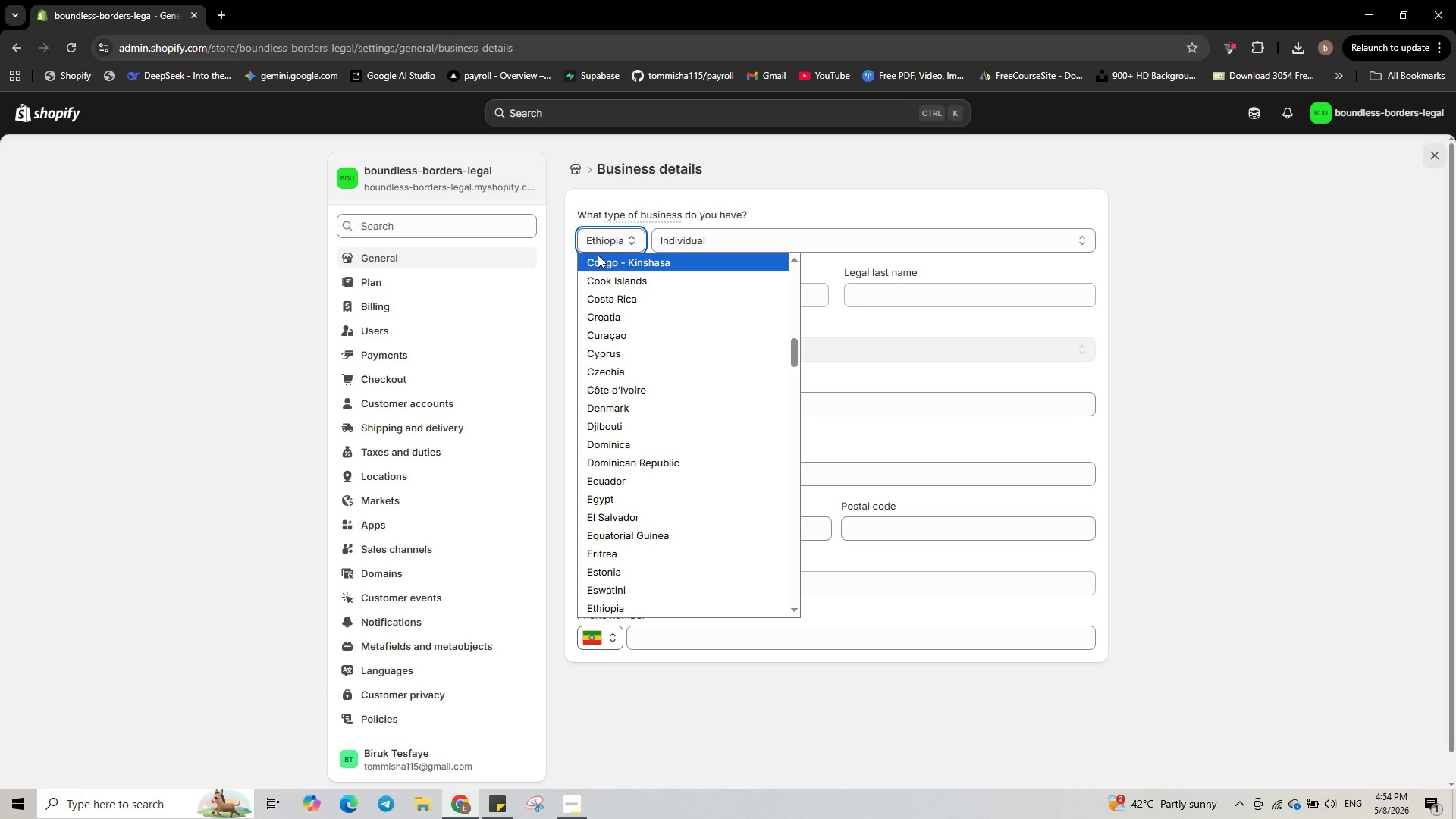 
key(U)
 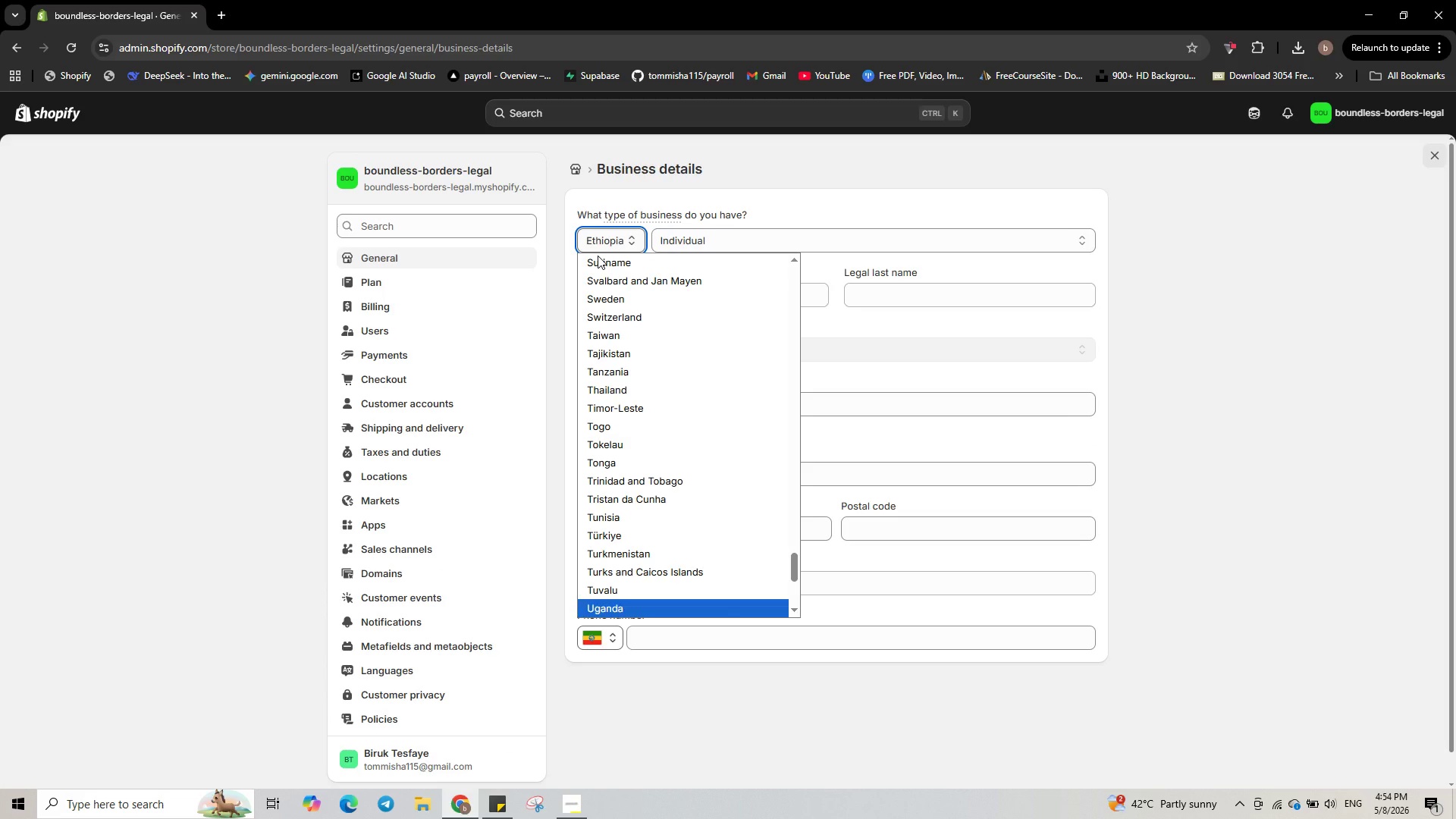 
type(uuuu)
 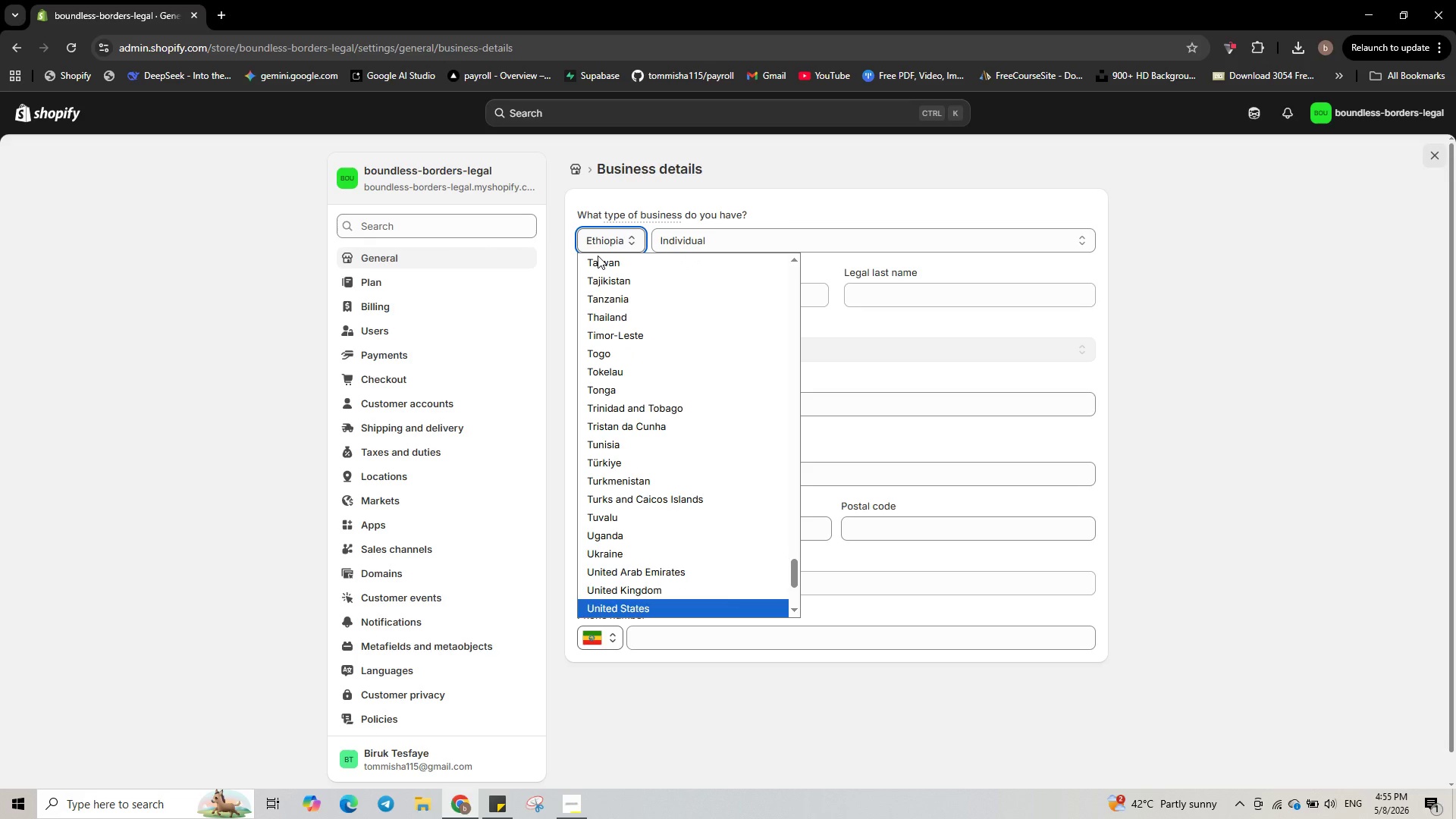 
left_click([598, 256])
 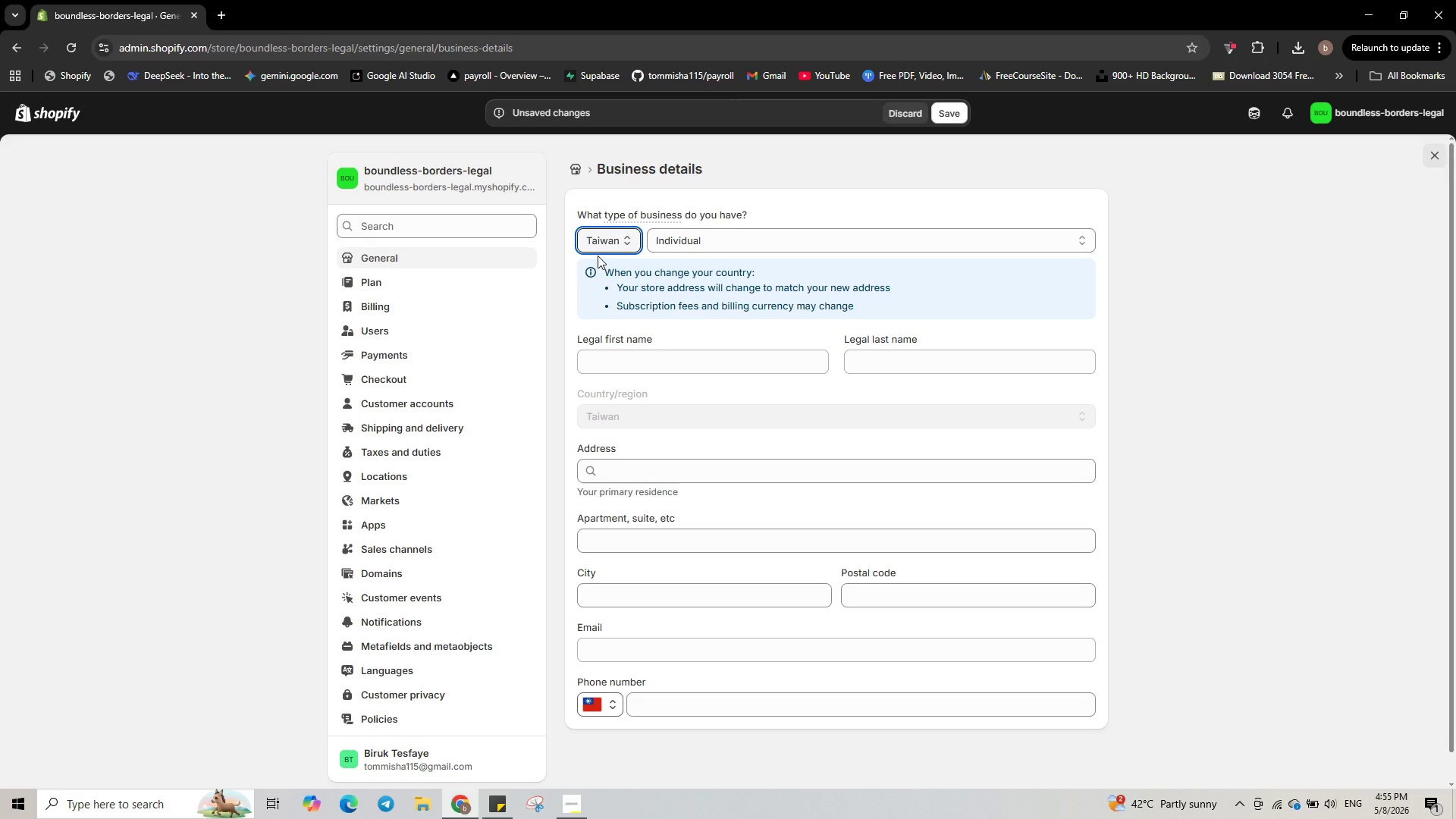 
left_click([598, 256])
 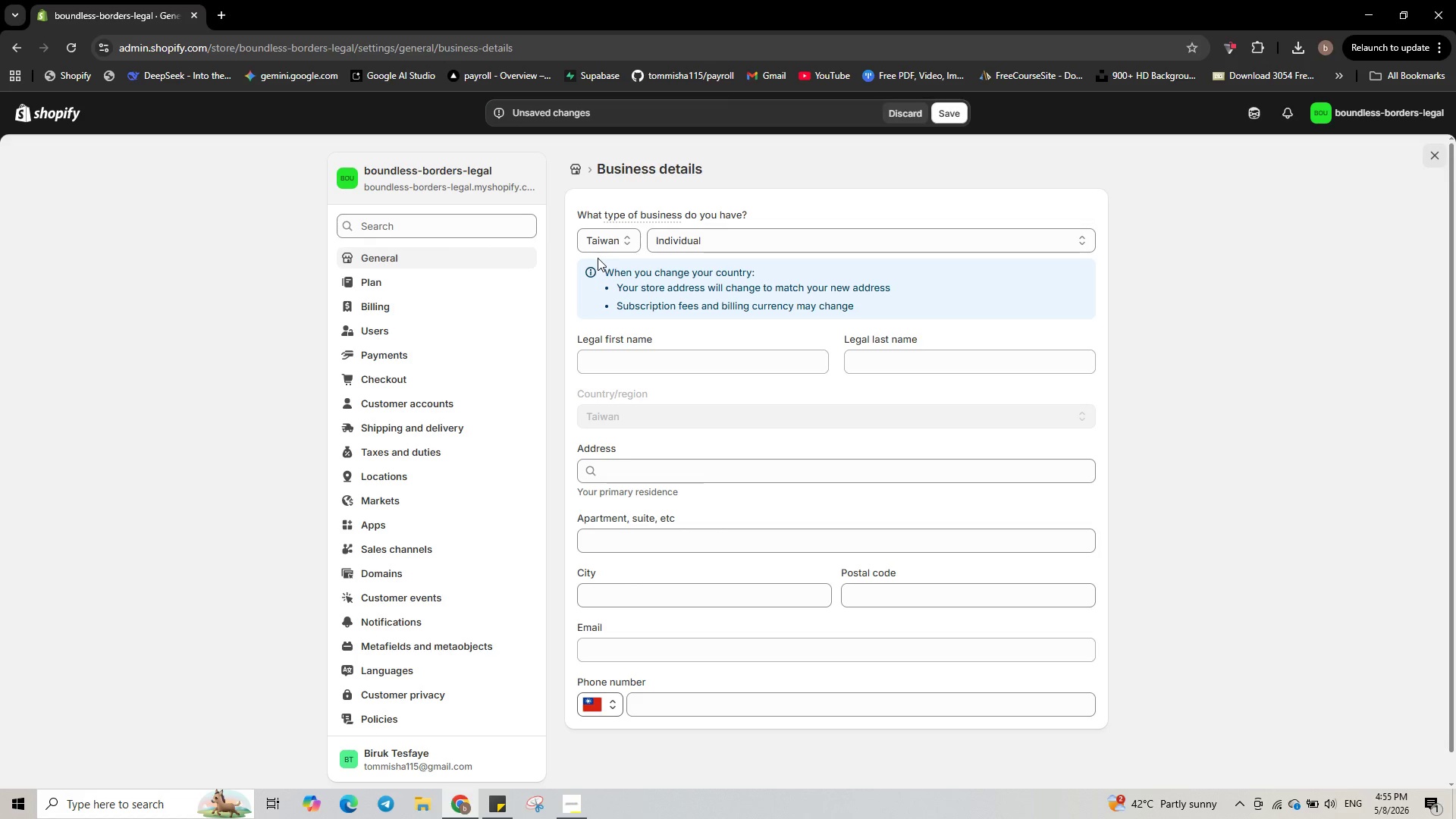 
left_click([600, 237])
 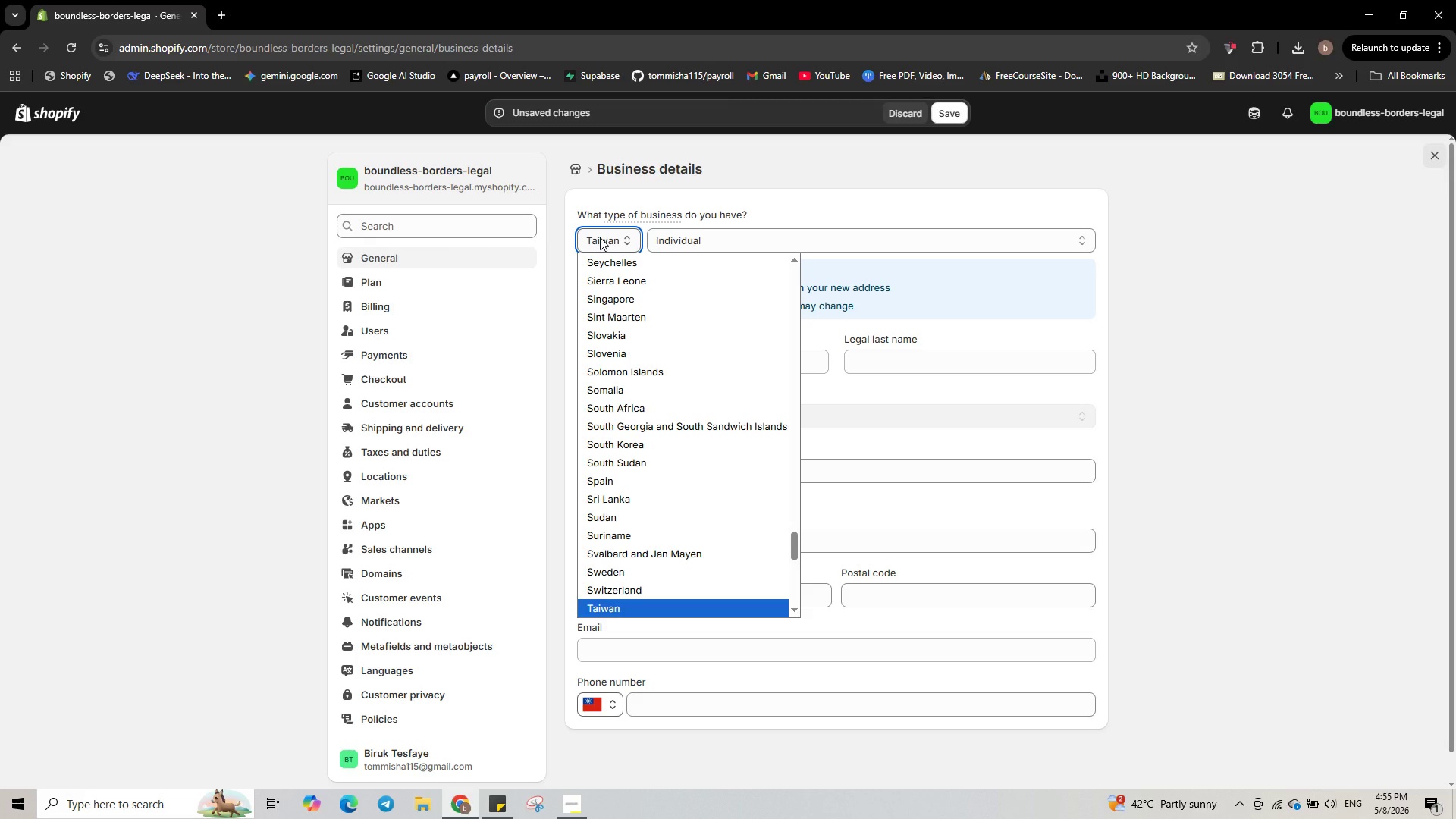 
type(uuuuu)
 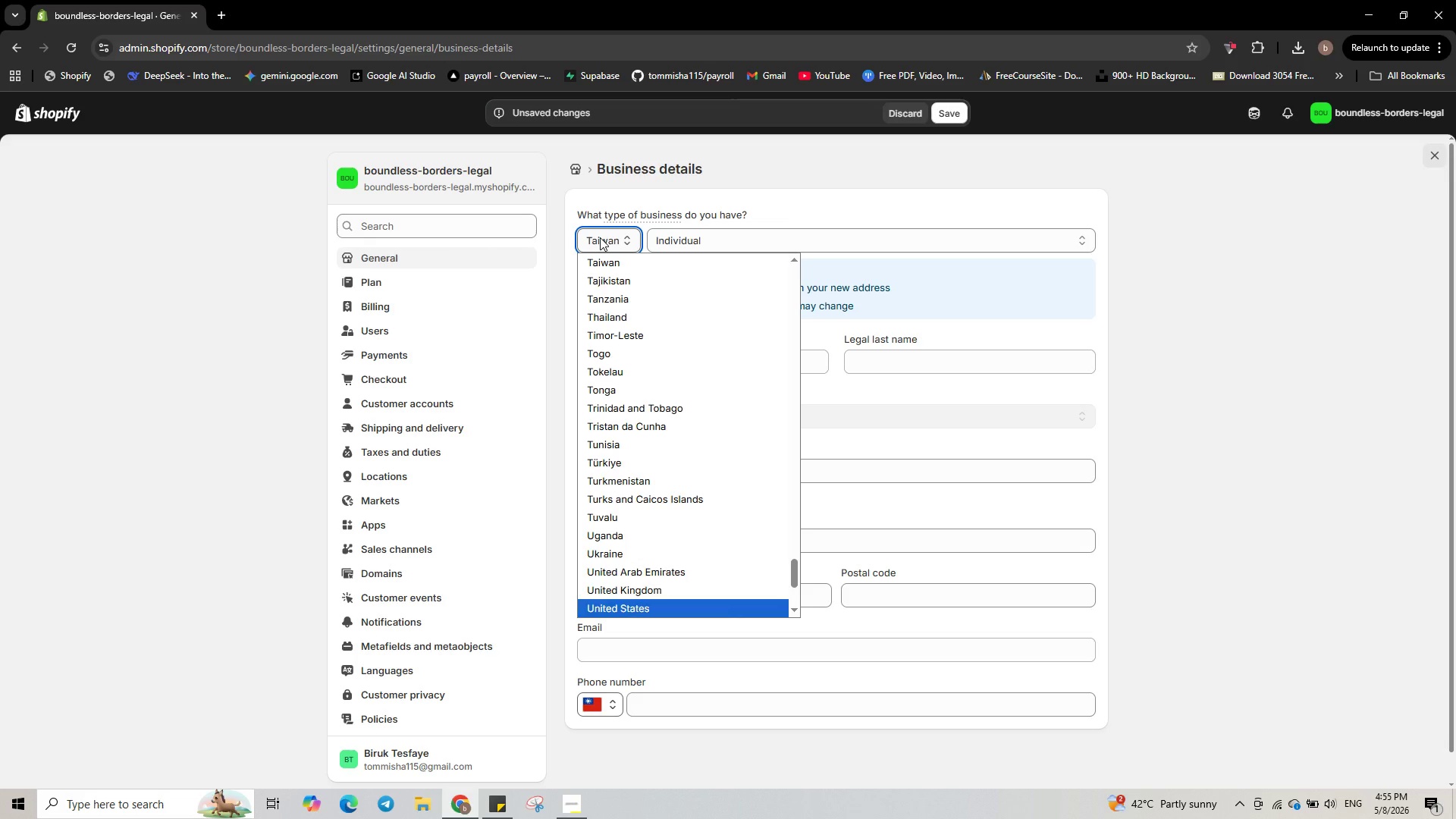 
key(Enter)
 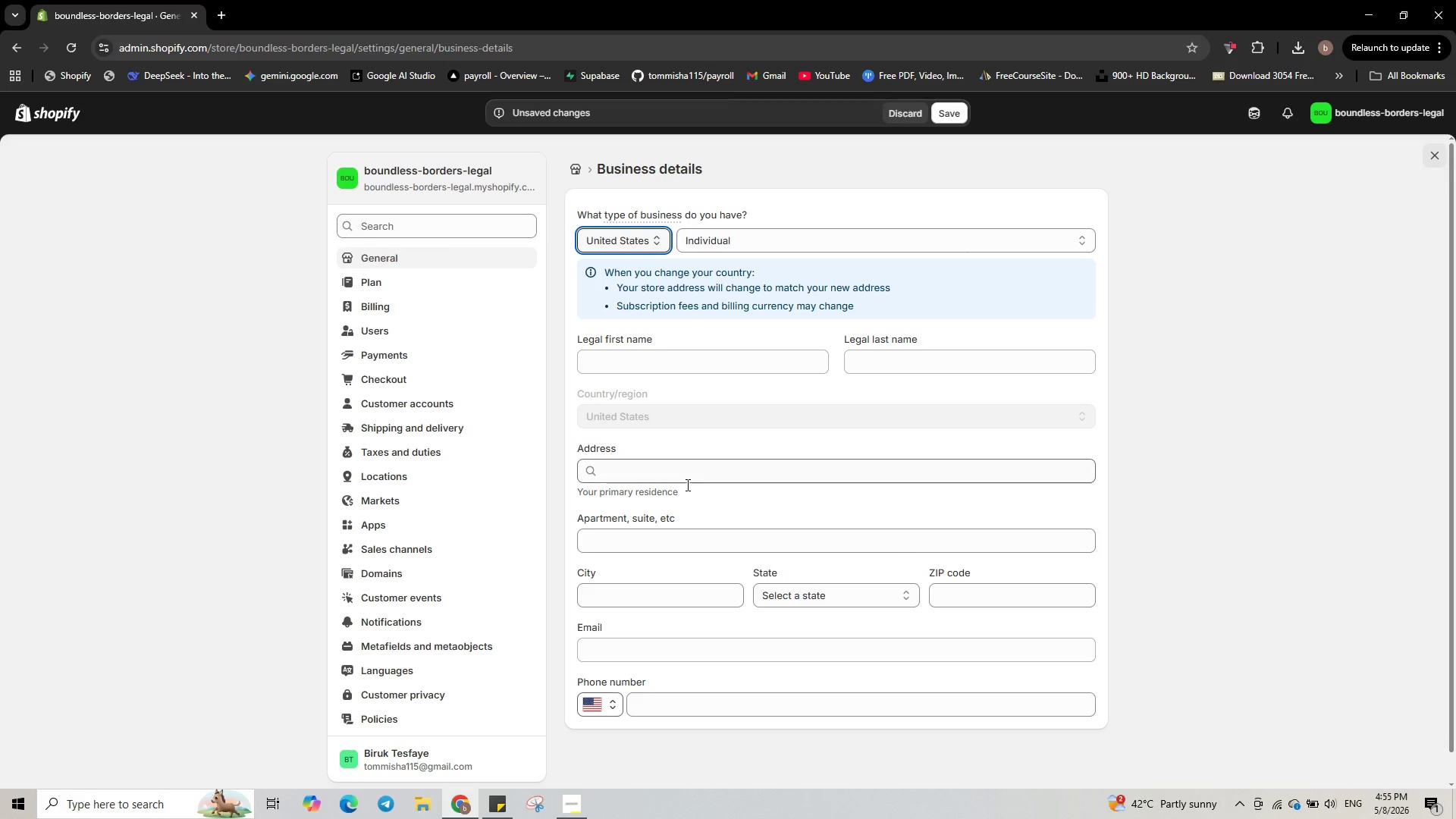 
left_click([704, 469])
 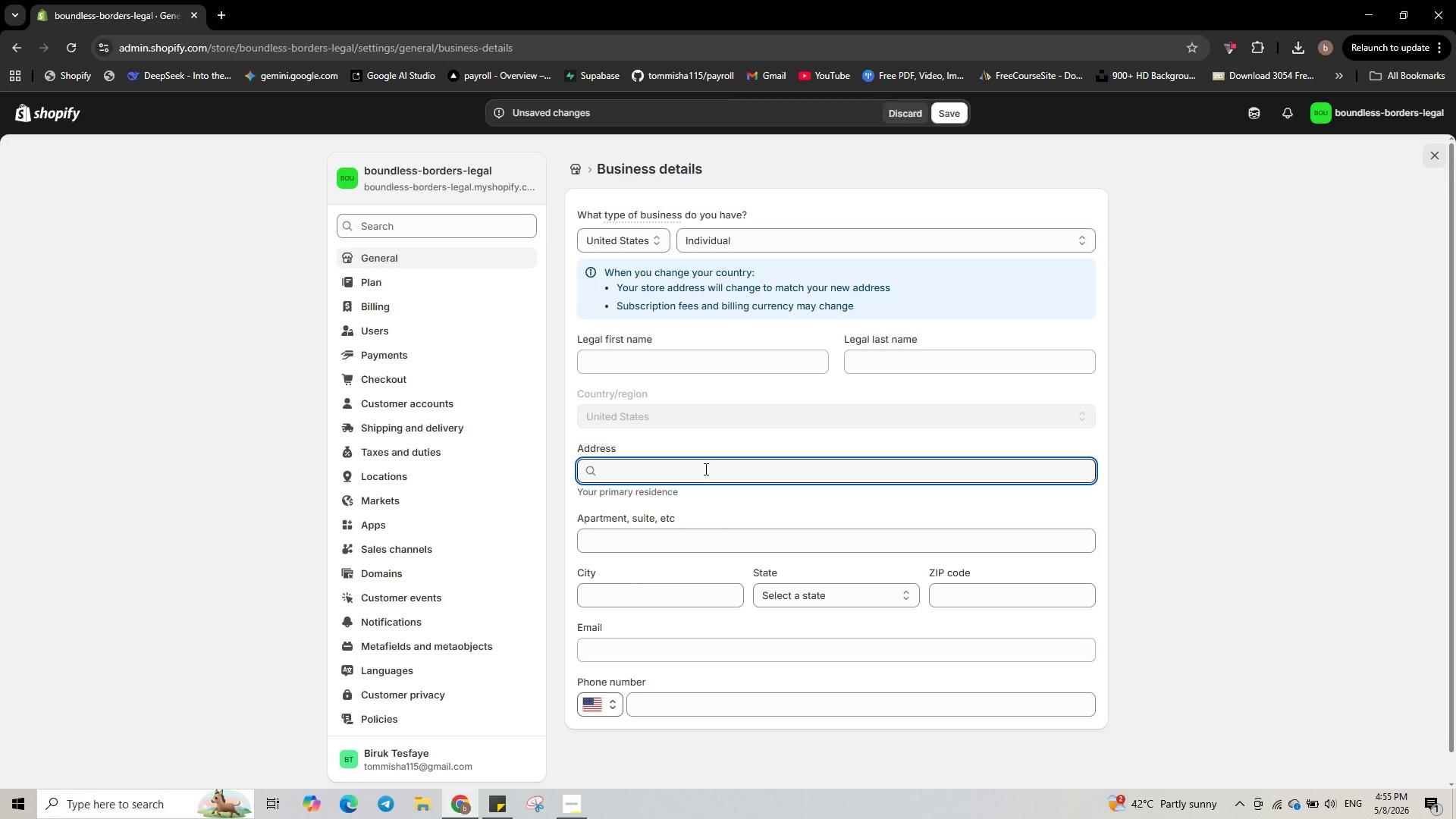 
type(11 bil)
 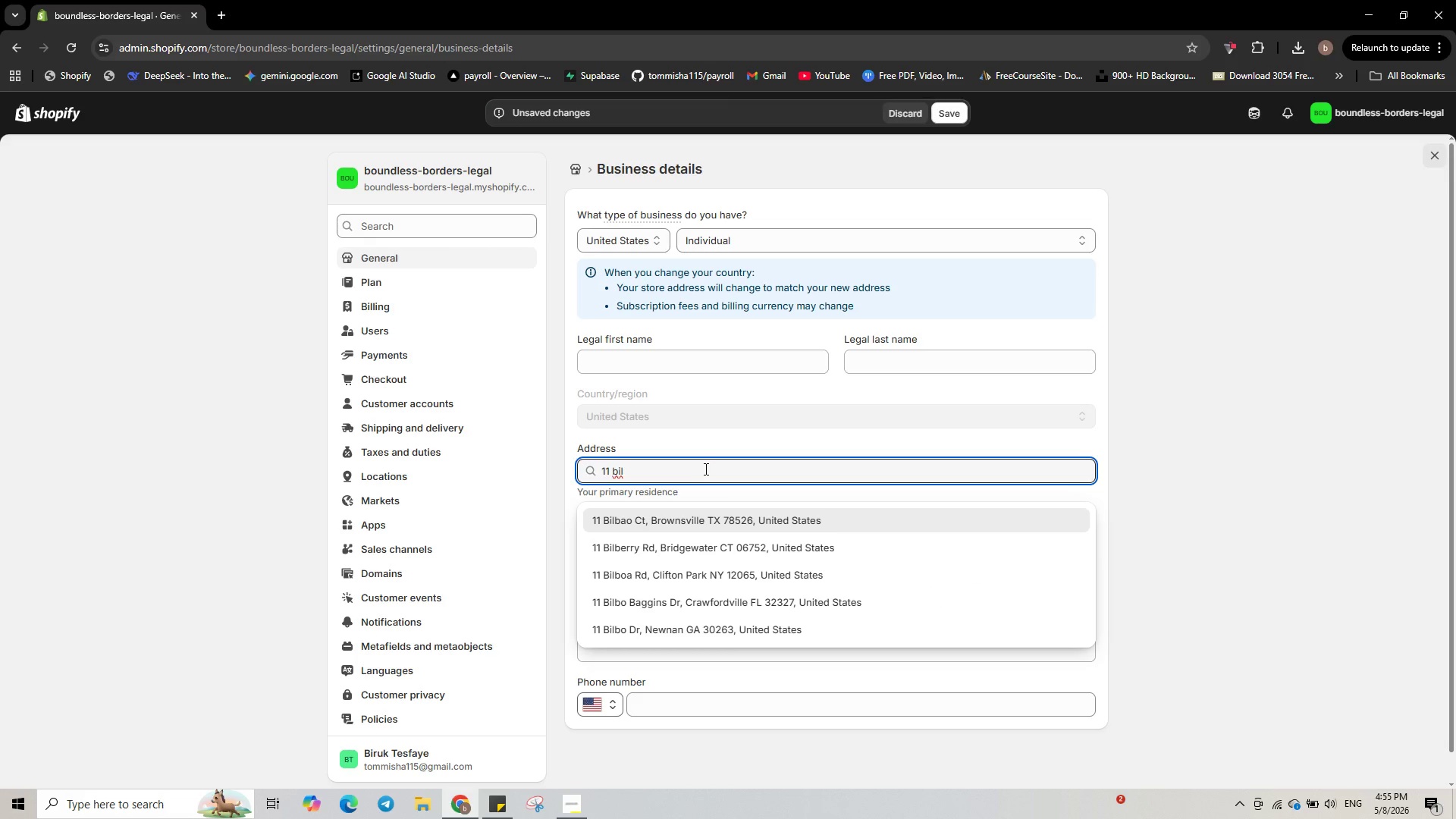 
key(Enter)
 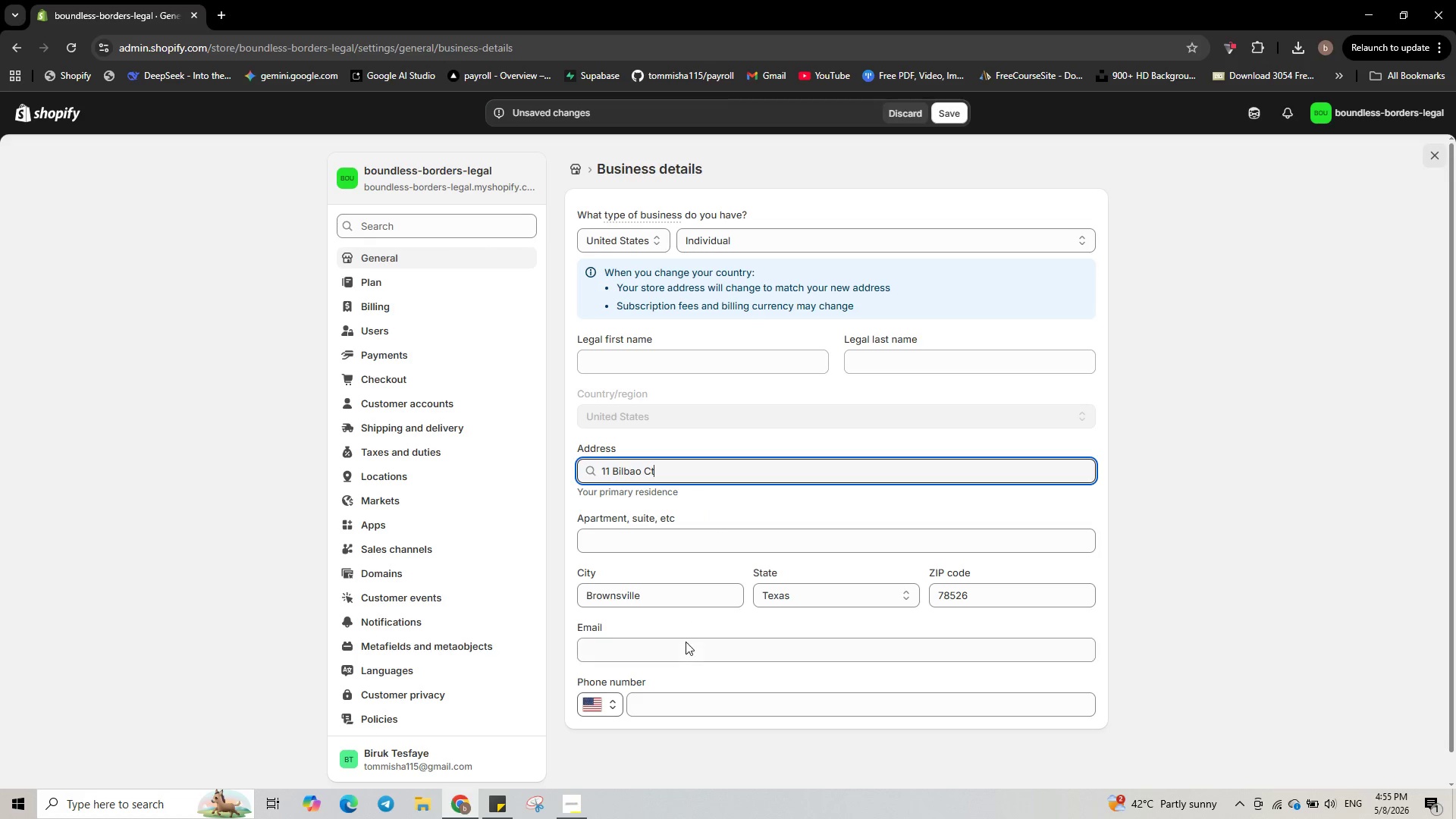 
wait(5.28)
 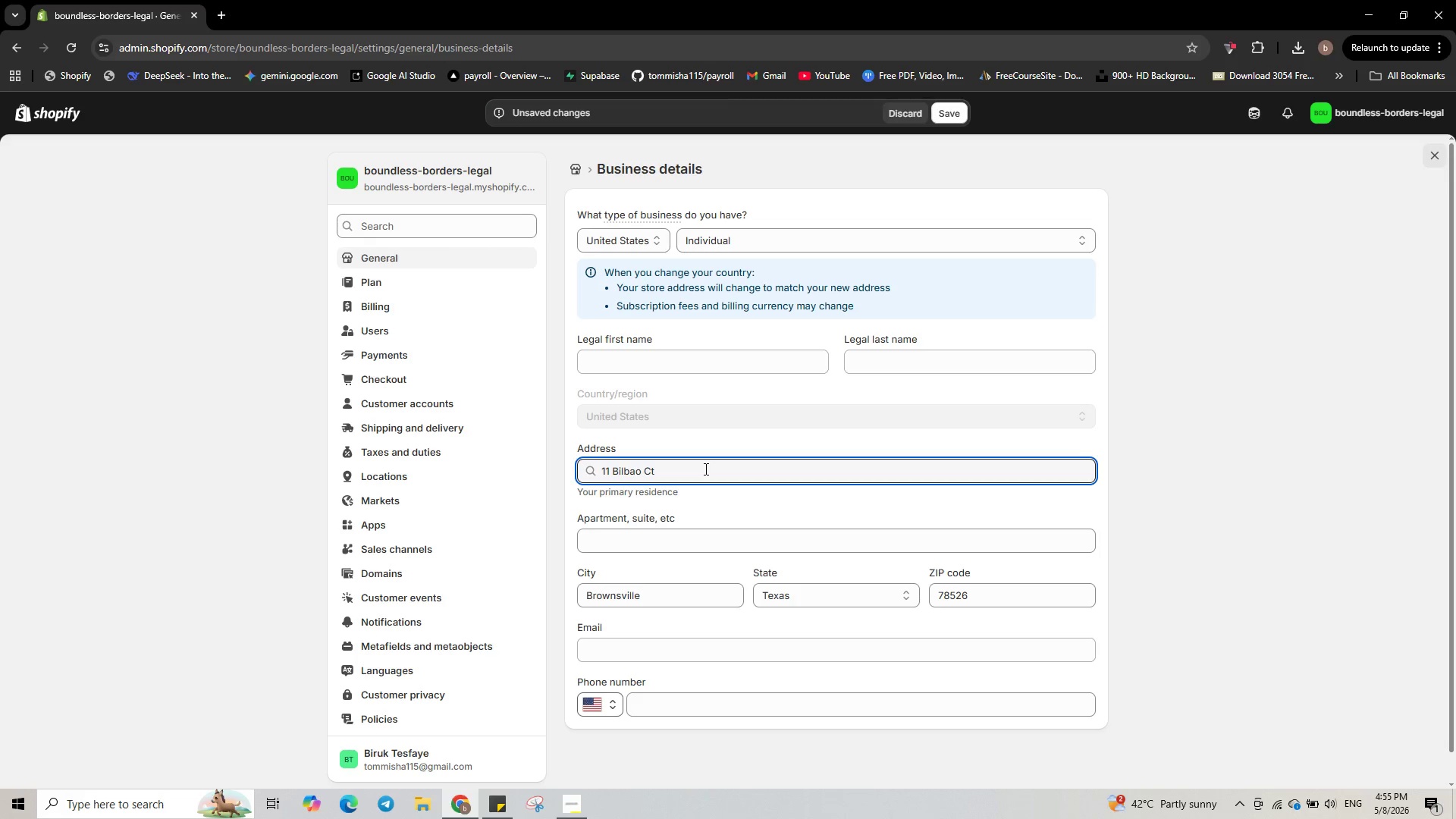 
scroll: coordinate [743, 701], scroll_direction: up, amount: 1.0
 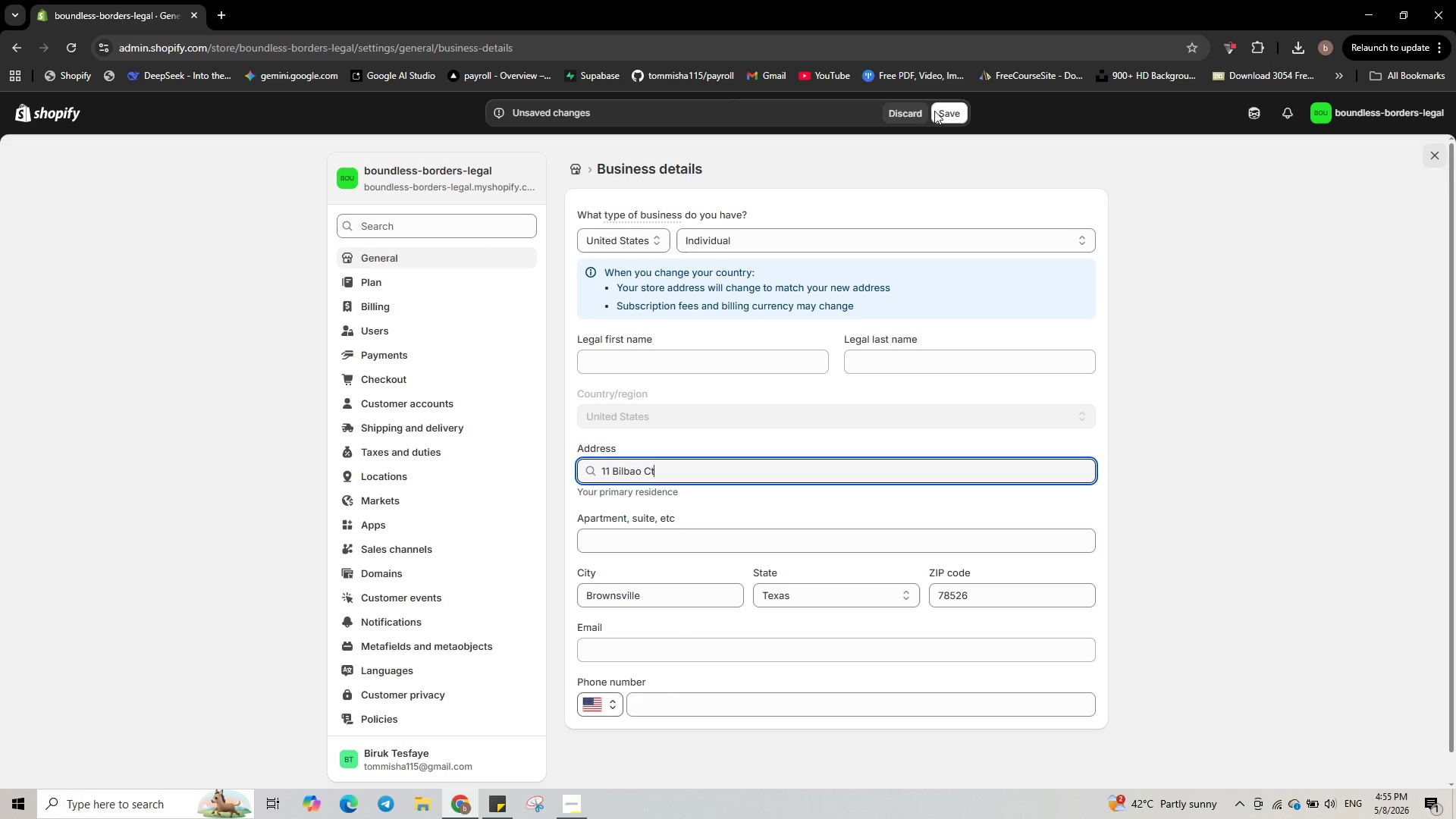 
left_click([934, 111])
 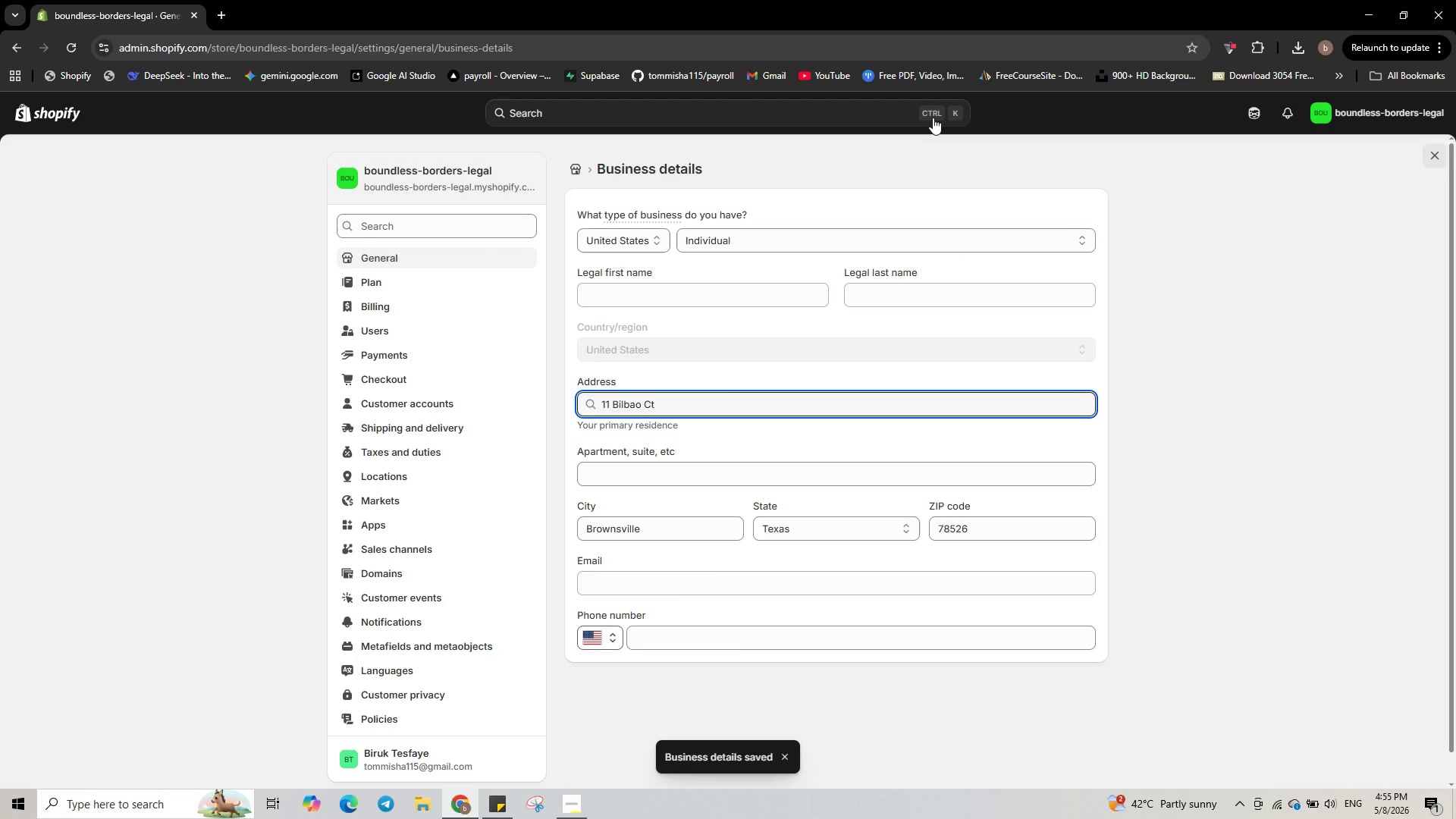 
wait(9.09)
 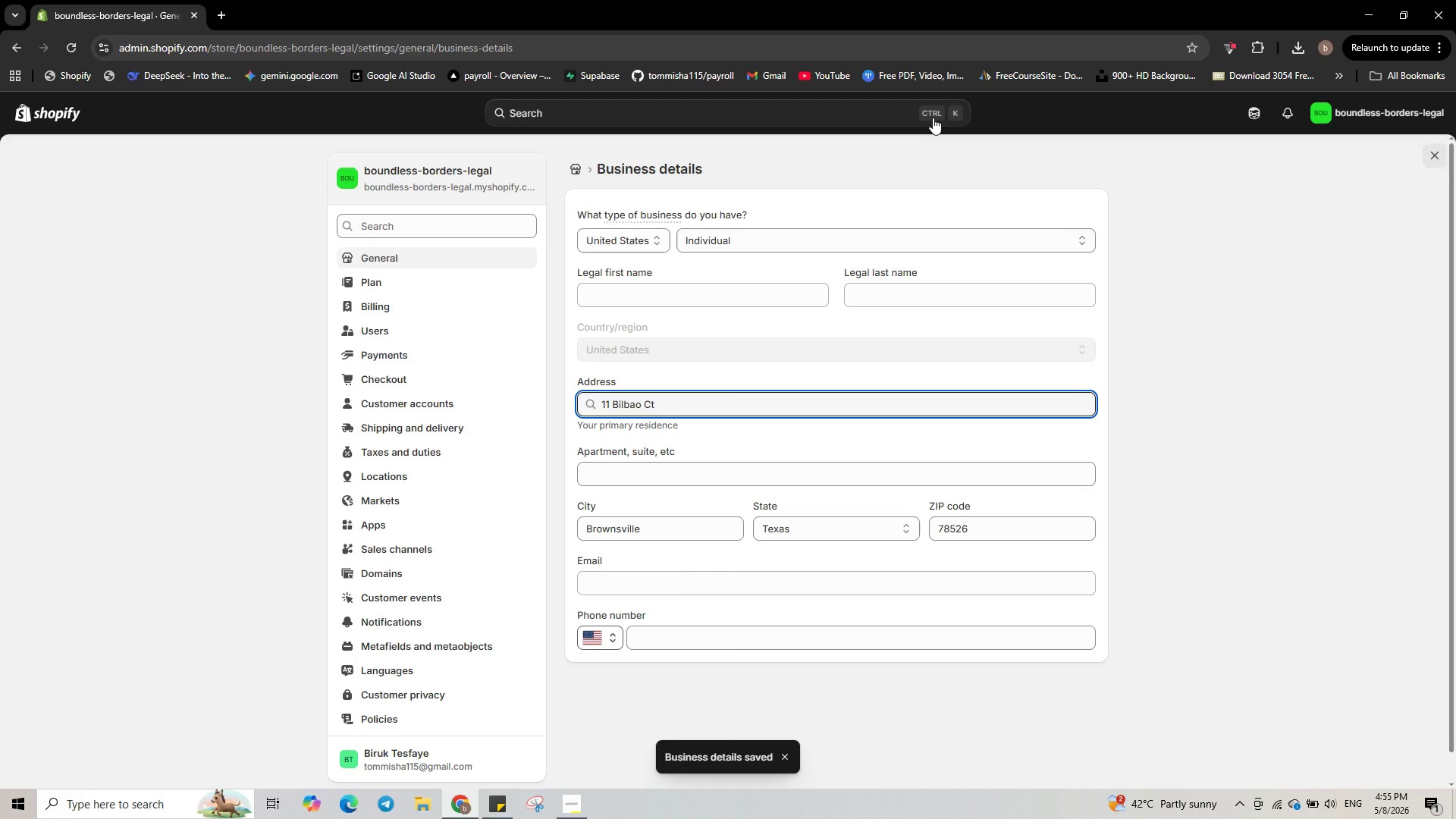 
left_click([1432, 166])
 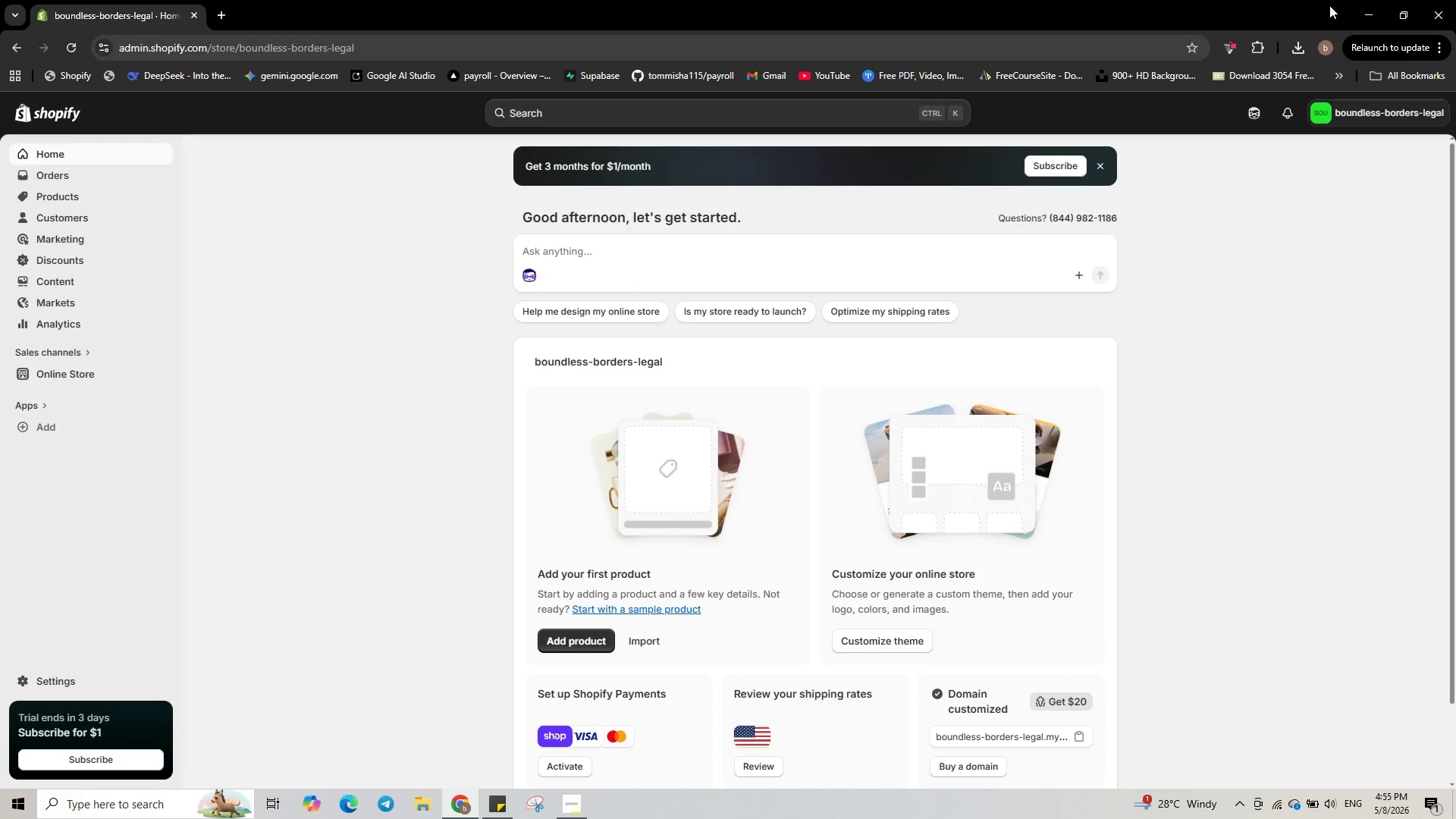 
wait(5.69)
 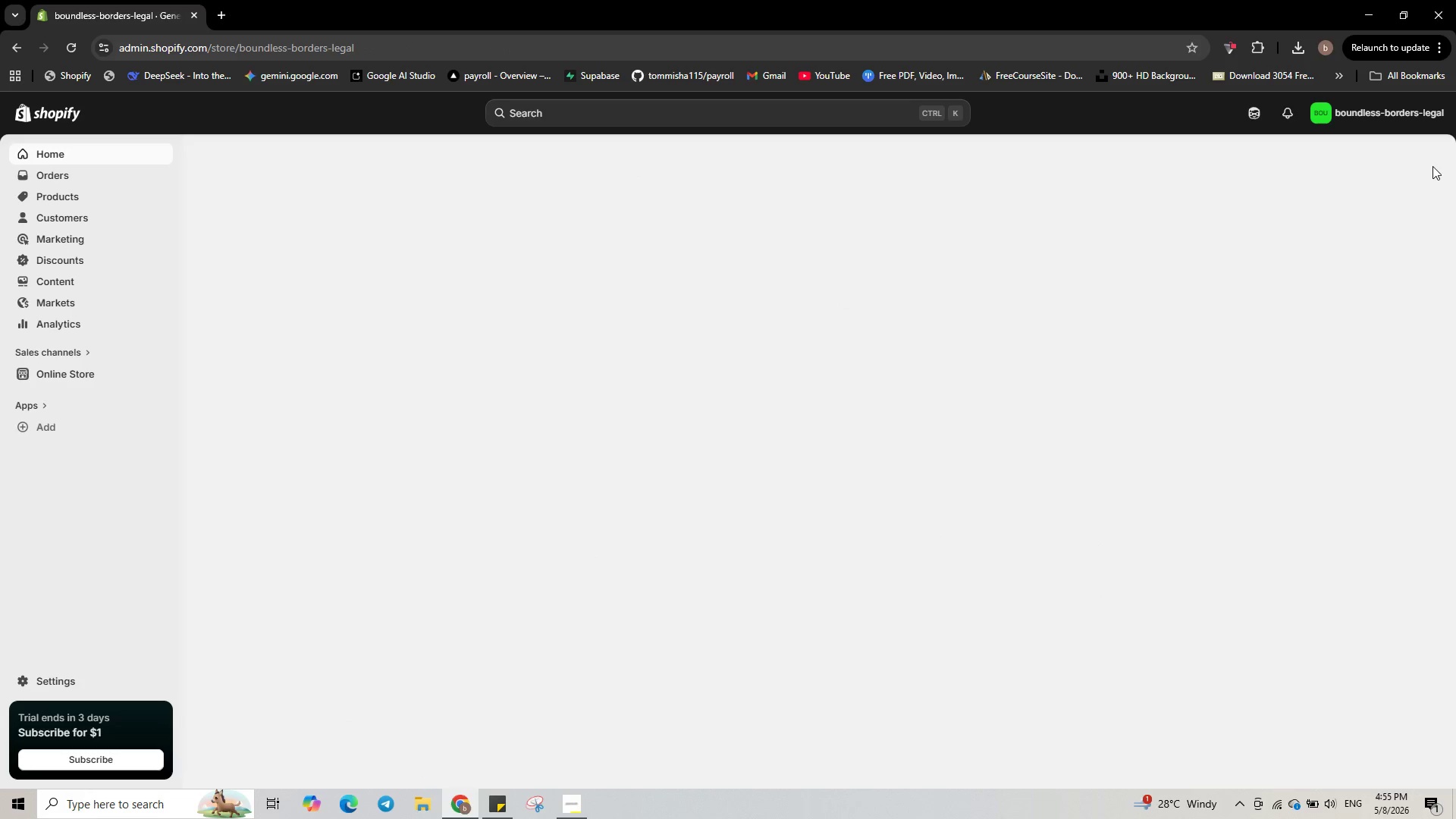 
left_click_drag(start_coordinate=[258, 318], to_coordinate=[269, 330])
 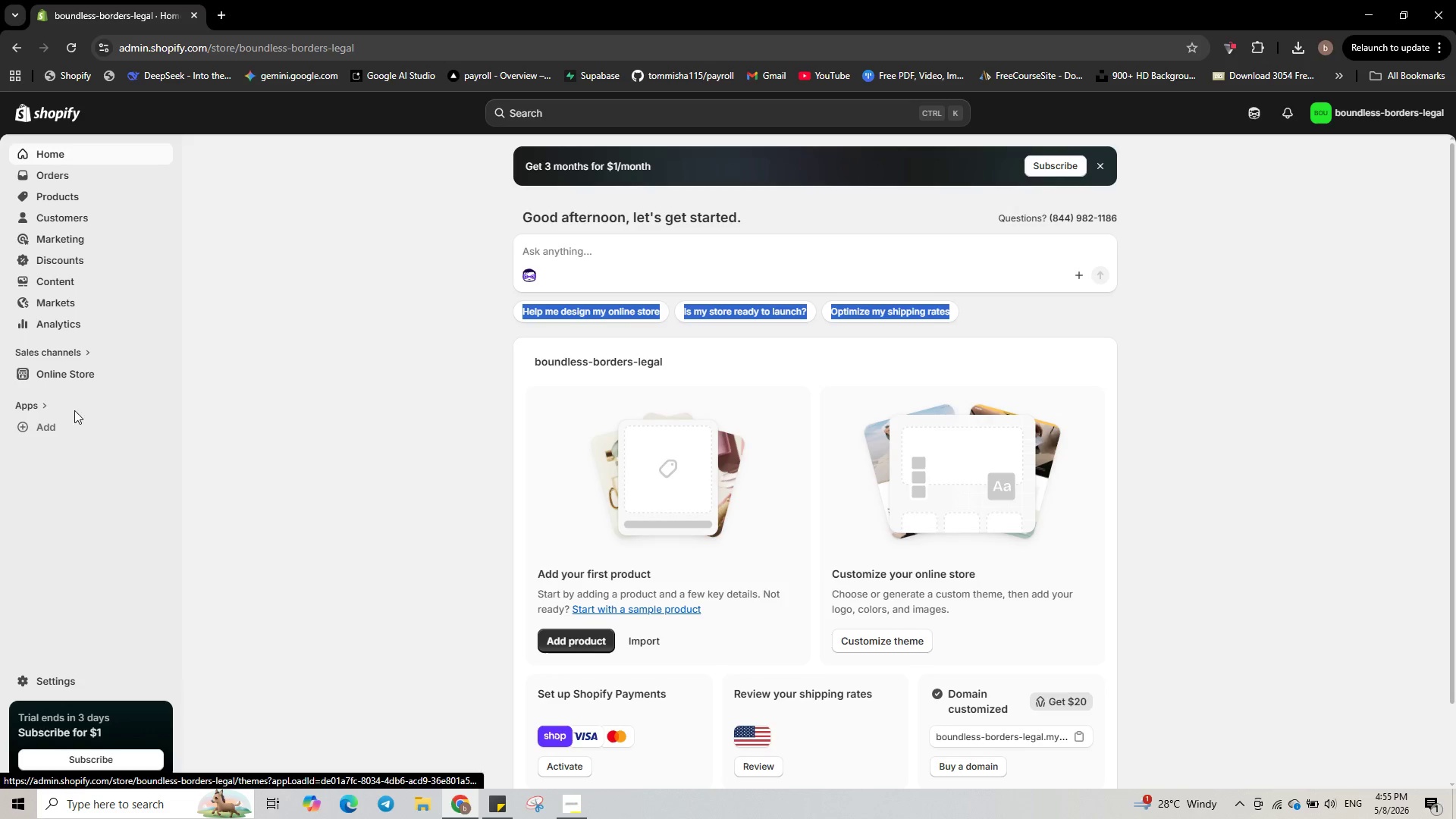 
left_click([83, 375])
 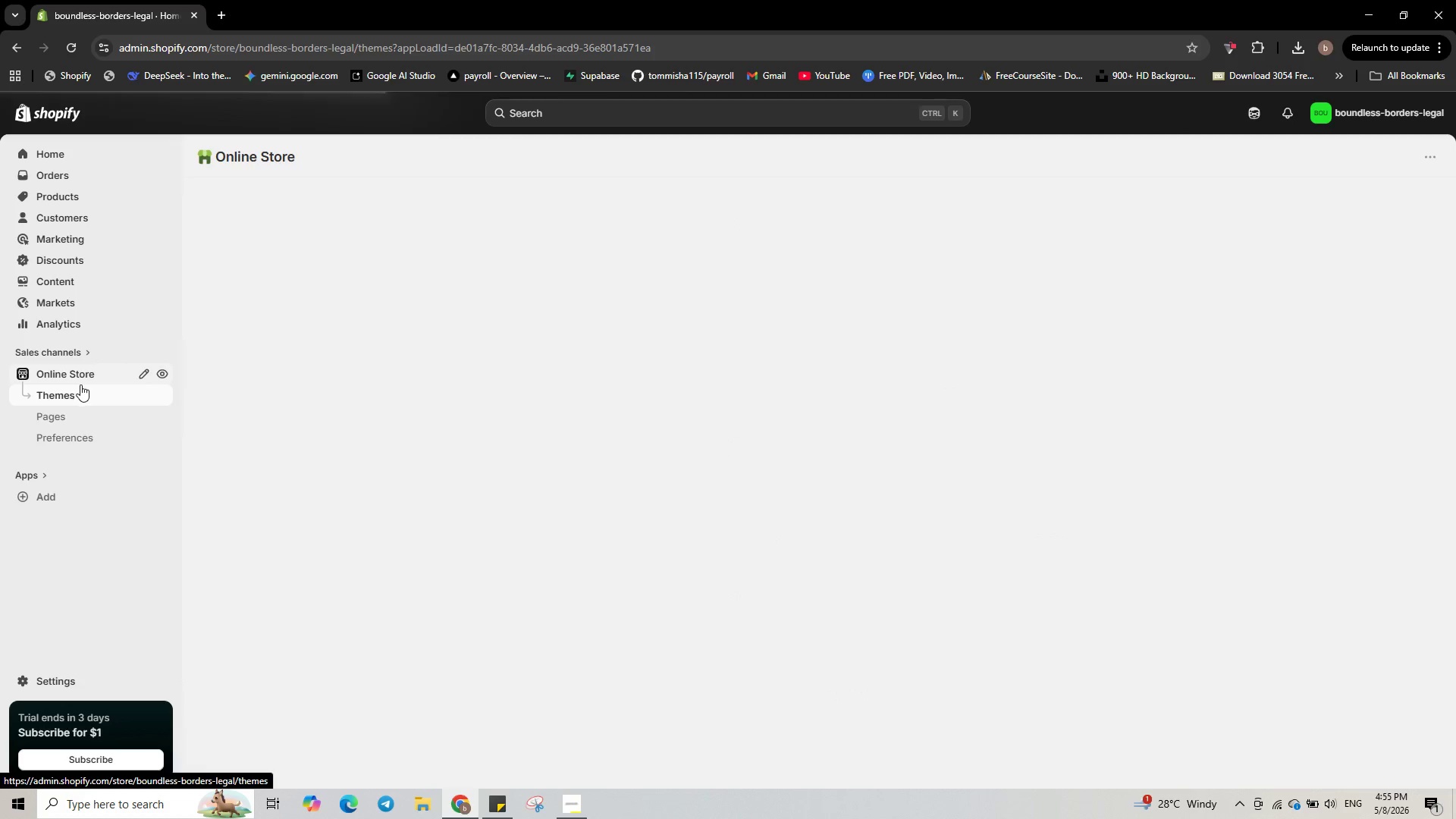 
left_click([70, 440])
 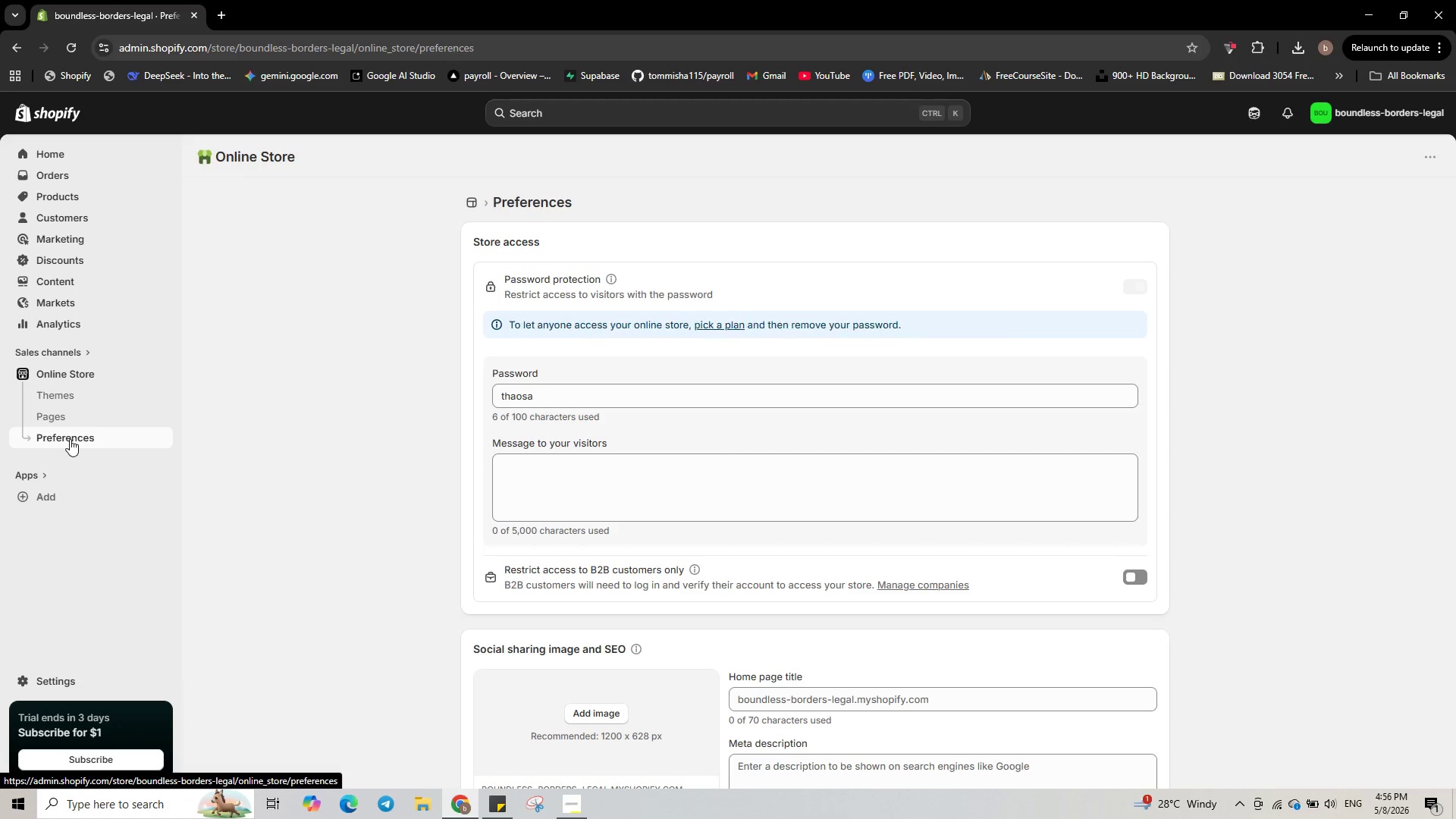 
wait(11.28)
 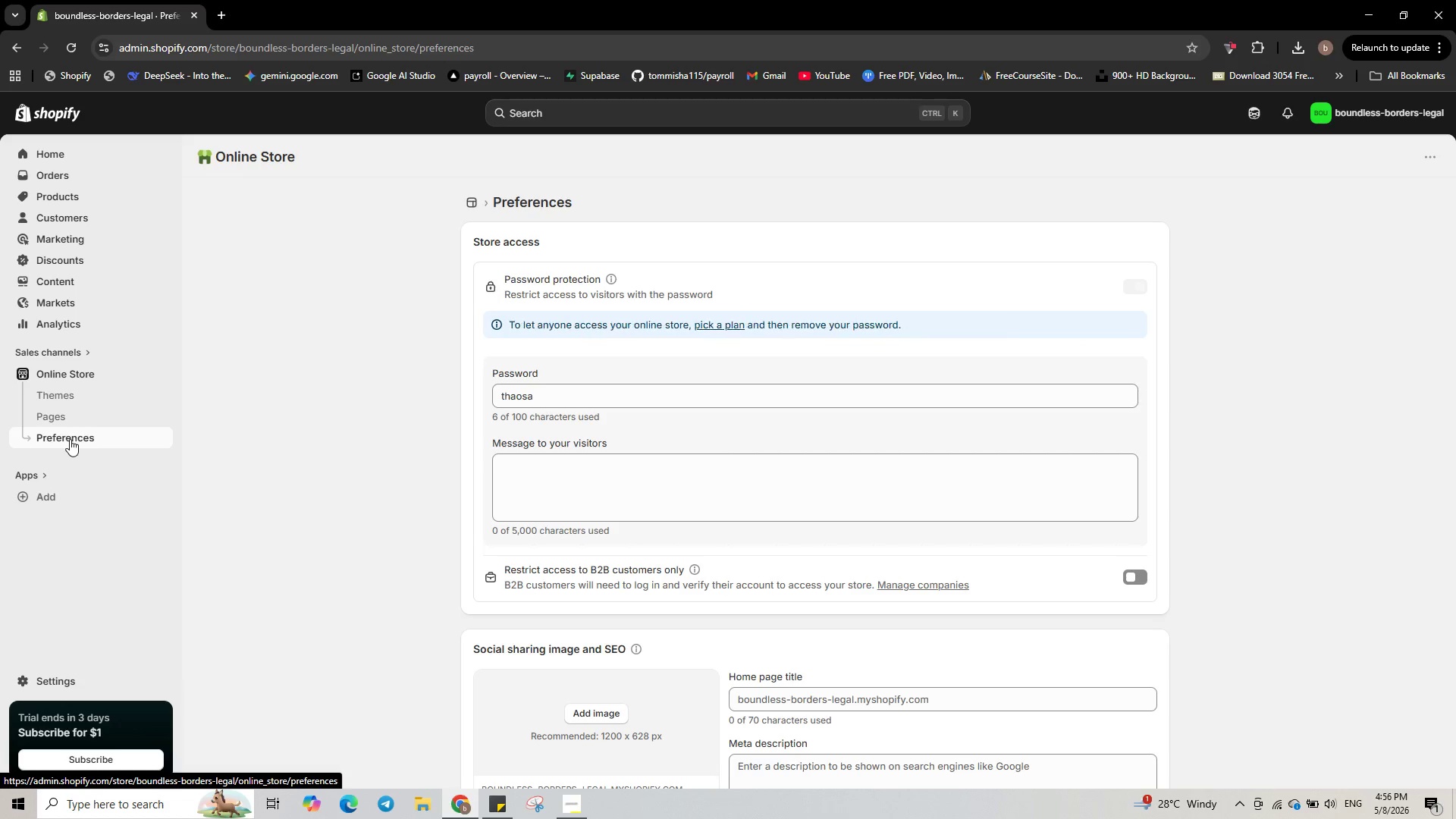 
left_click_drag(start_coordinate=[607, 399], to_coordinate=[467, 413])
 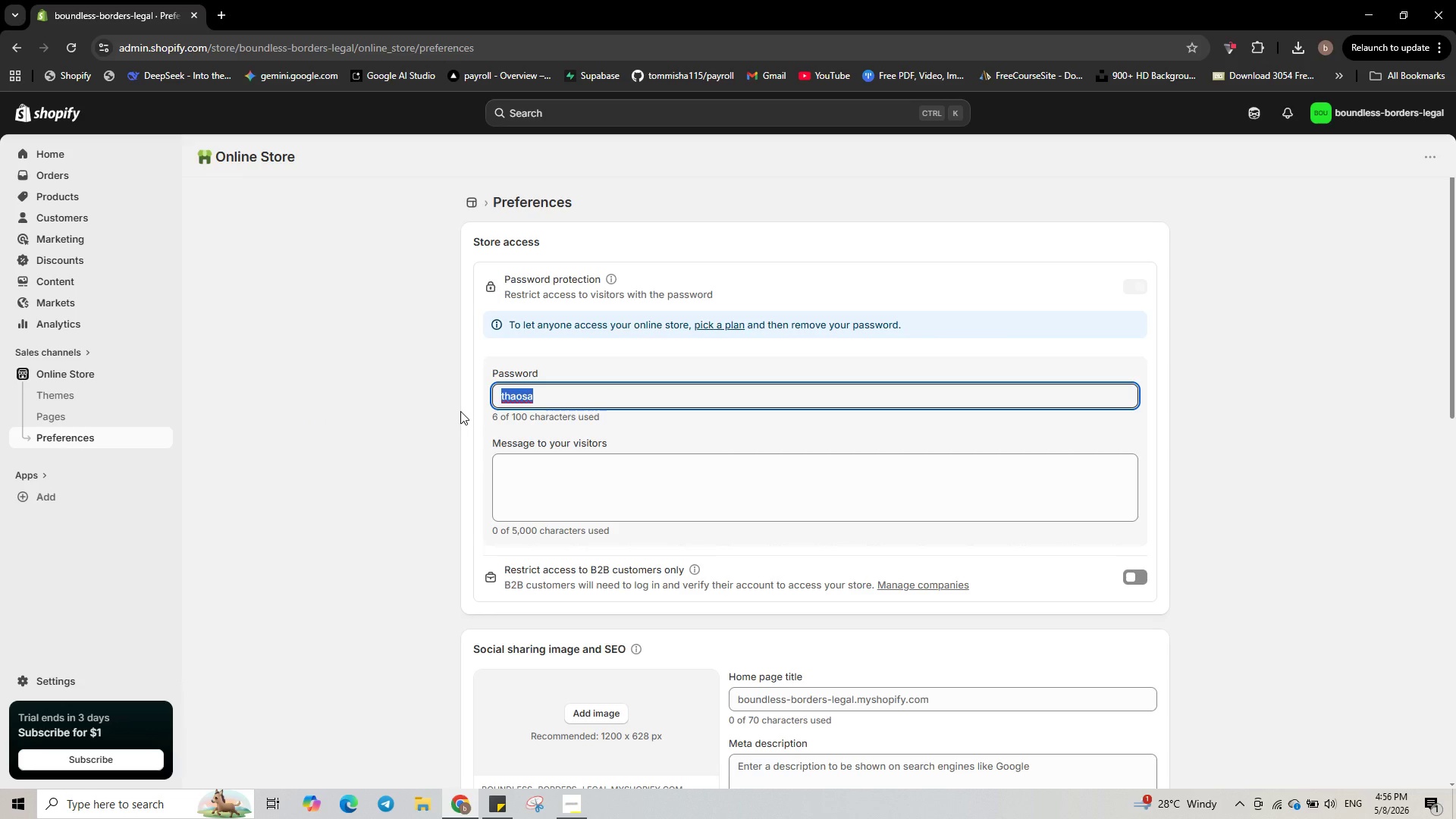 
type(legal115)
 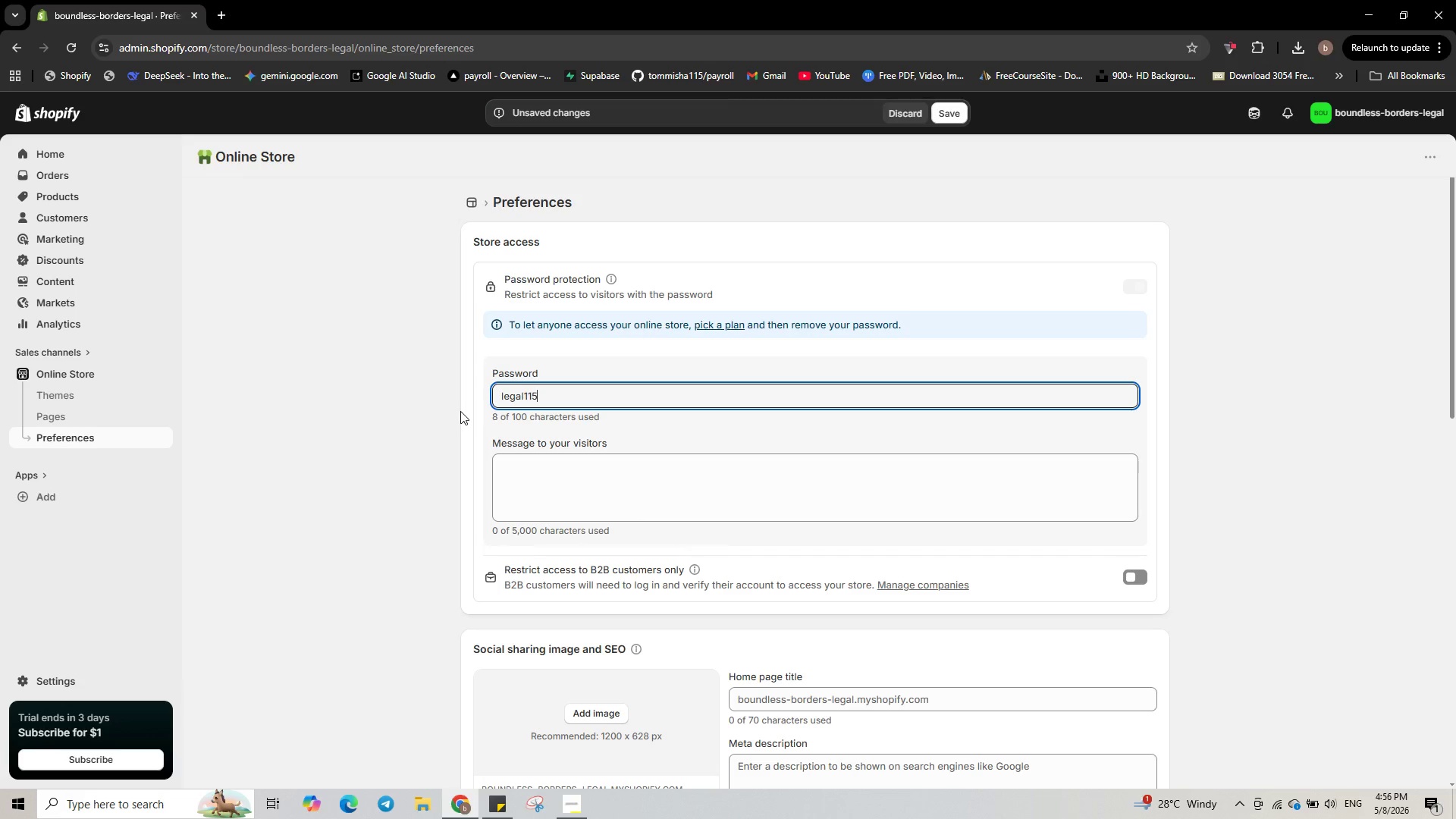 
key(Enter)
 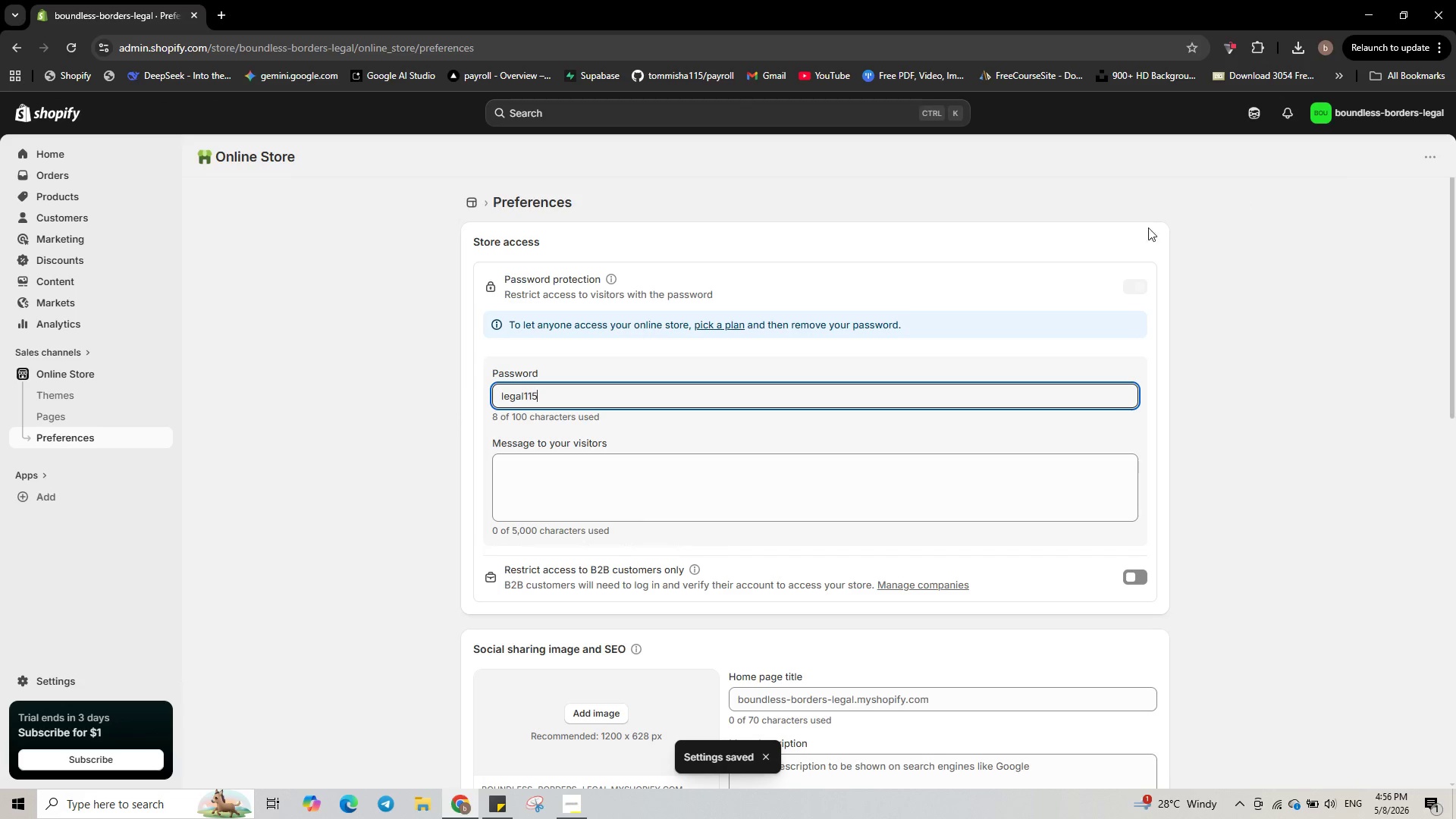 
wait(6.11)
 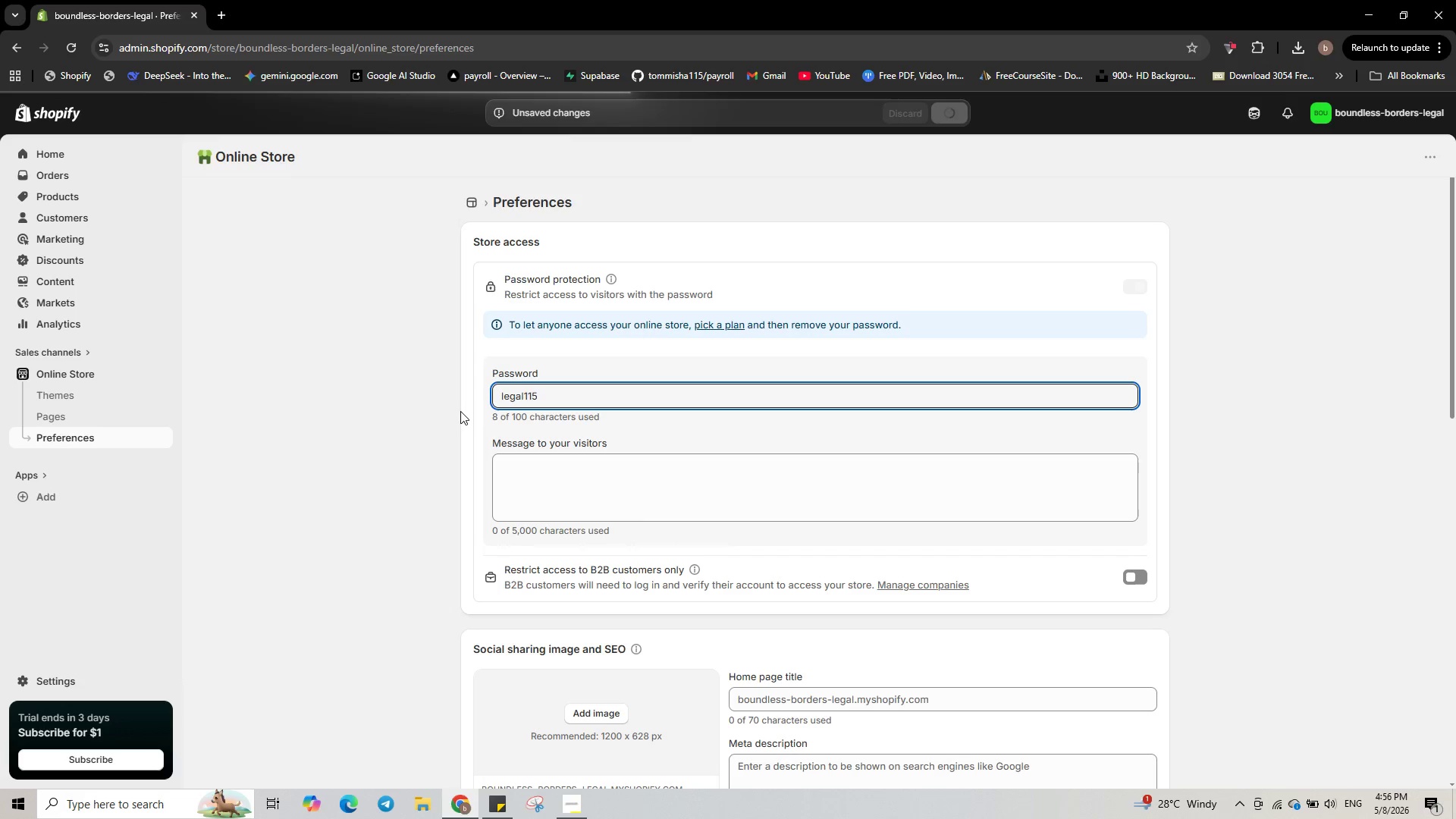 
right_click([806, 387])
 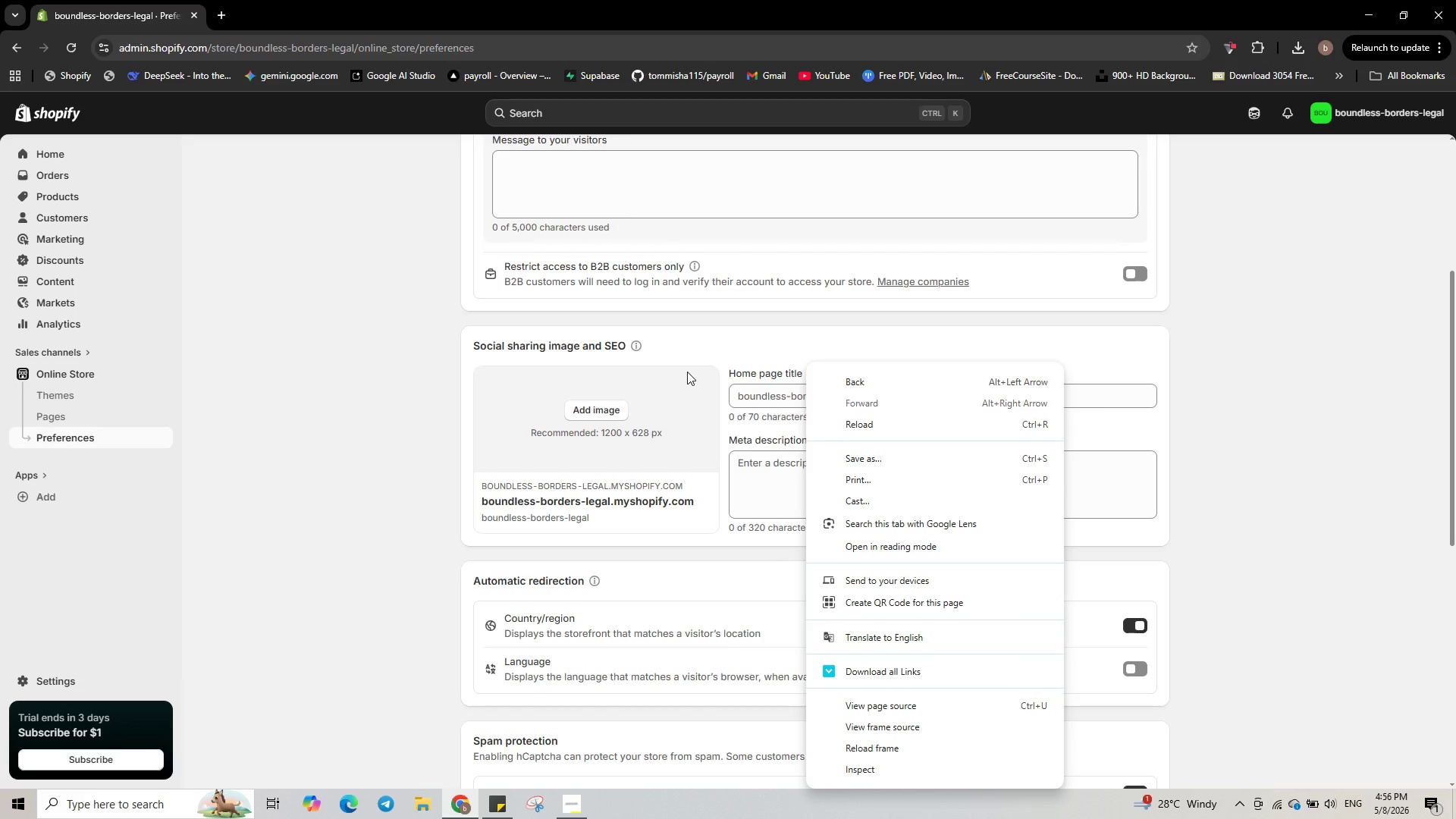 
scroll: coordinate [806, 387], scroll_direction: down, amount: 6.0
 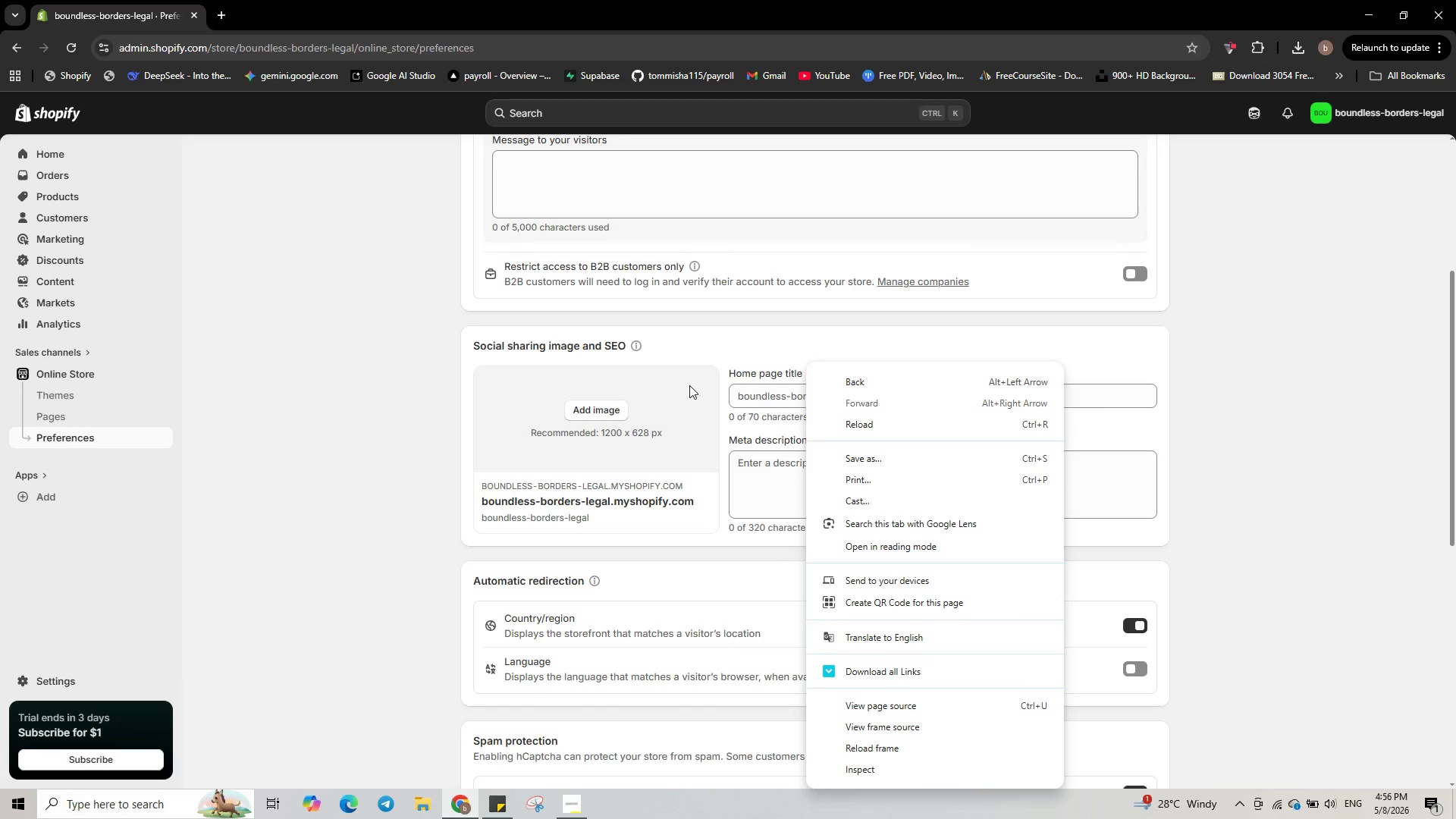 
left_click([721, 316])
 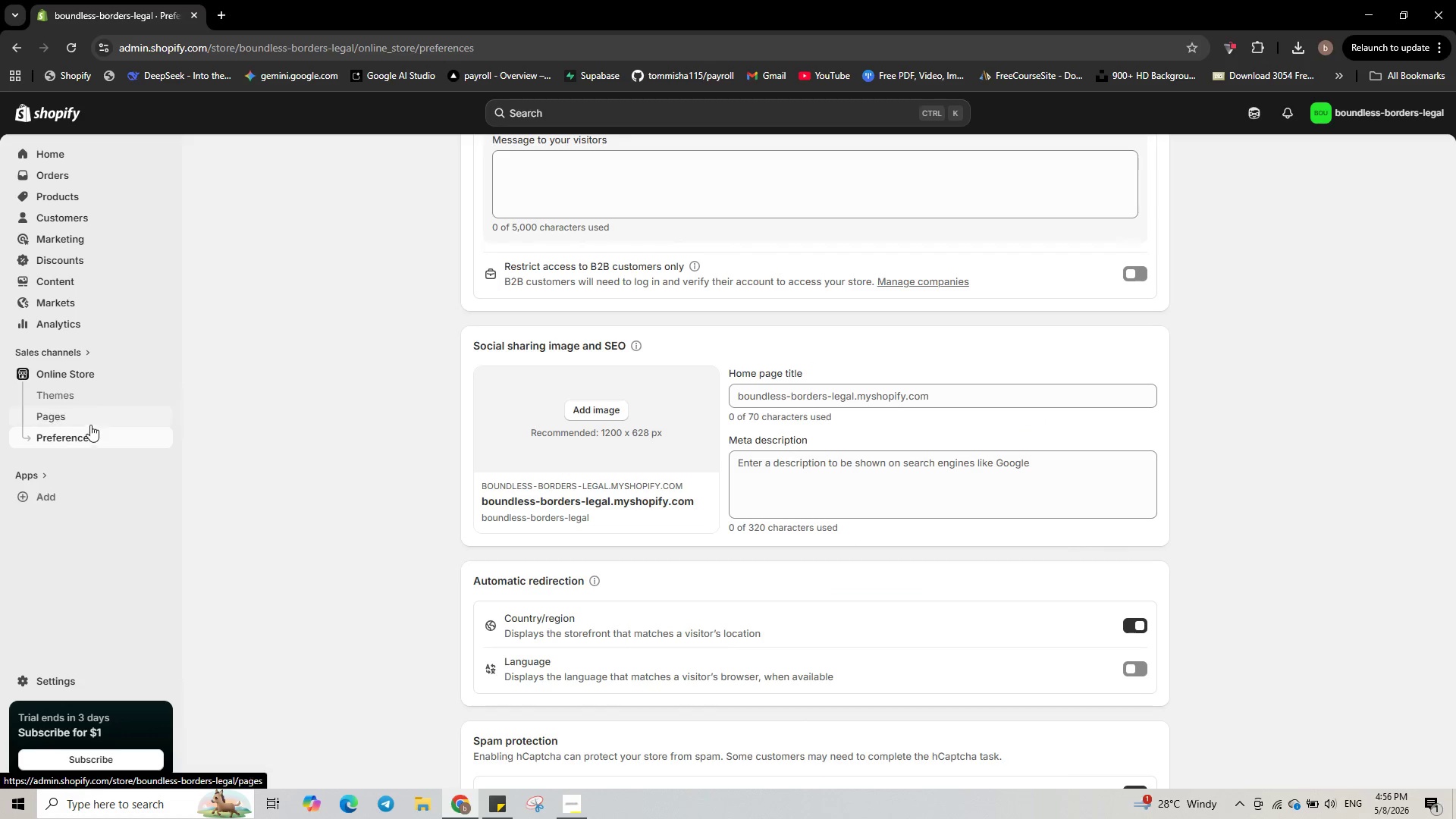 
left_click([104, 395])
 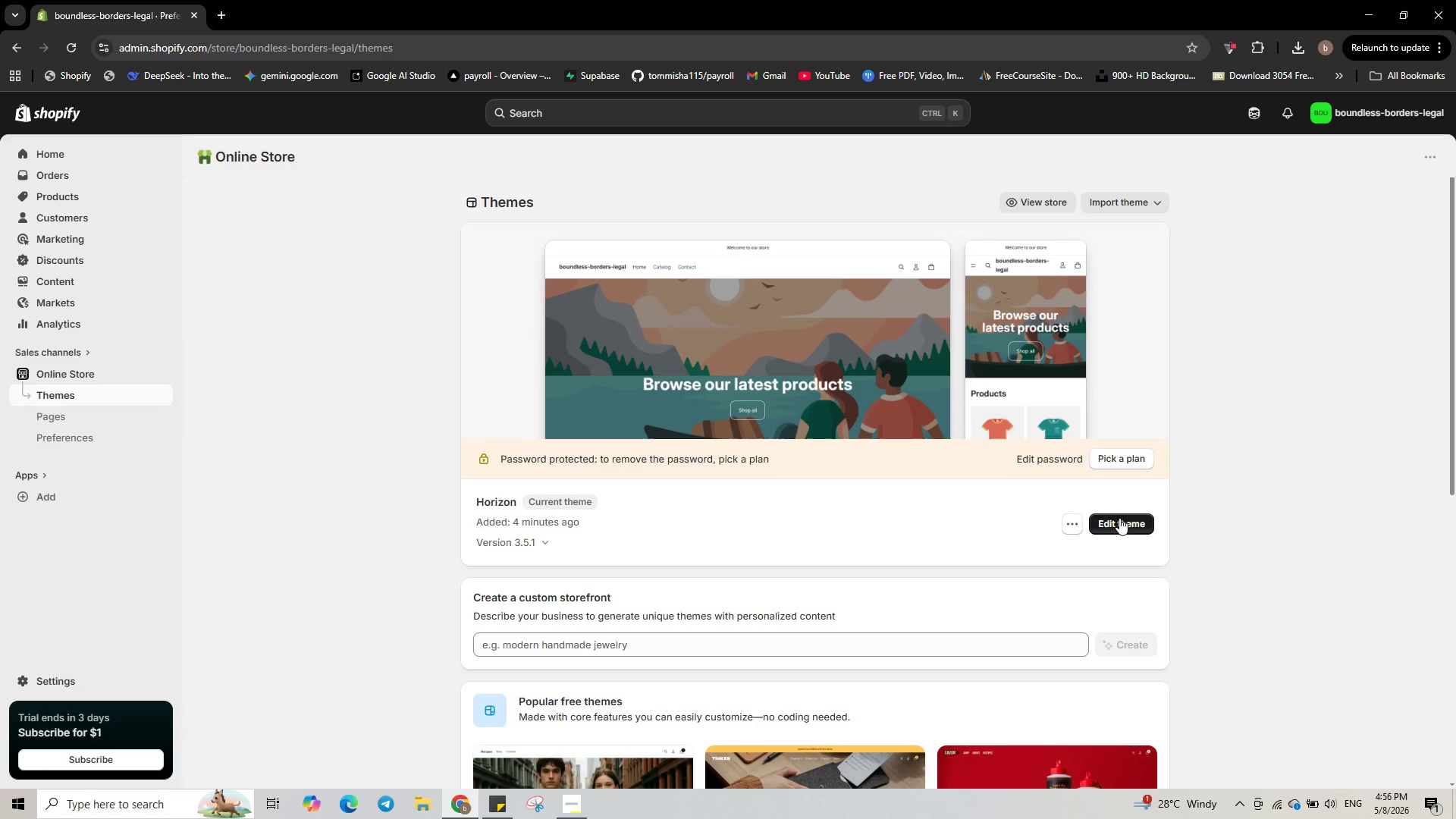 
wait(5.88)
 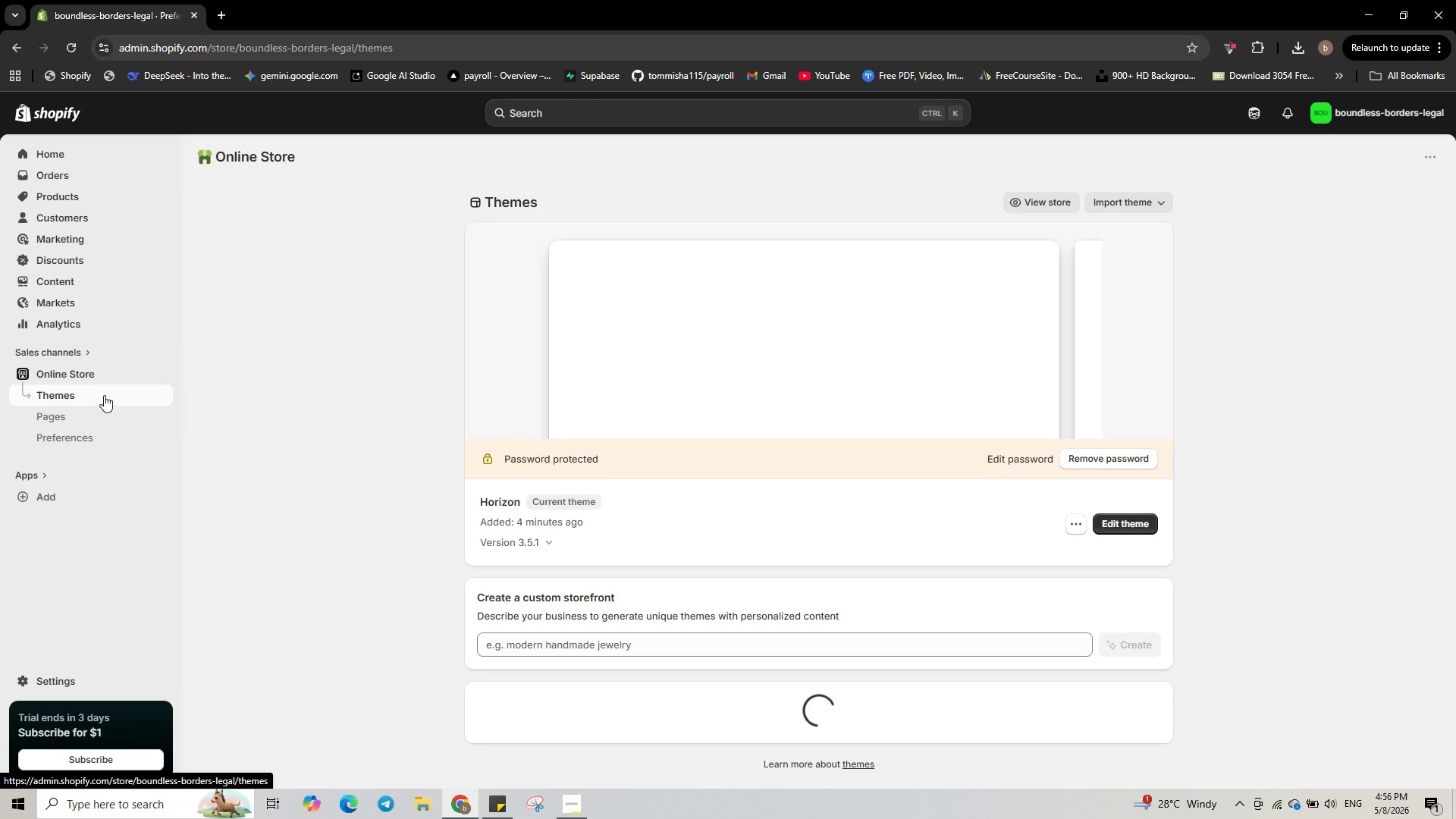 
scroll: coordinate [1012, 562], scroll_direction: none, amount: 0.0
 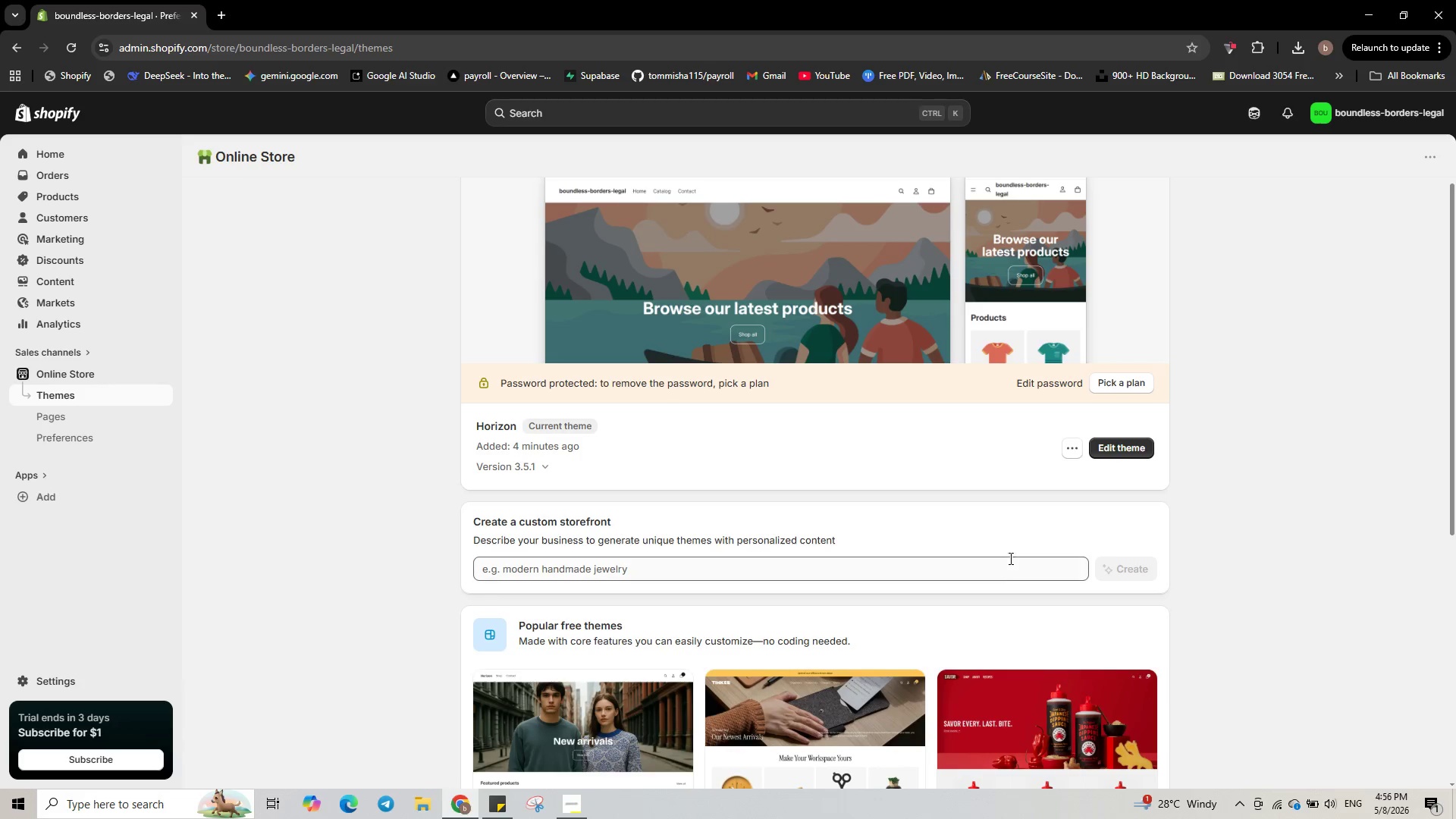 
scroll: coordinate [1009, 557], scroll_direction: up, amount: 2.0
 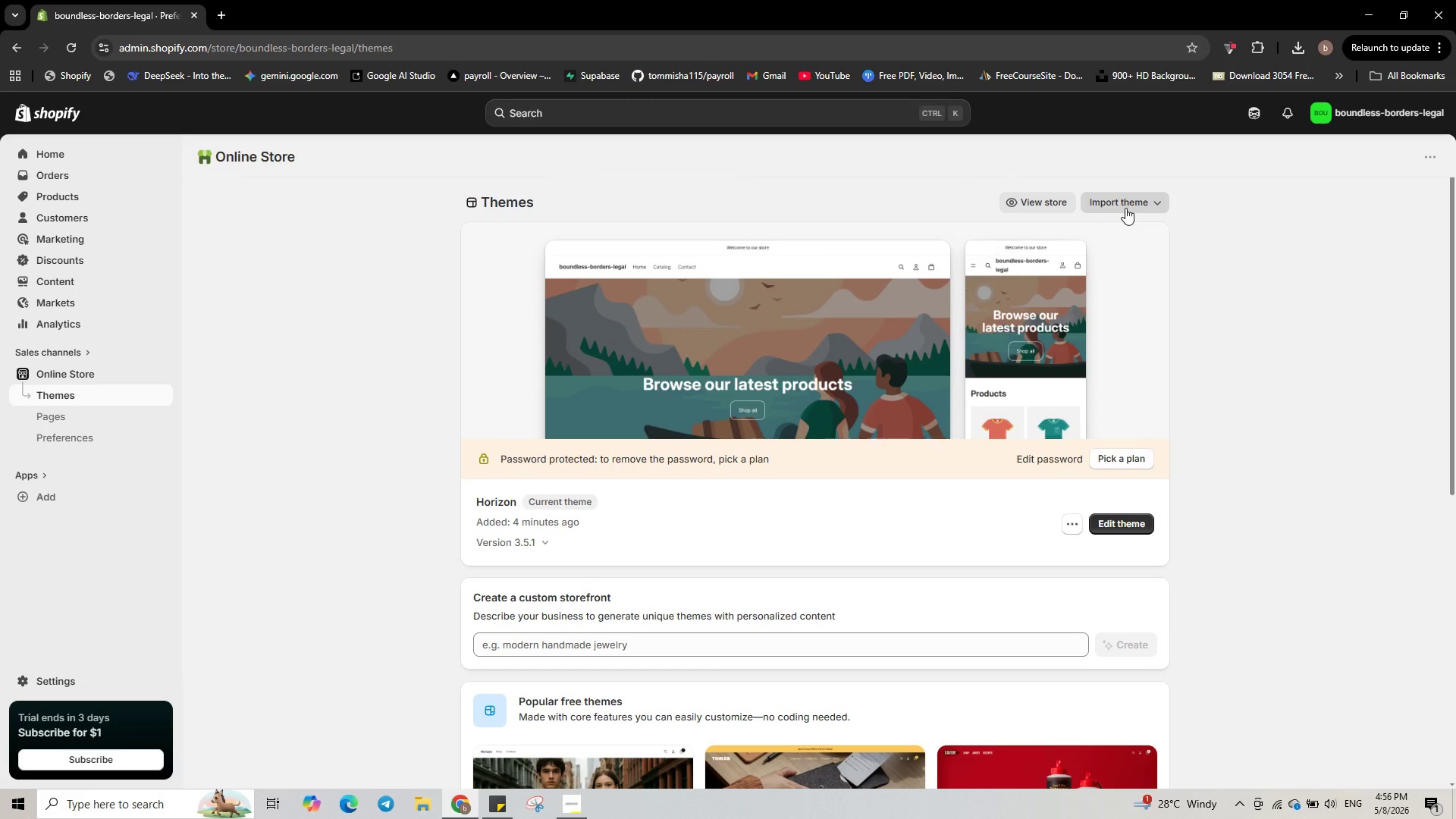 
wait(8.01)
 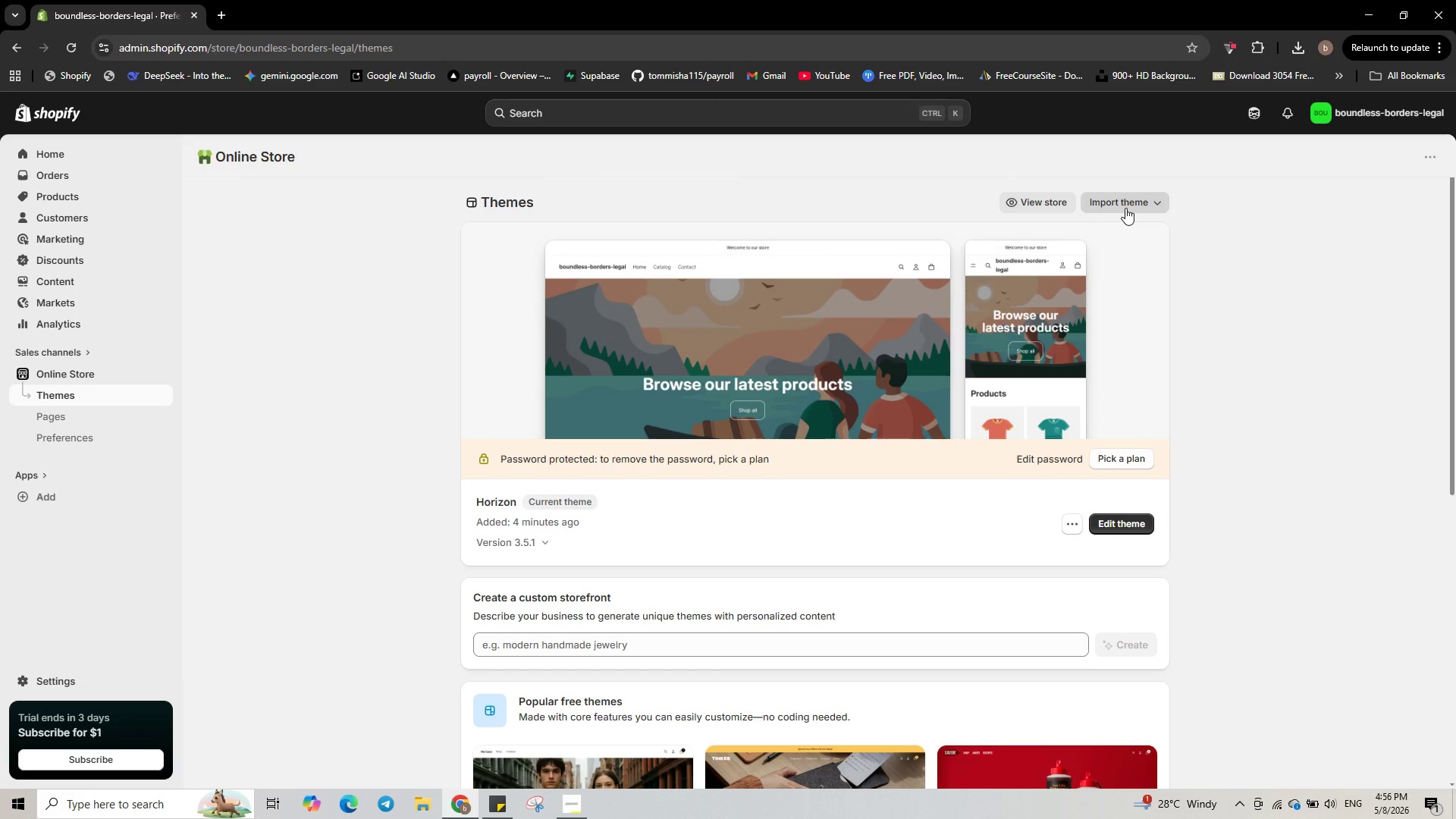 
left_click([1128, 196])
 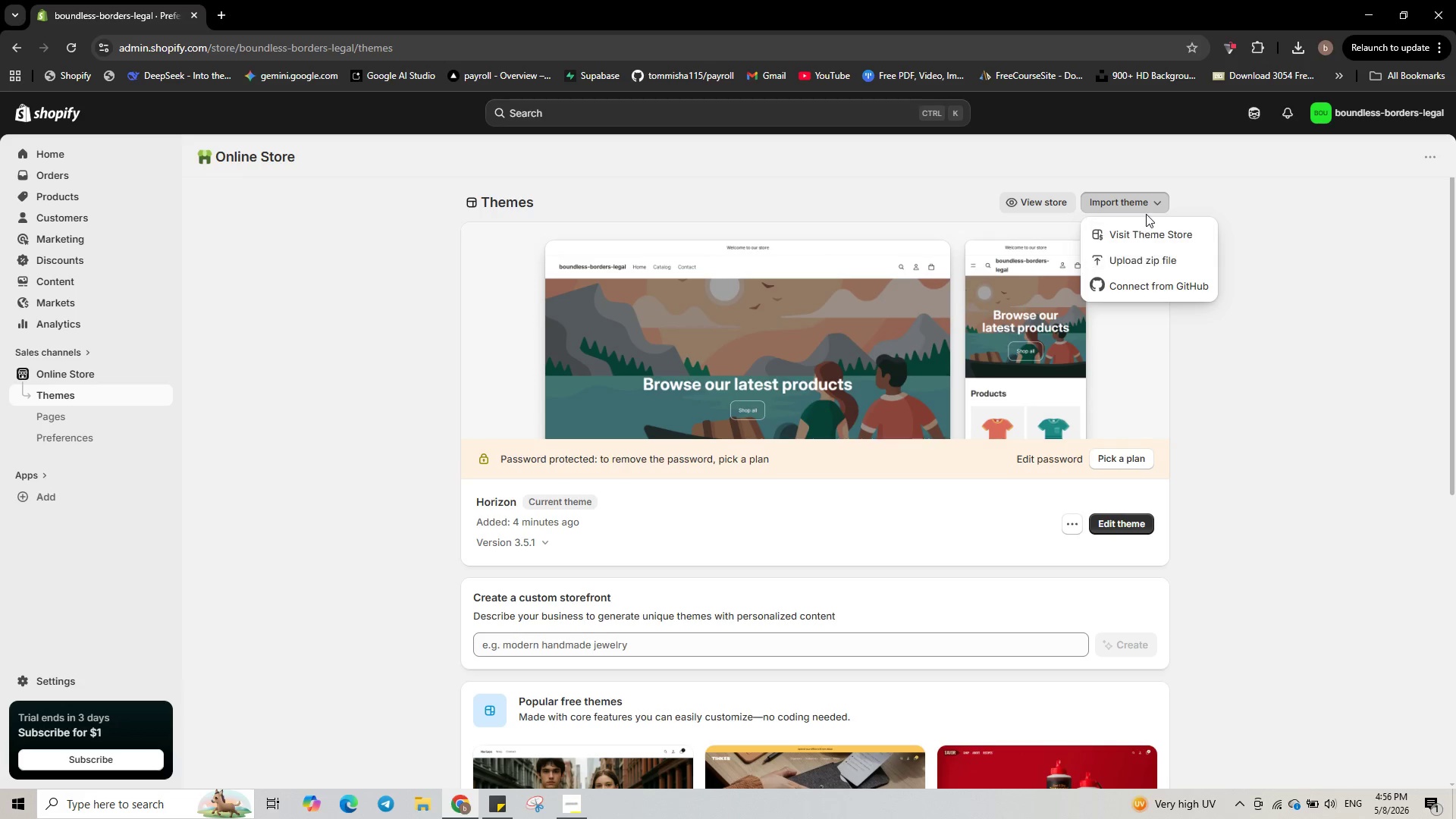 
left_click([1147, 234])
 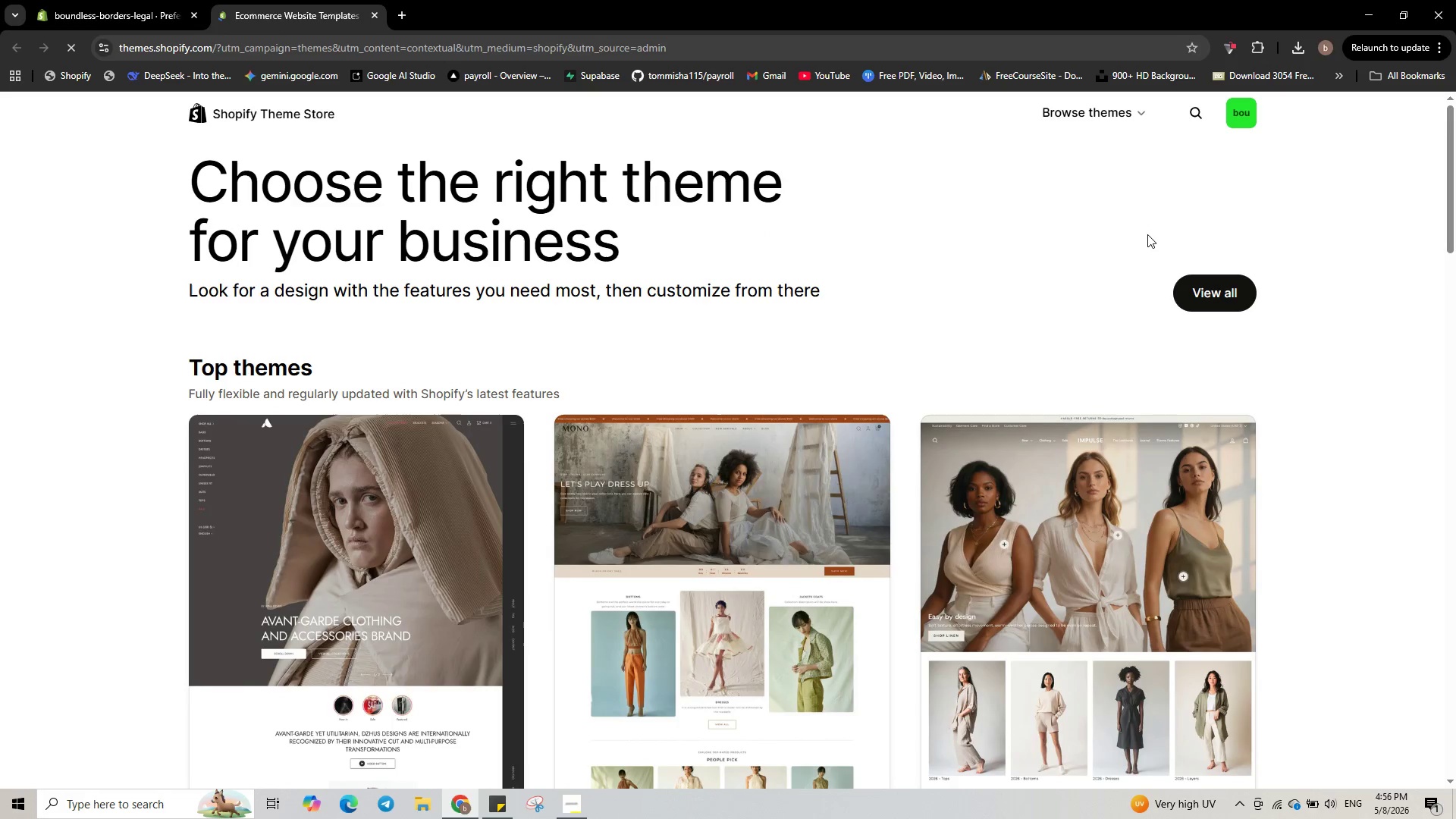 
wait(5.38)
 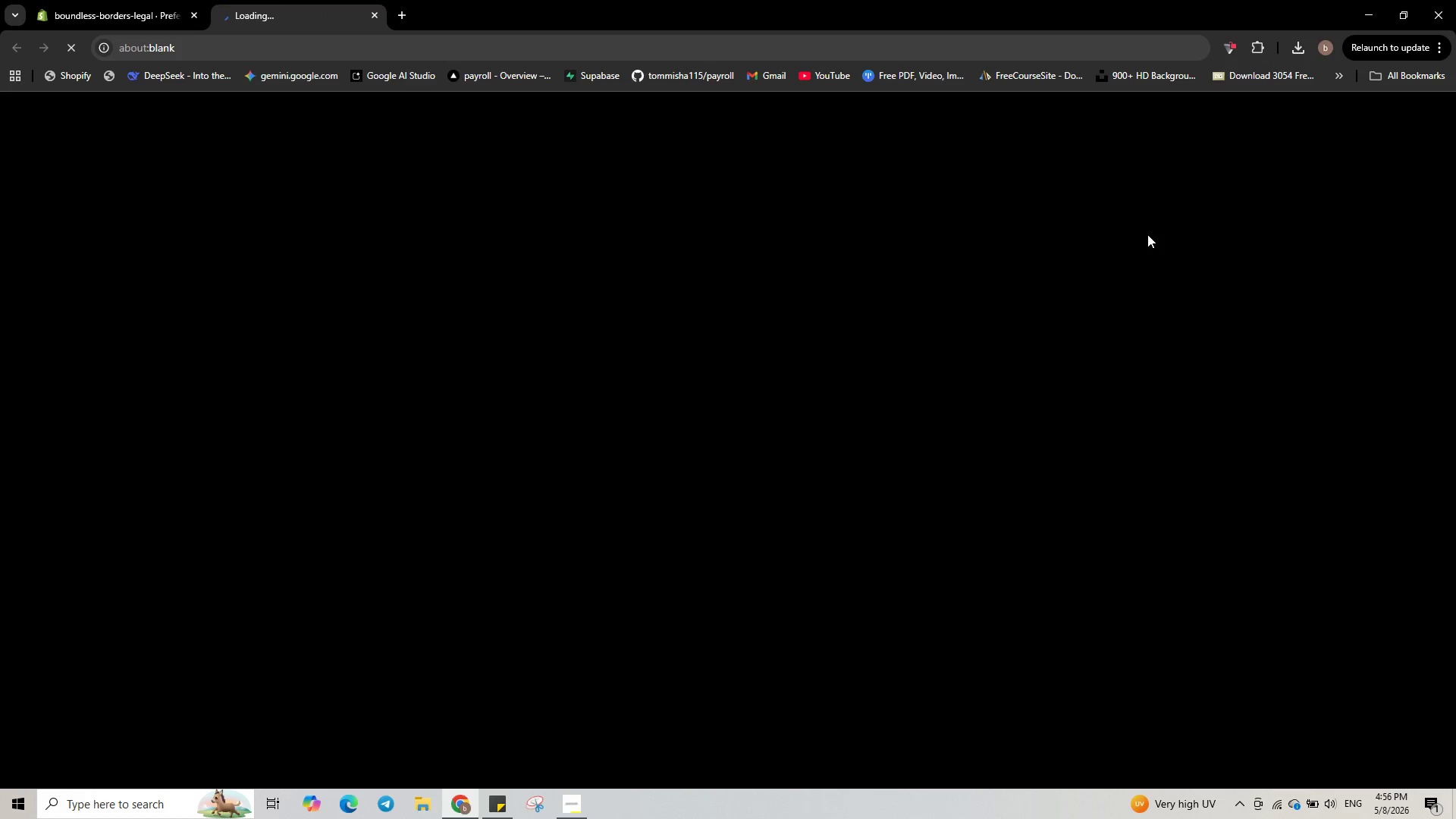 
left_click([1201, 111])
 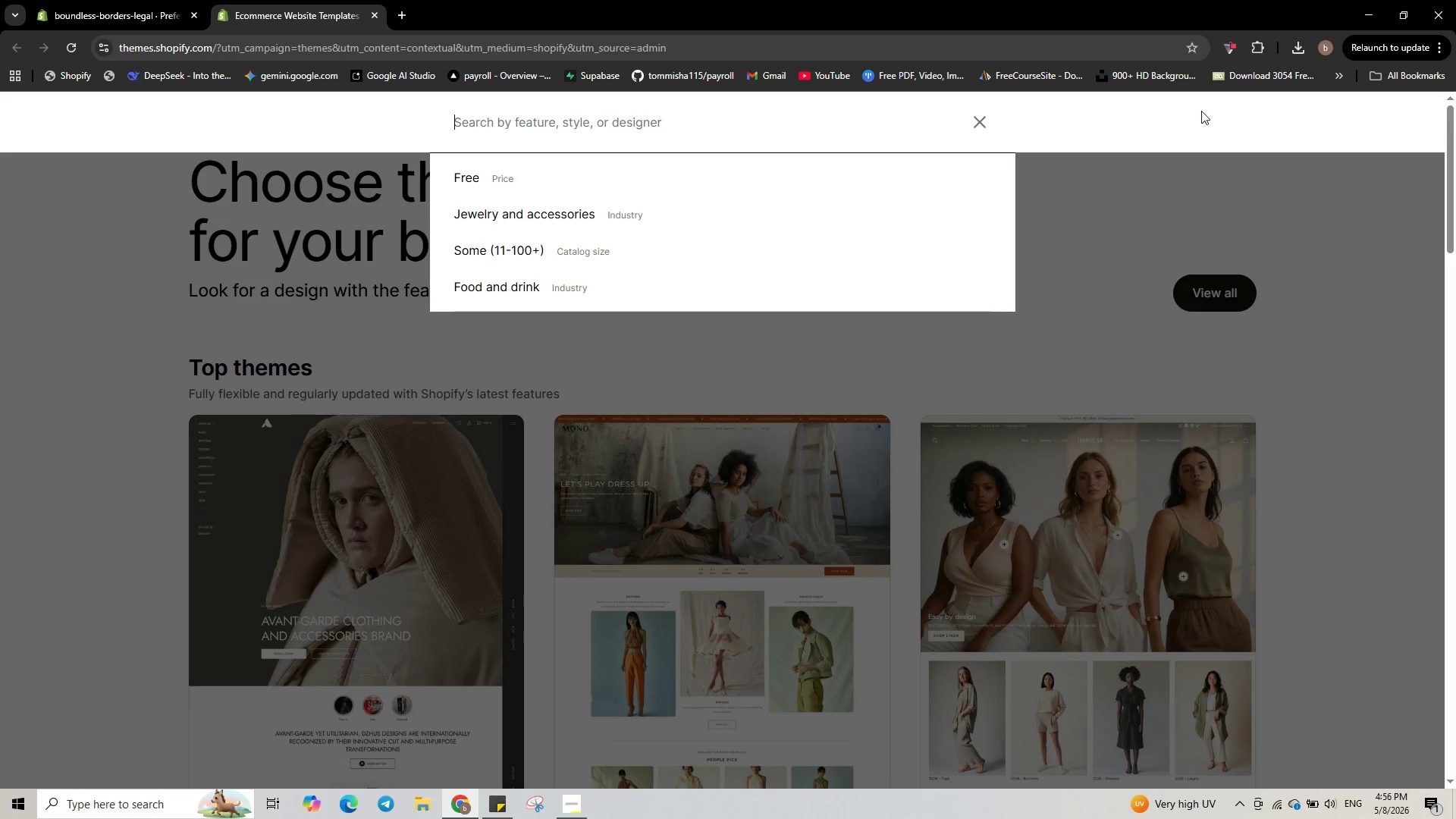 
type(dawn)
 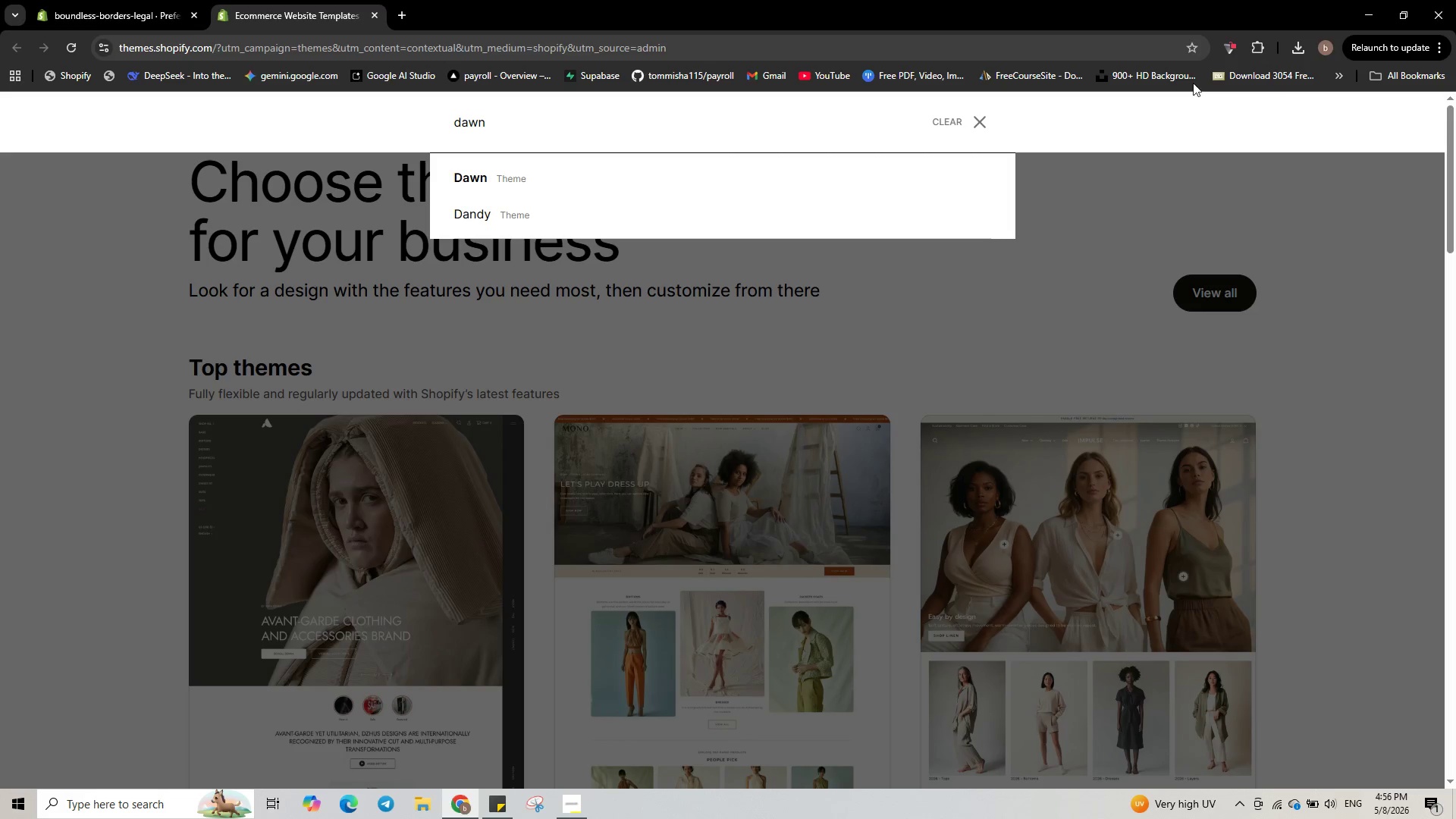 
left_click([798, 187])
 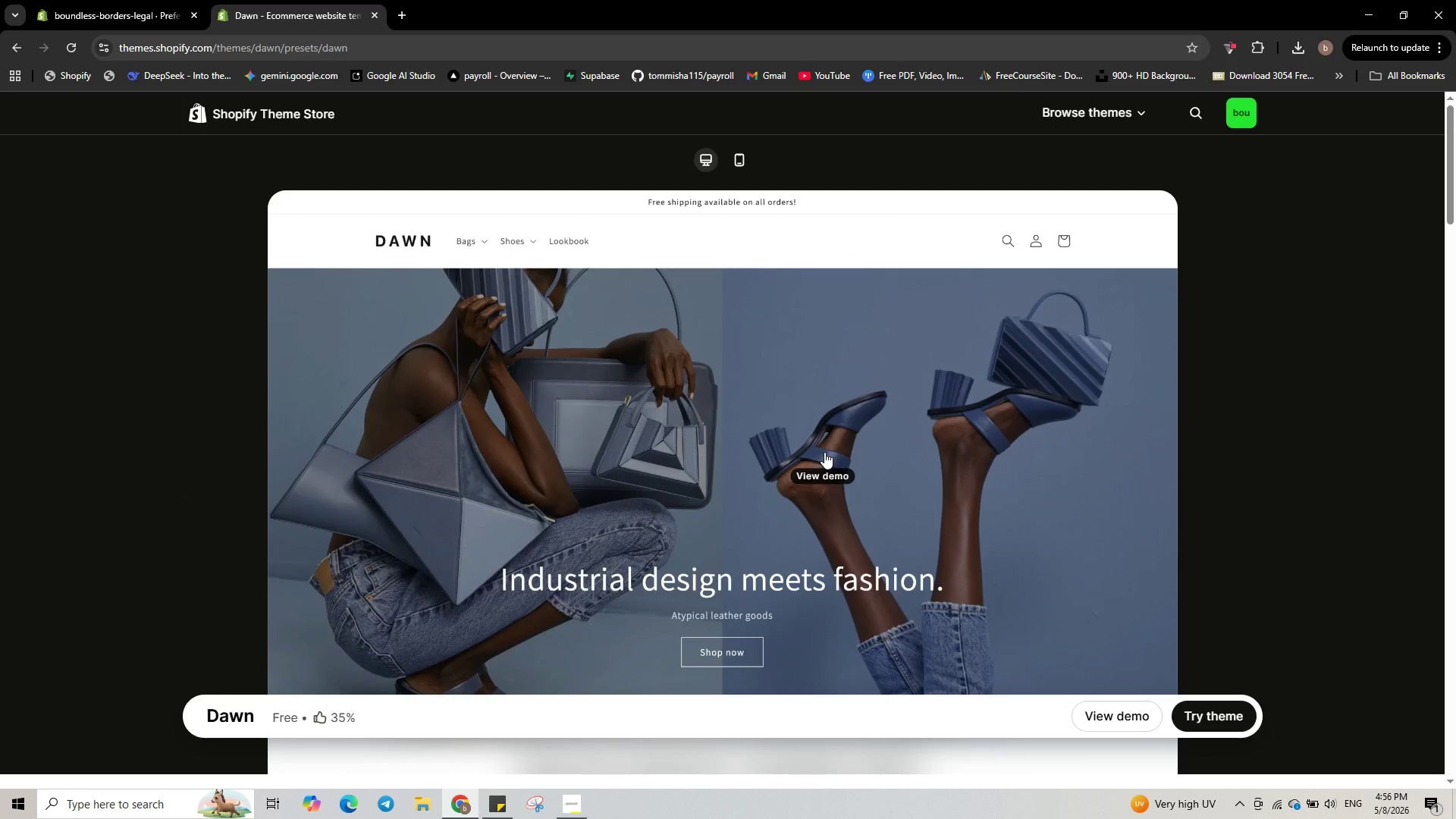 
wait(6.62)
 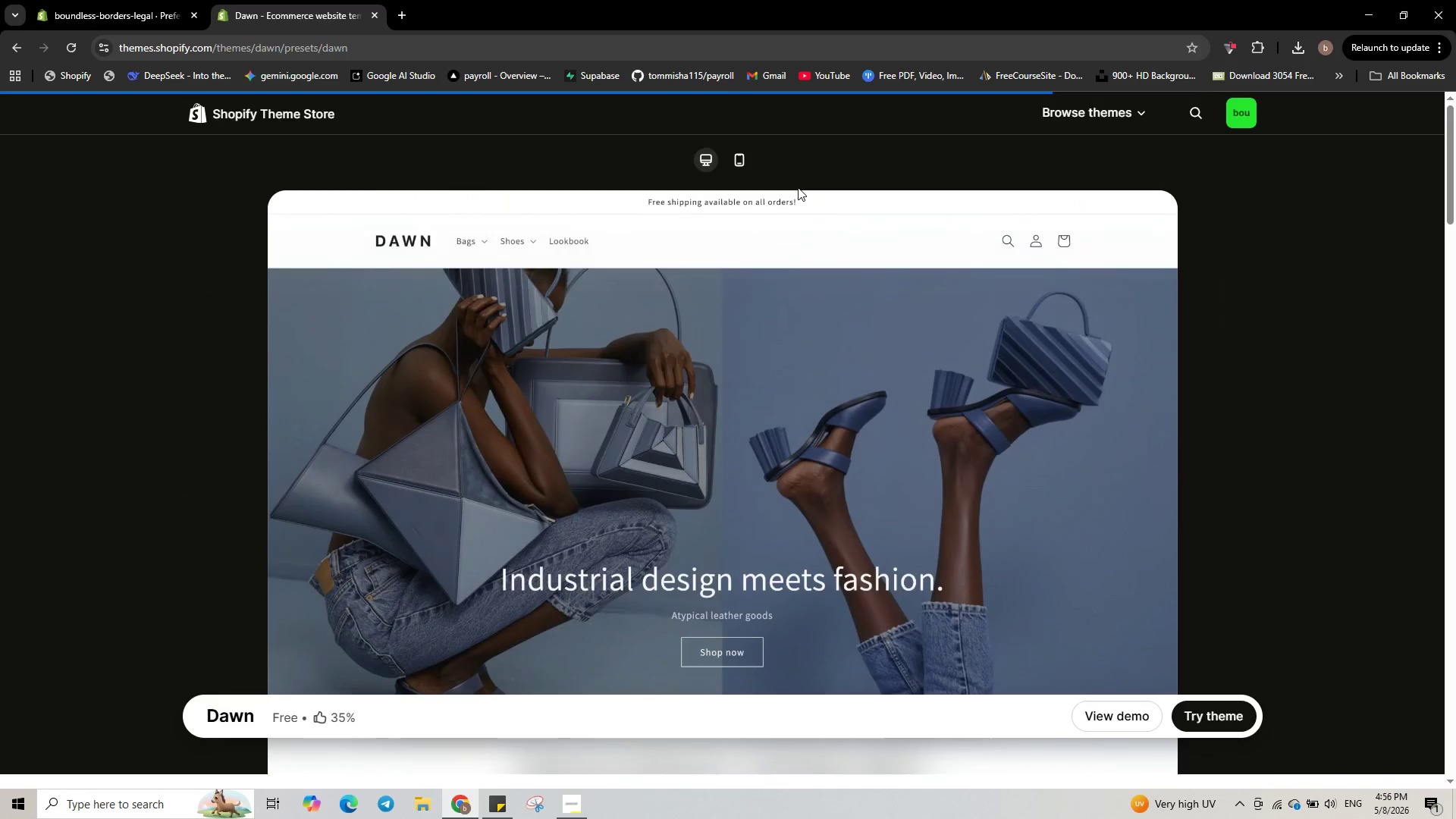 
left_click([1218, 711])
 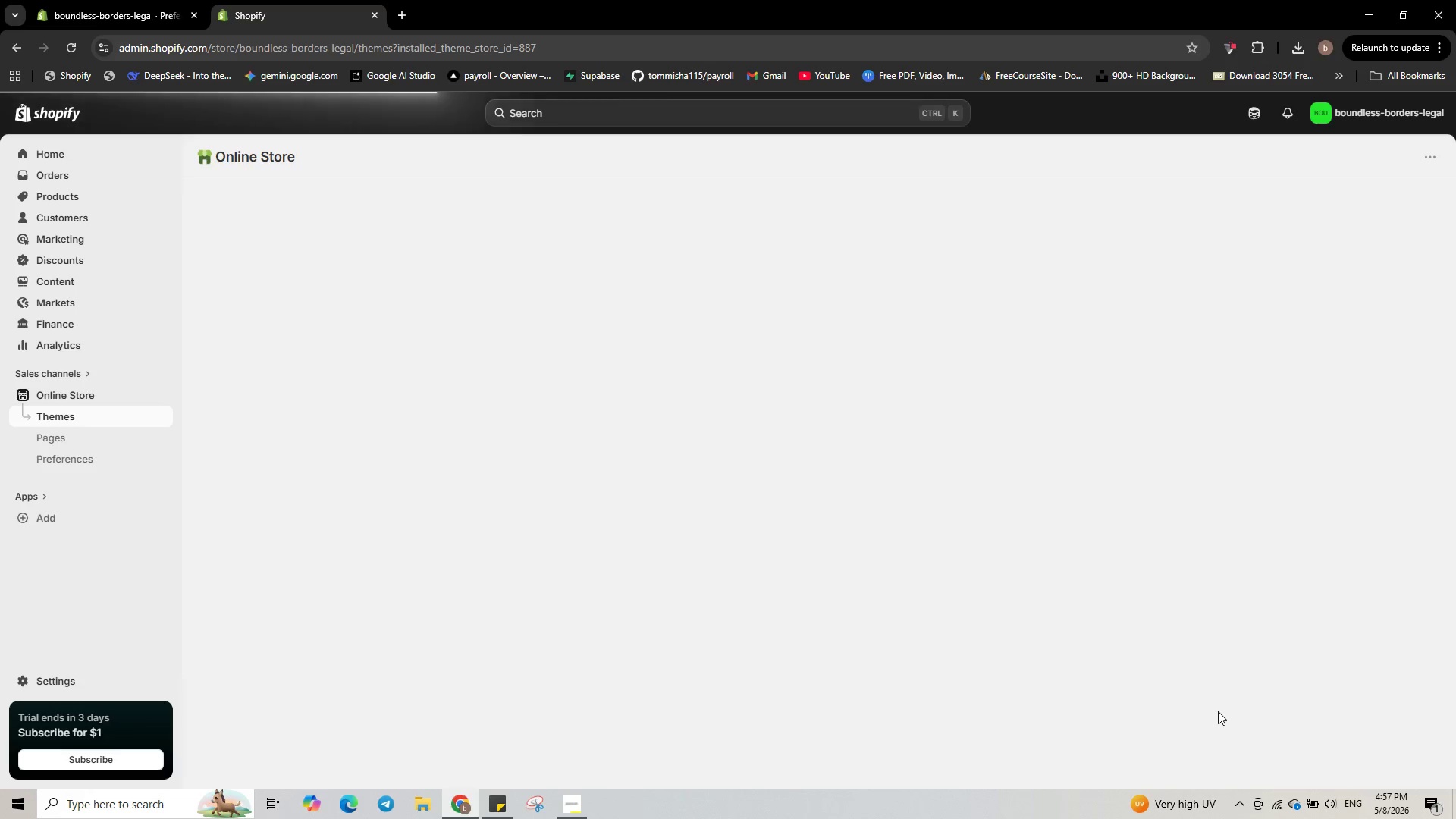 
wait(18.45)
 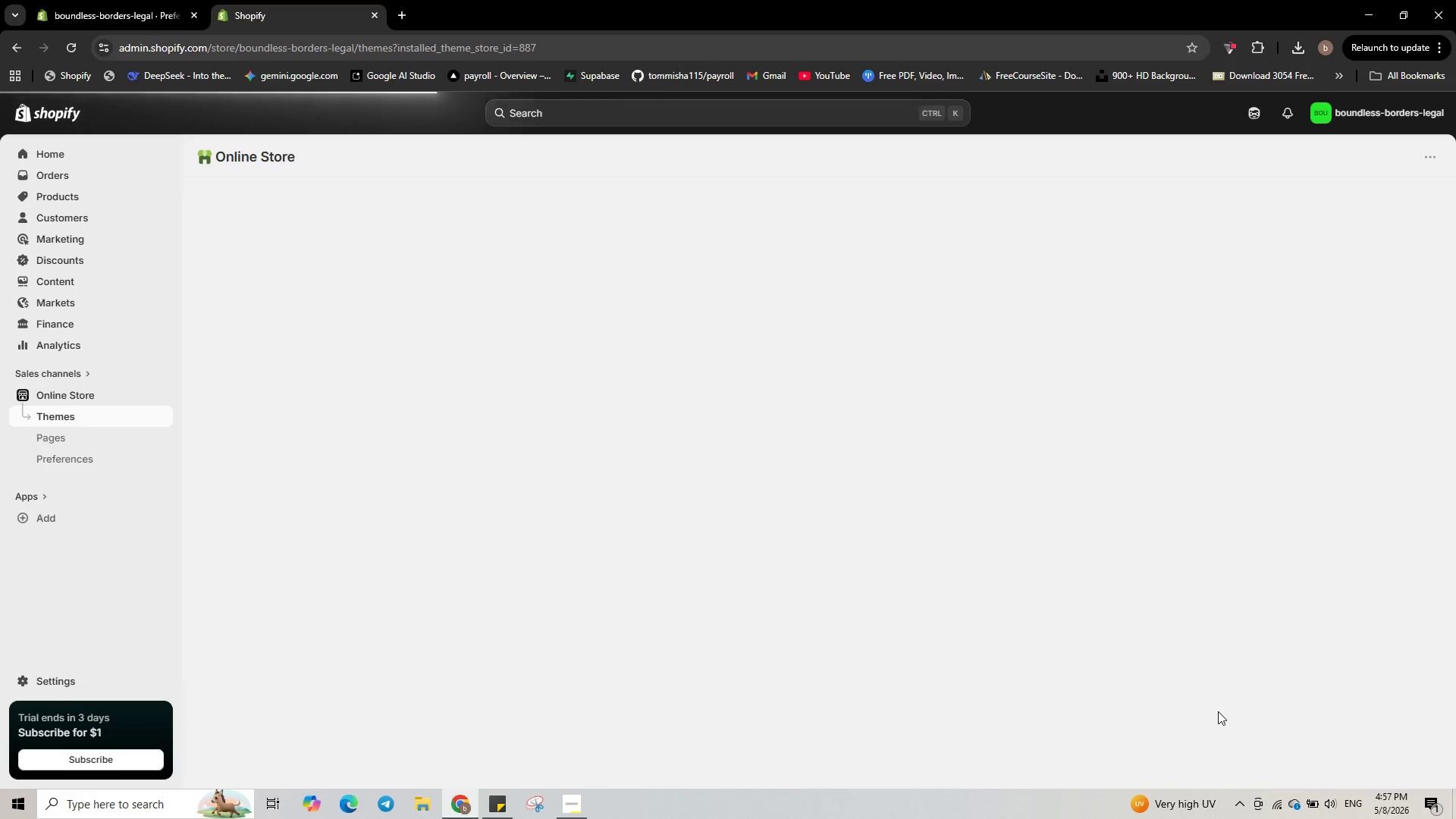 
scroll: coordinate [986, 667], scroll_direction: none, amount: 0.0
 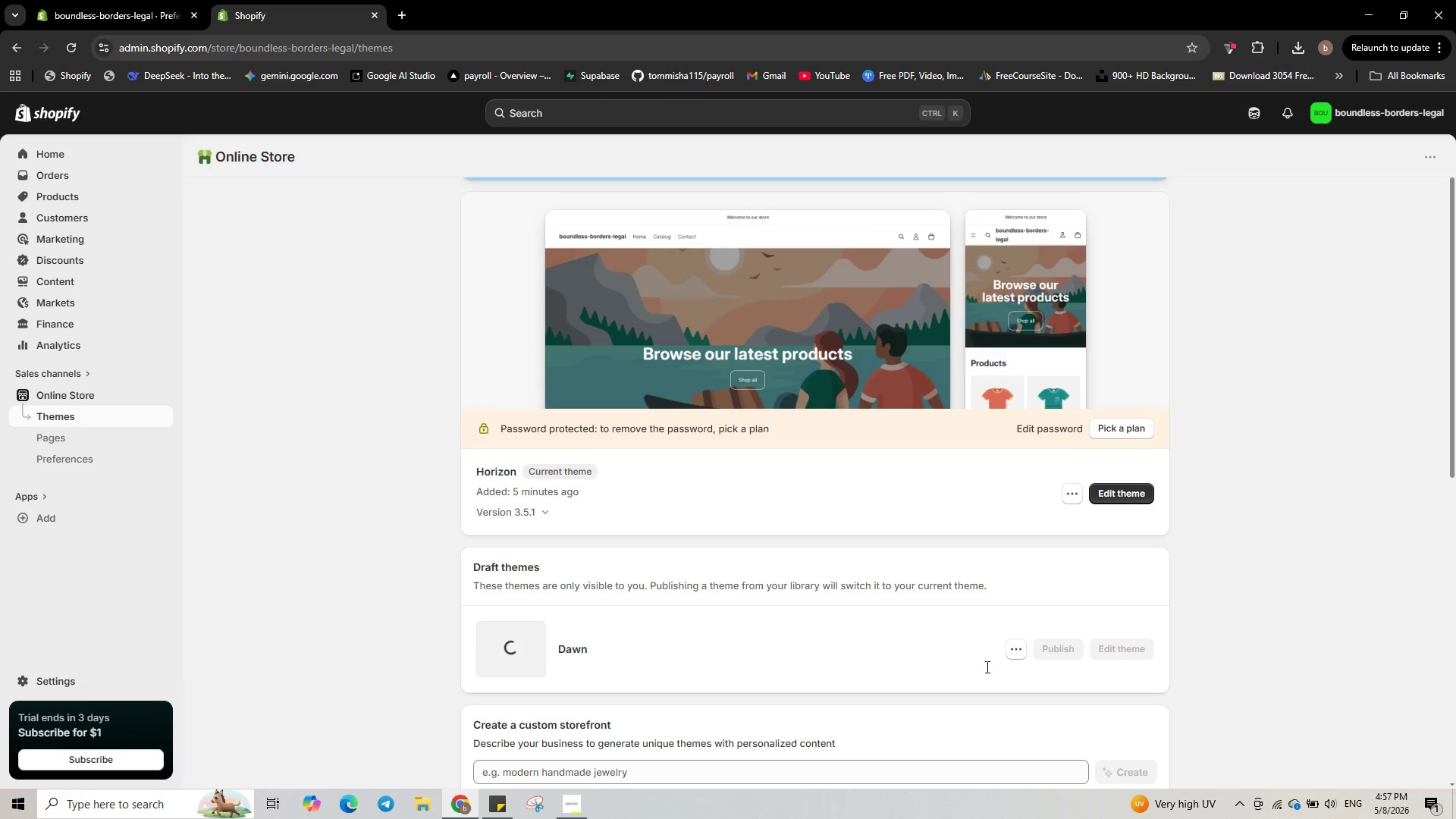 
scroll: coordinate [986, 667], scroll_direction: down, amount: 1.0
 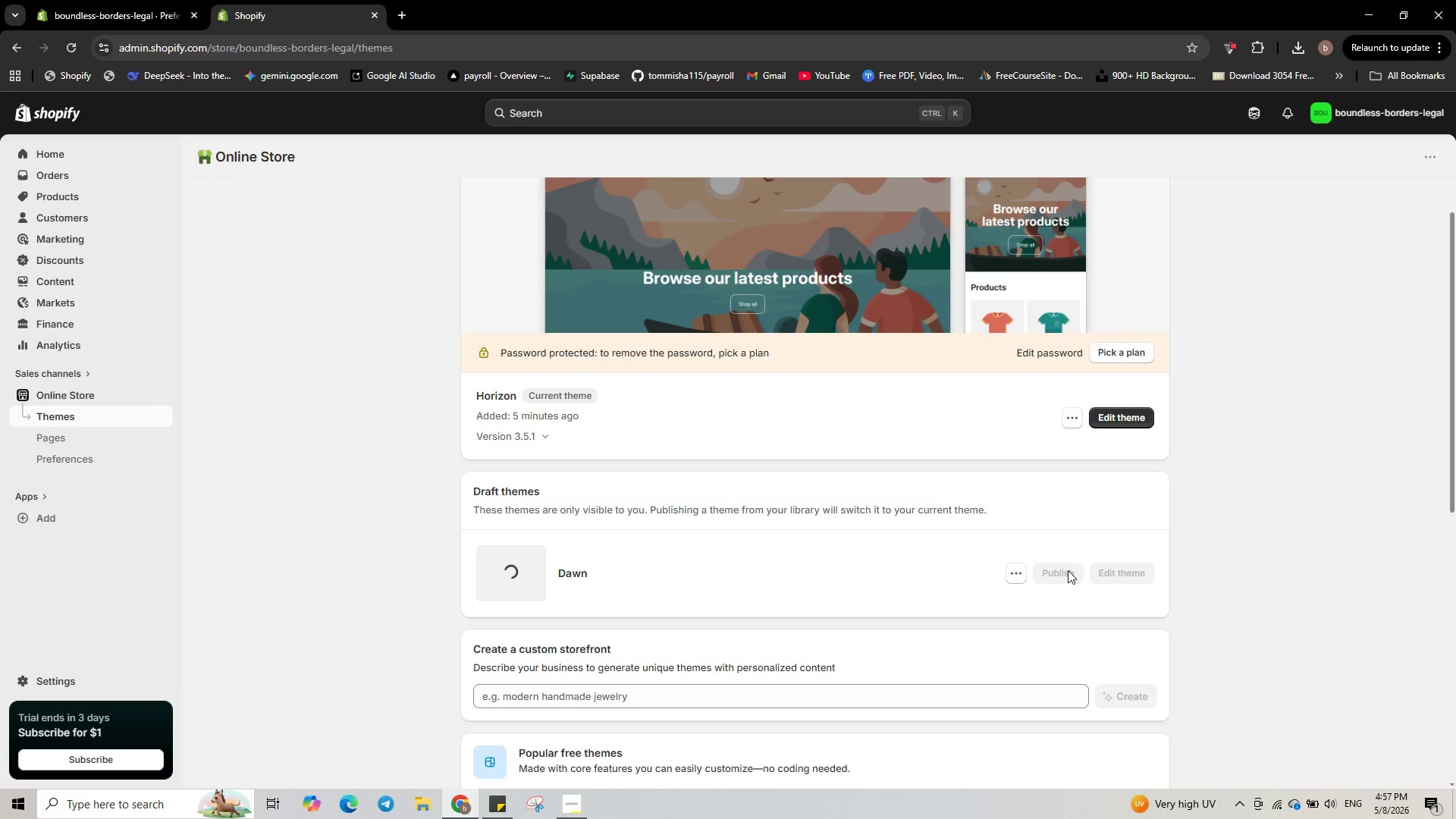 
wait(22.53)
 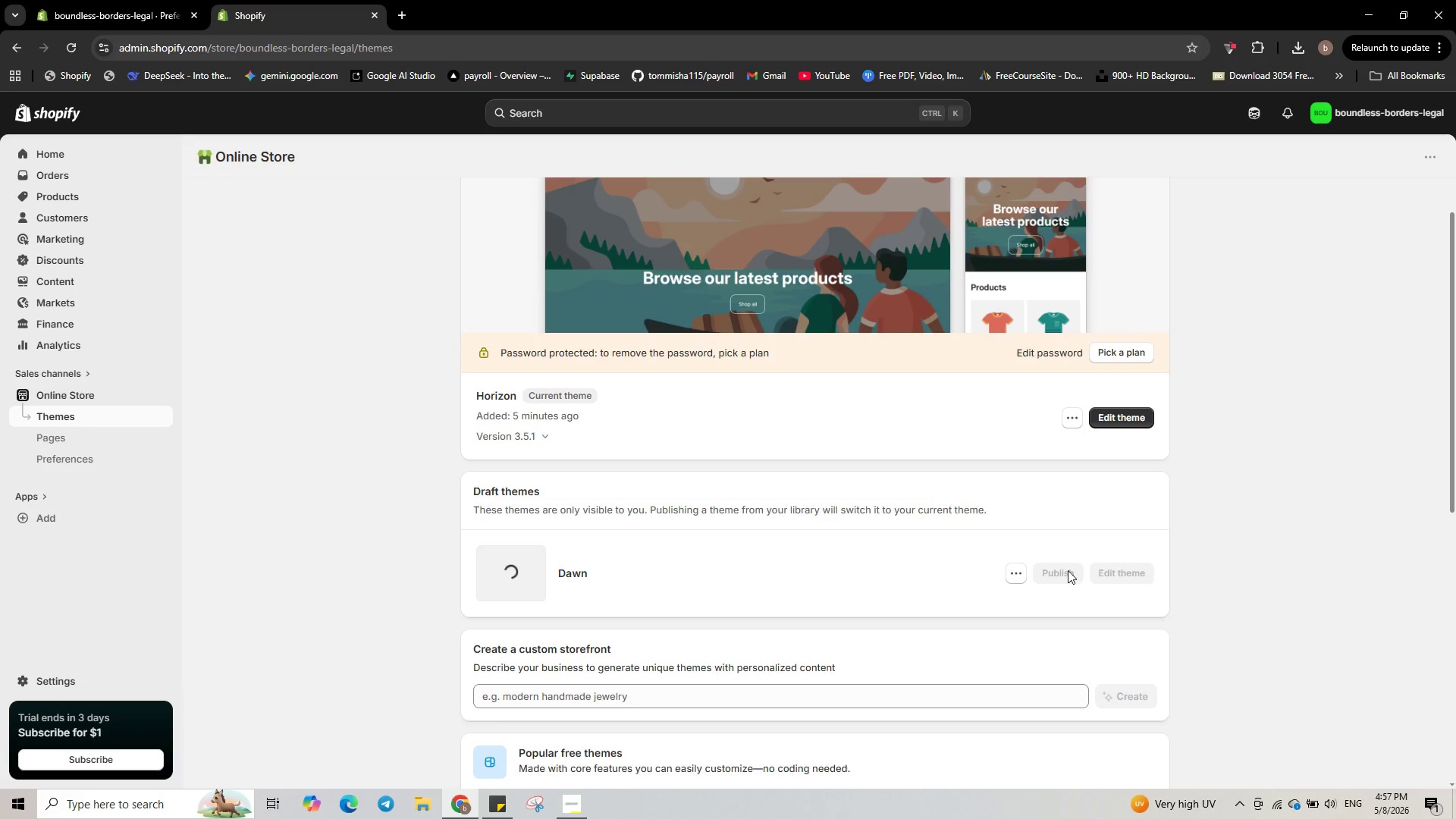 
left_click([1068, 571])
 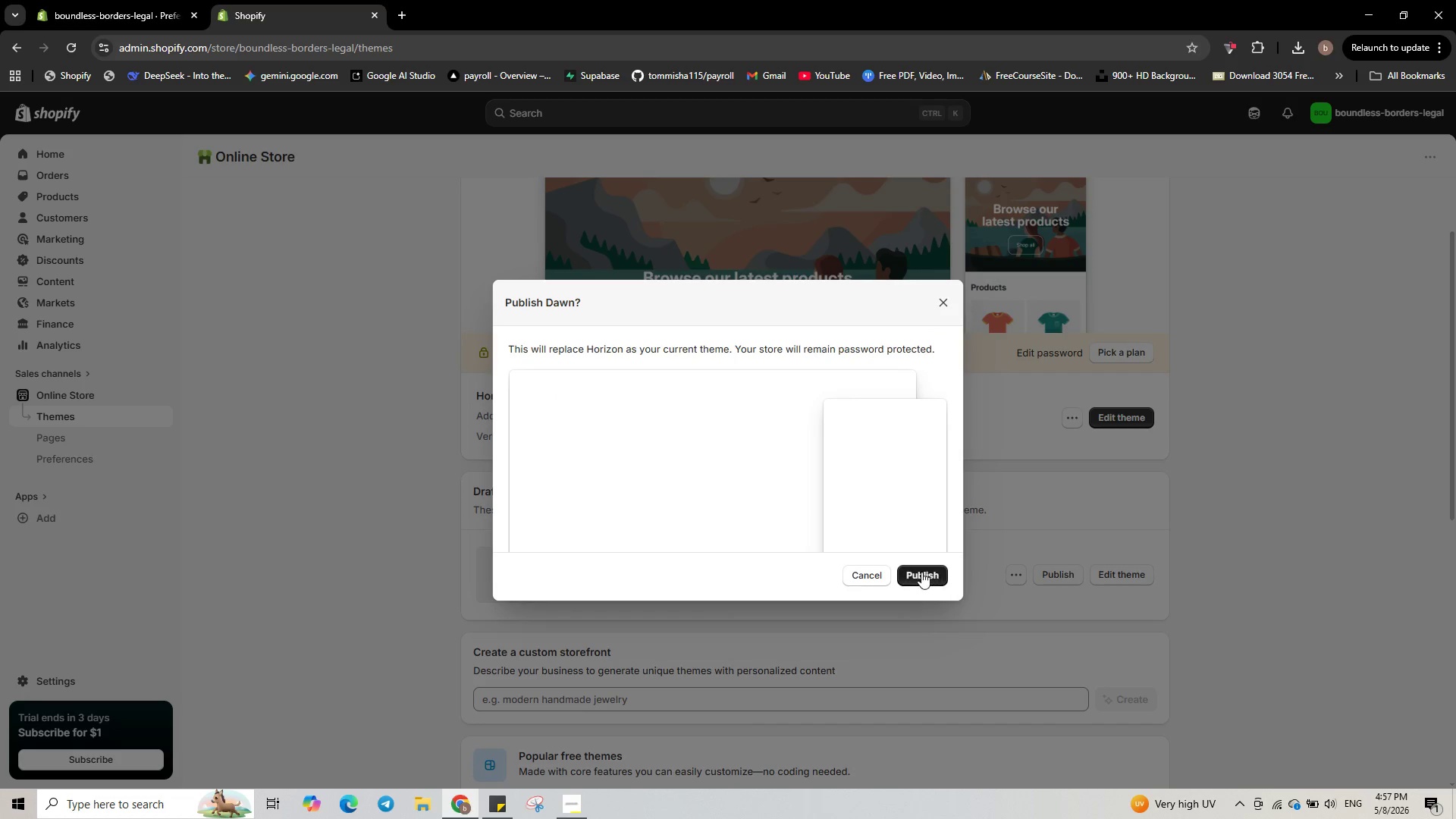 
left_click([921, 572])
 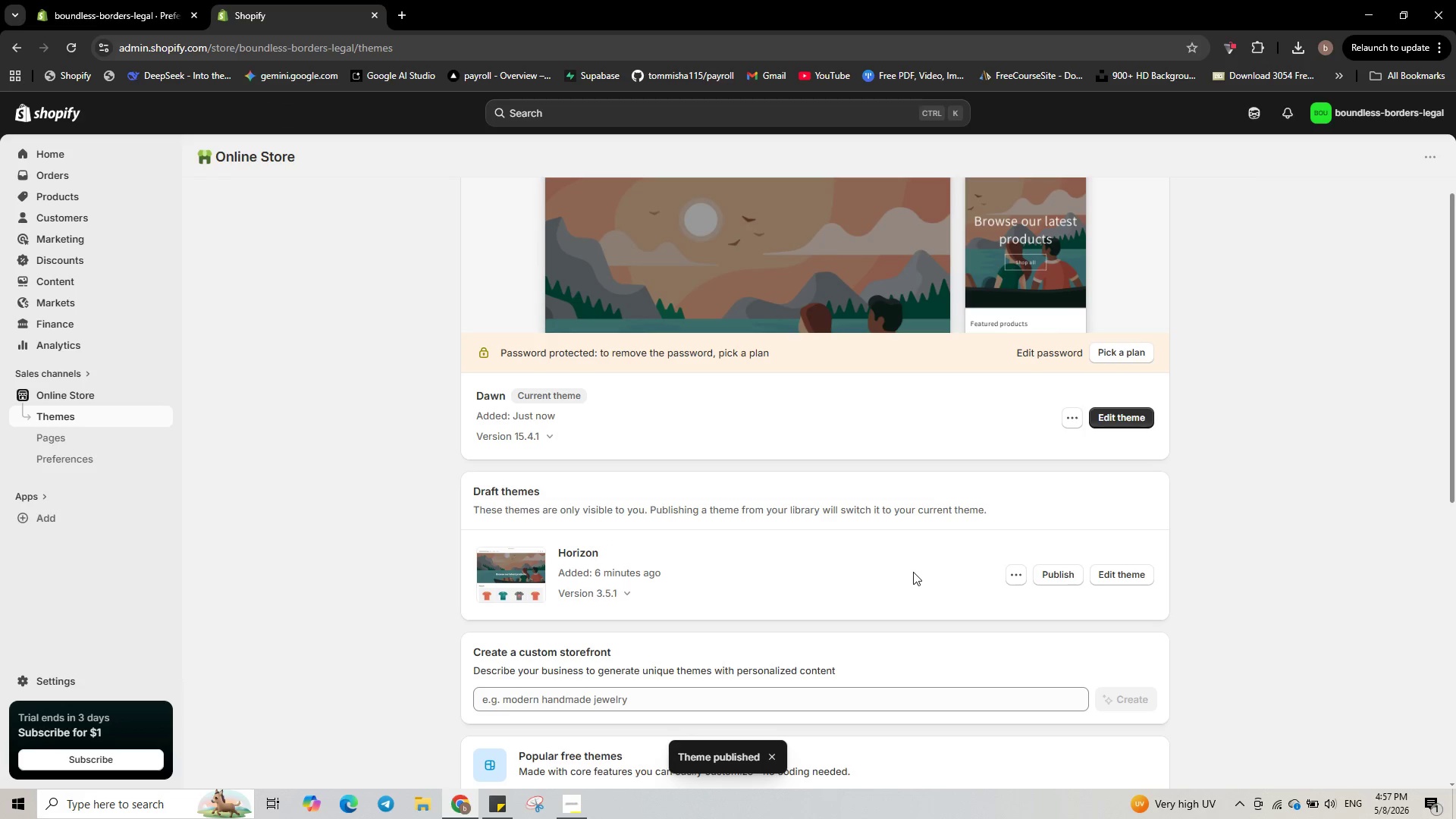 
wait(10.91)
 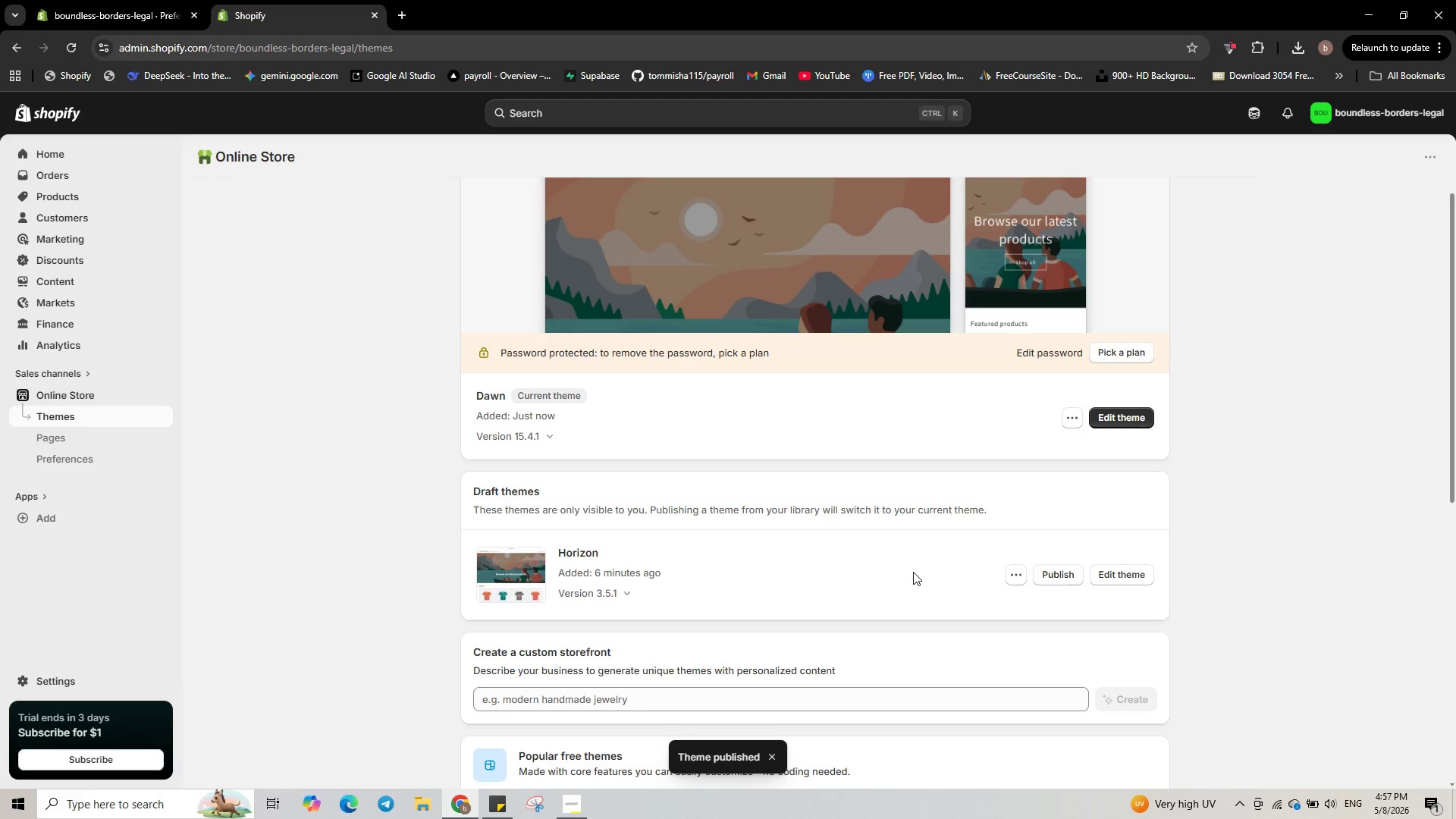 
left_click([1108, 580])
 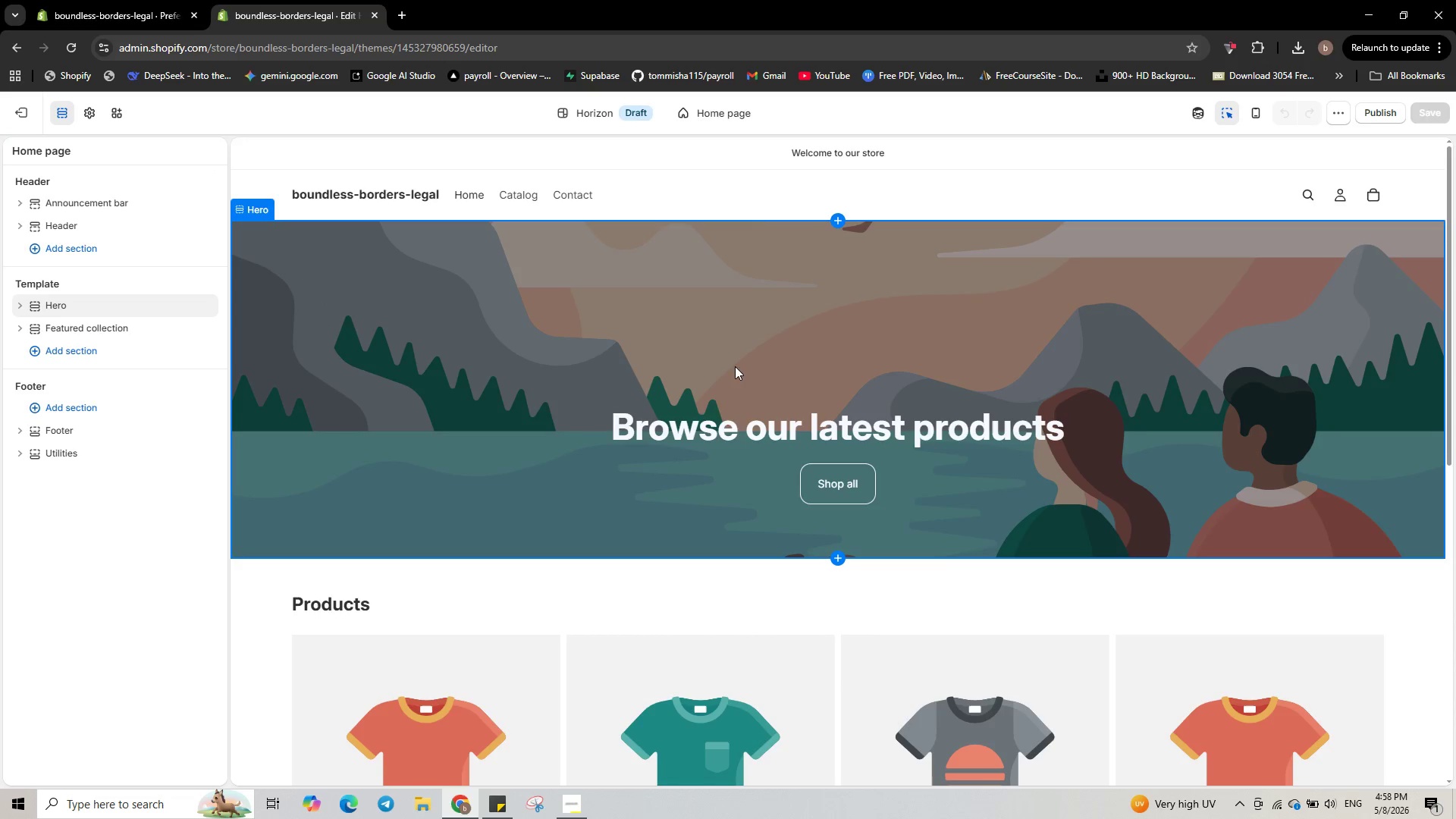 
wait(14.26)
 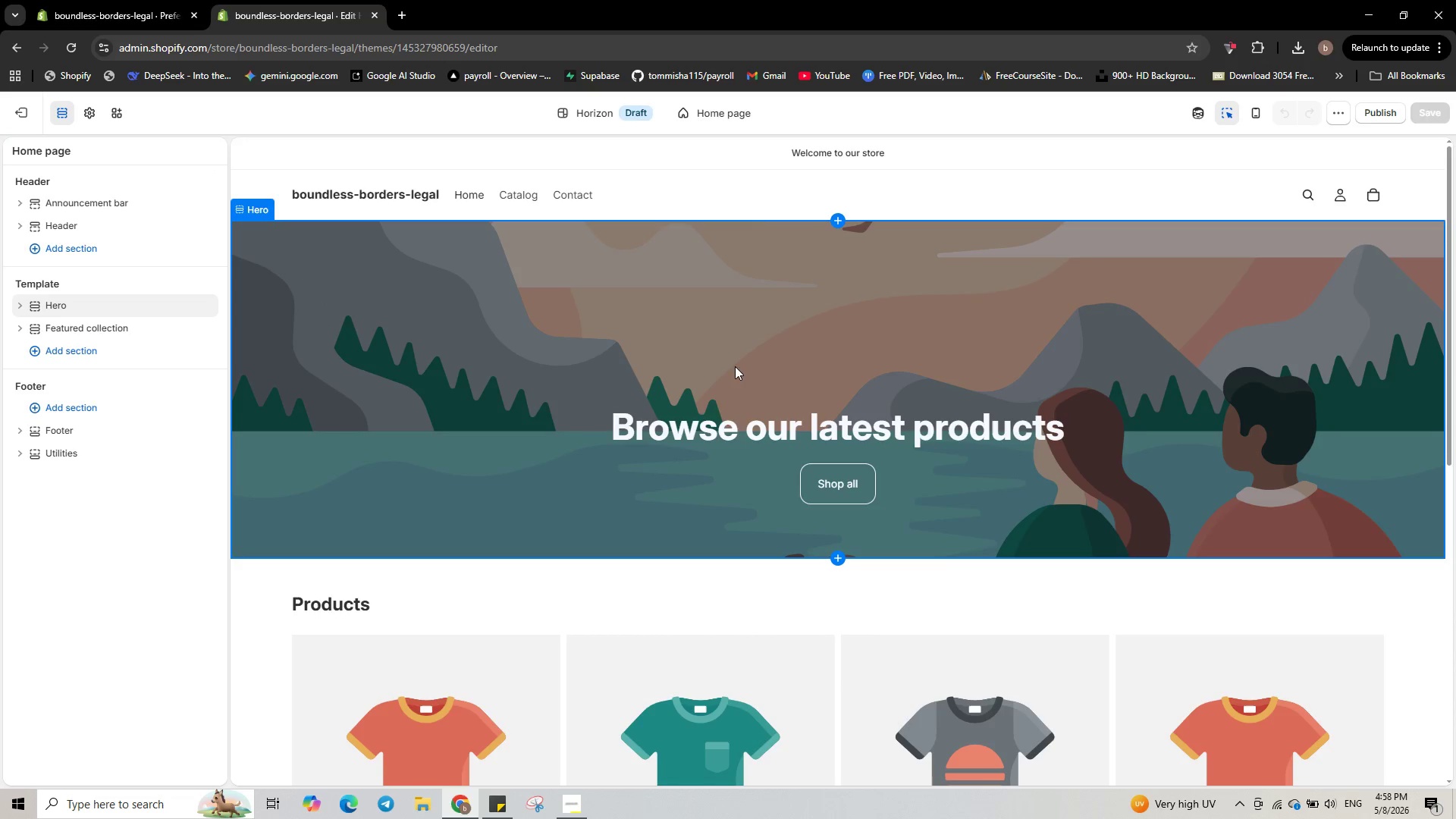 
left_click([82, 115])
 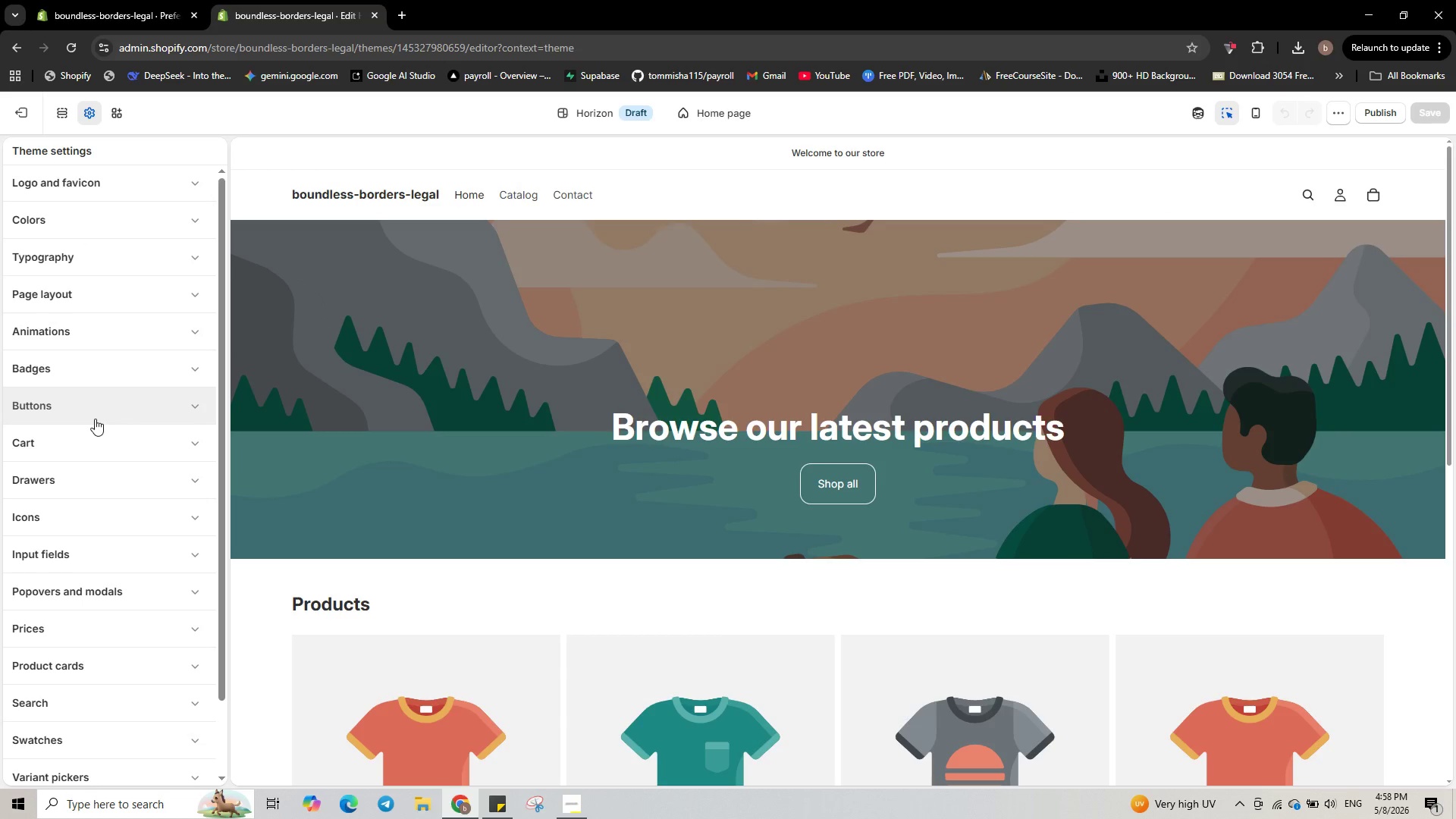 
left_click([124, 230])
 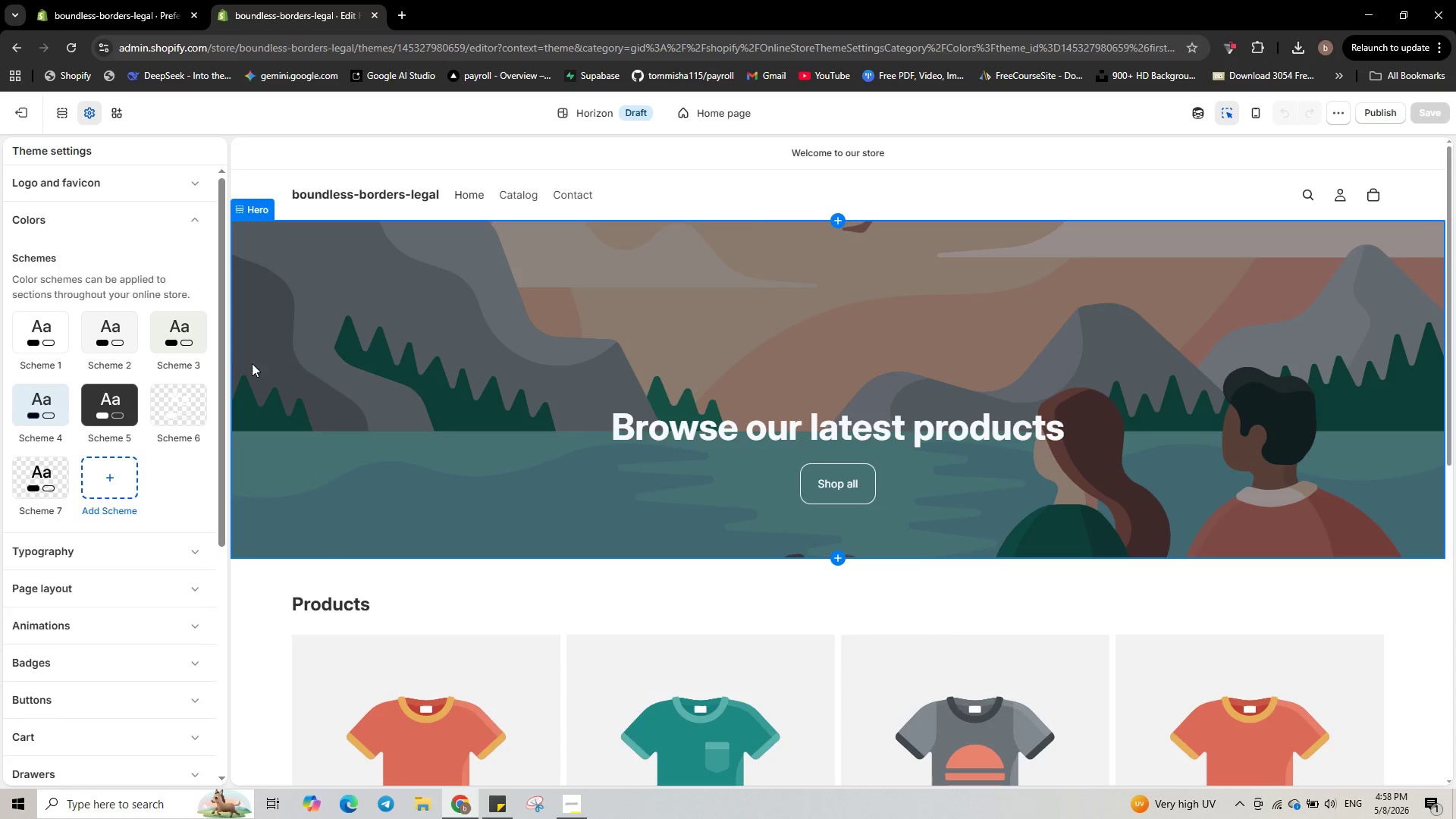 
wait(11.34)
 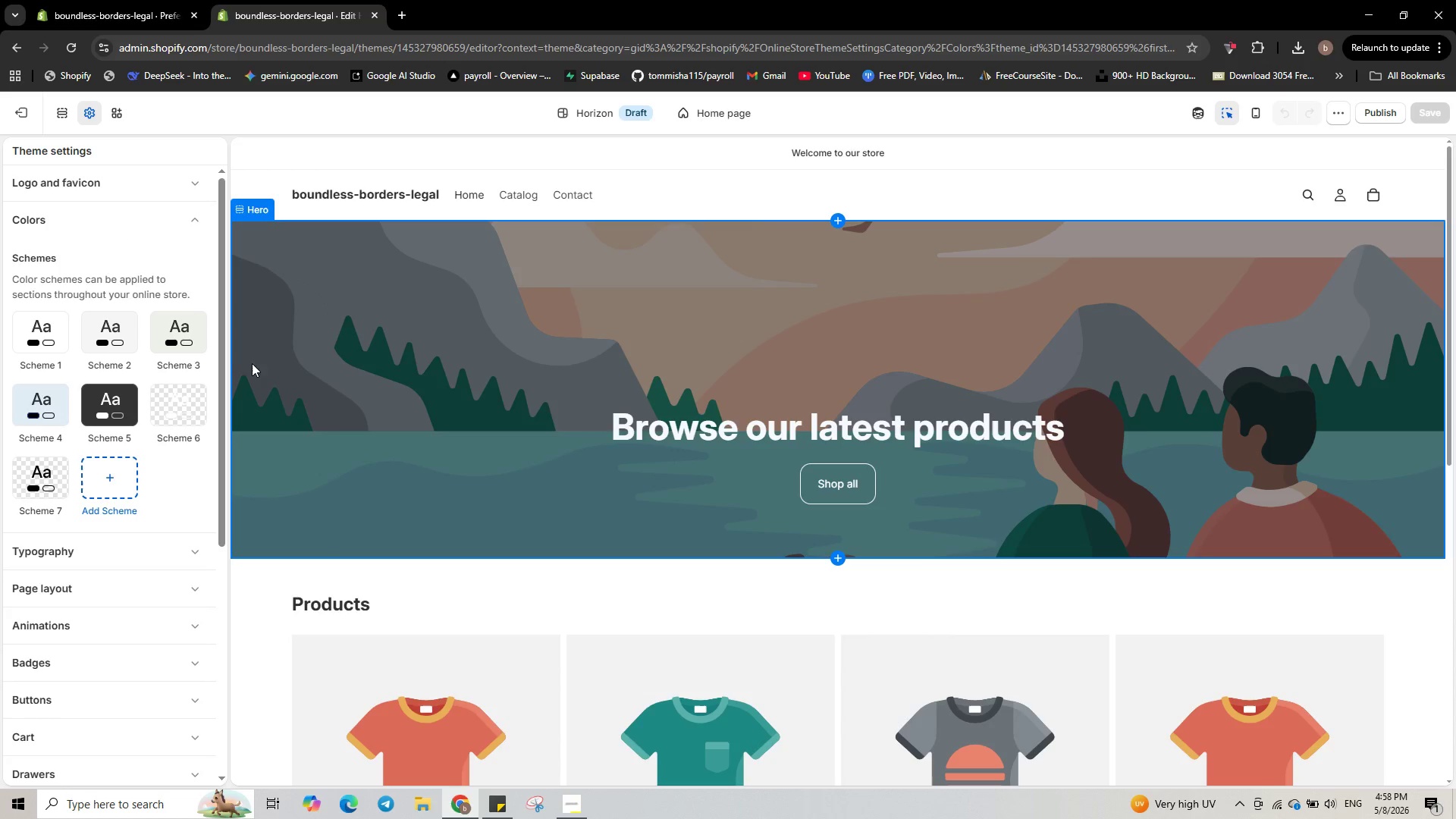 
left_click([52, 327])
 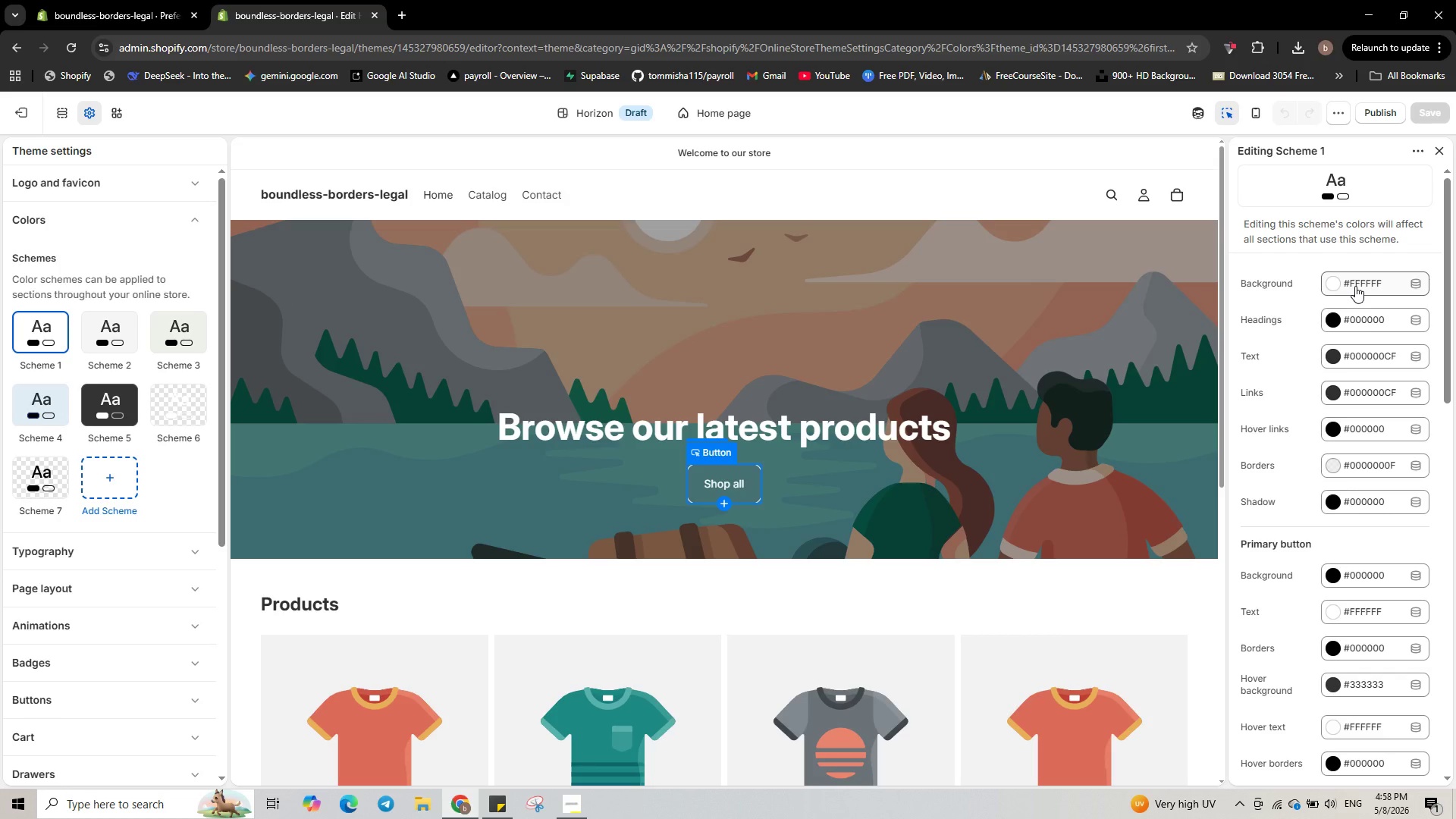 
wait(8.53)
 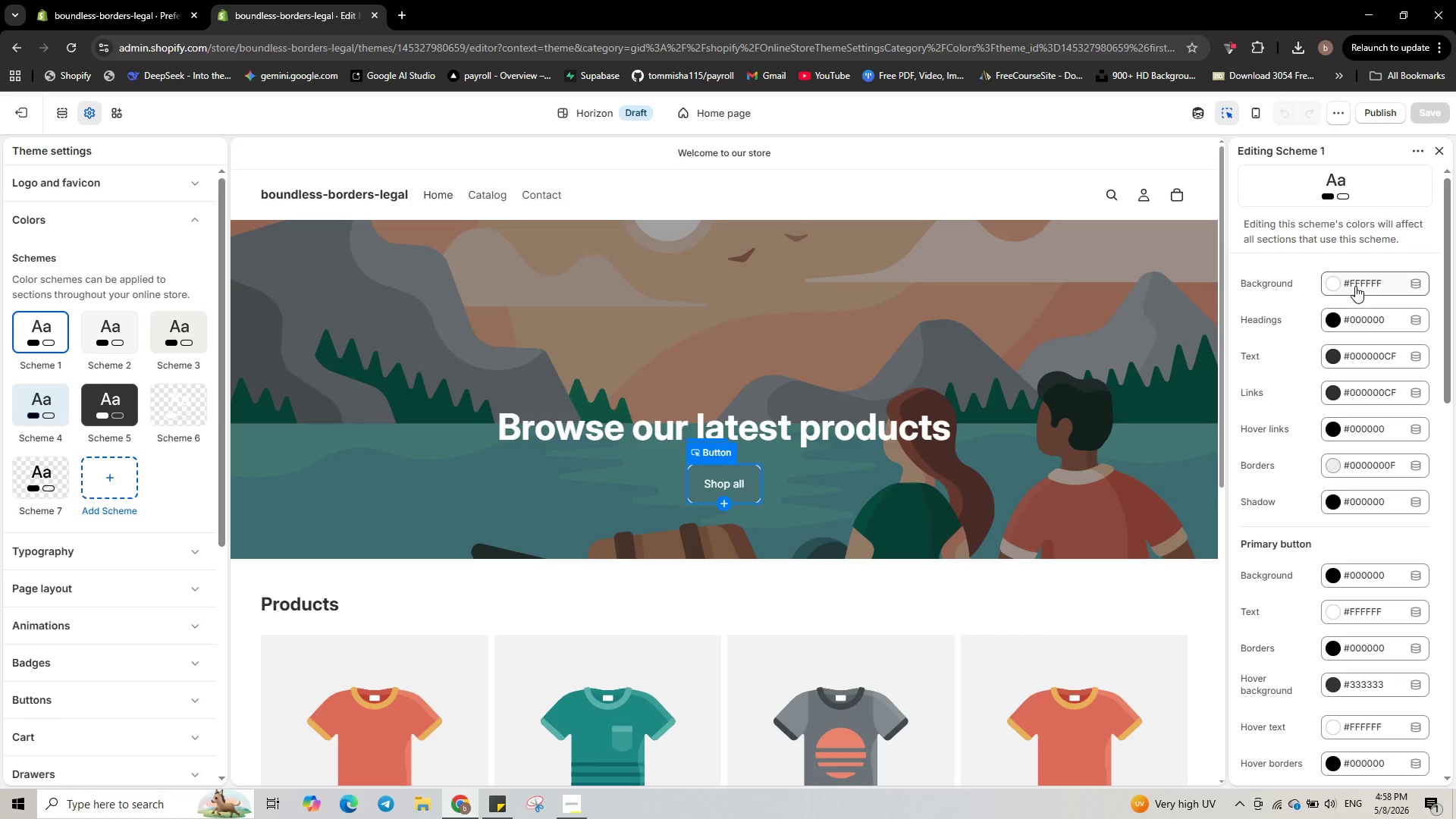 
left_click([1370, 356])
 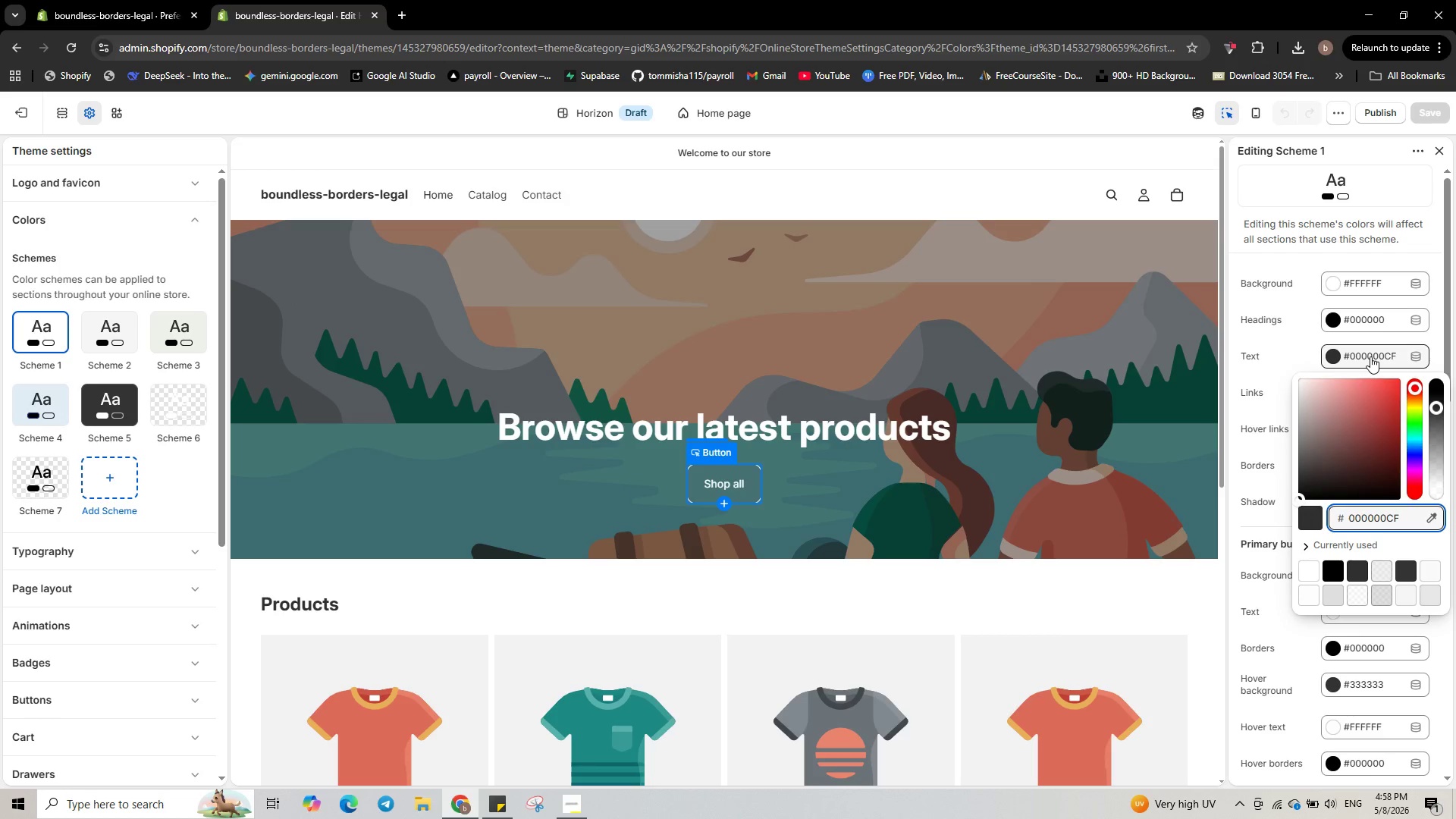 
key(Backspace)
key(Backspace)
key(Backspace)
key(Backspace)
key(Backspace)
key(Backspace)
key(Backspace)
key(Backspace)
type(1E2A3E)
 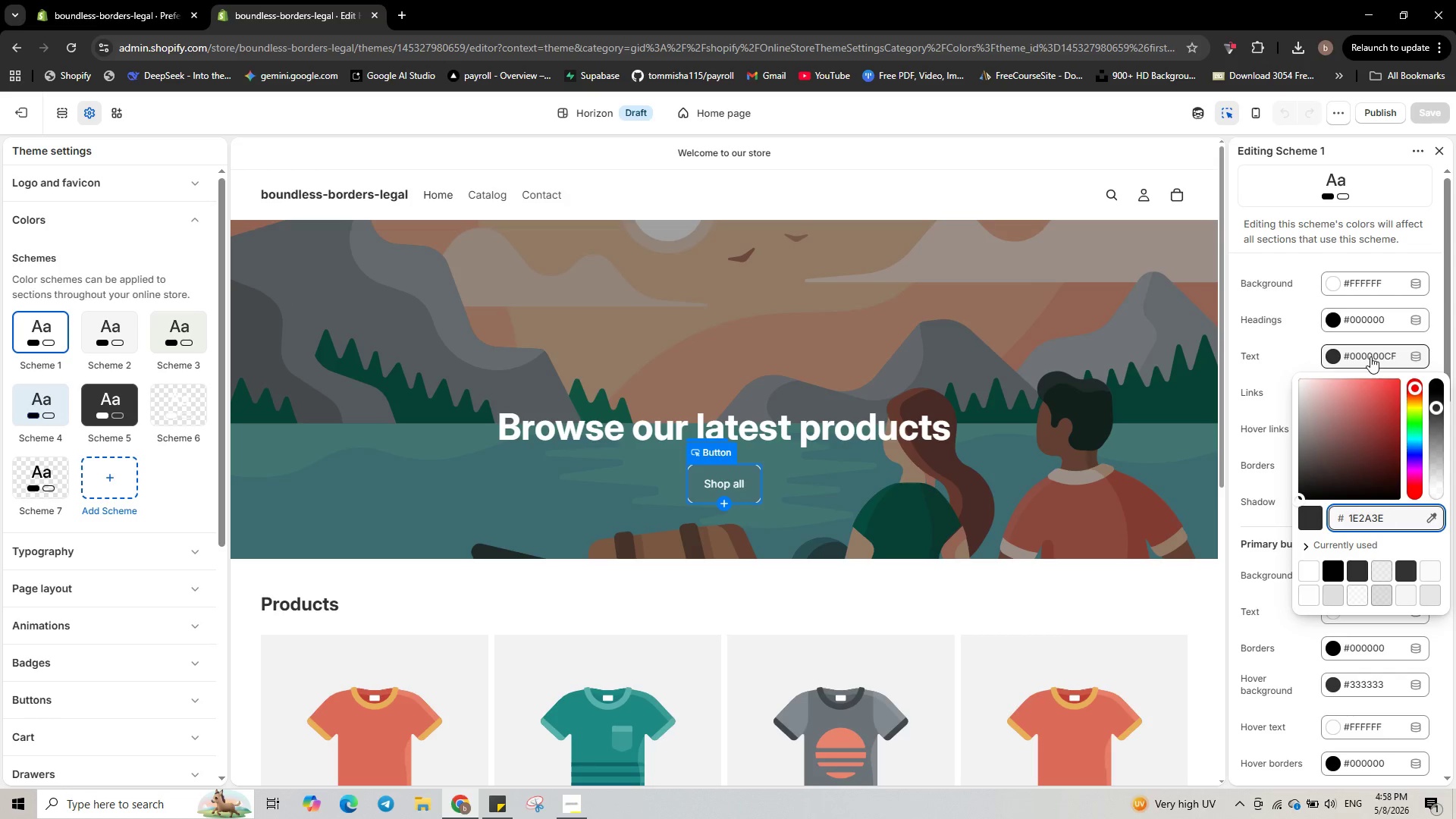 
key(Enter)
 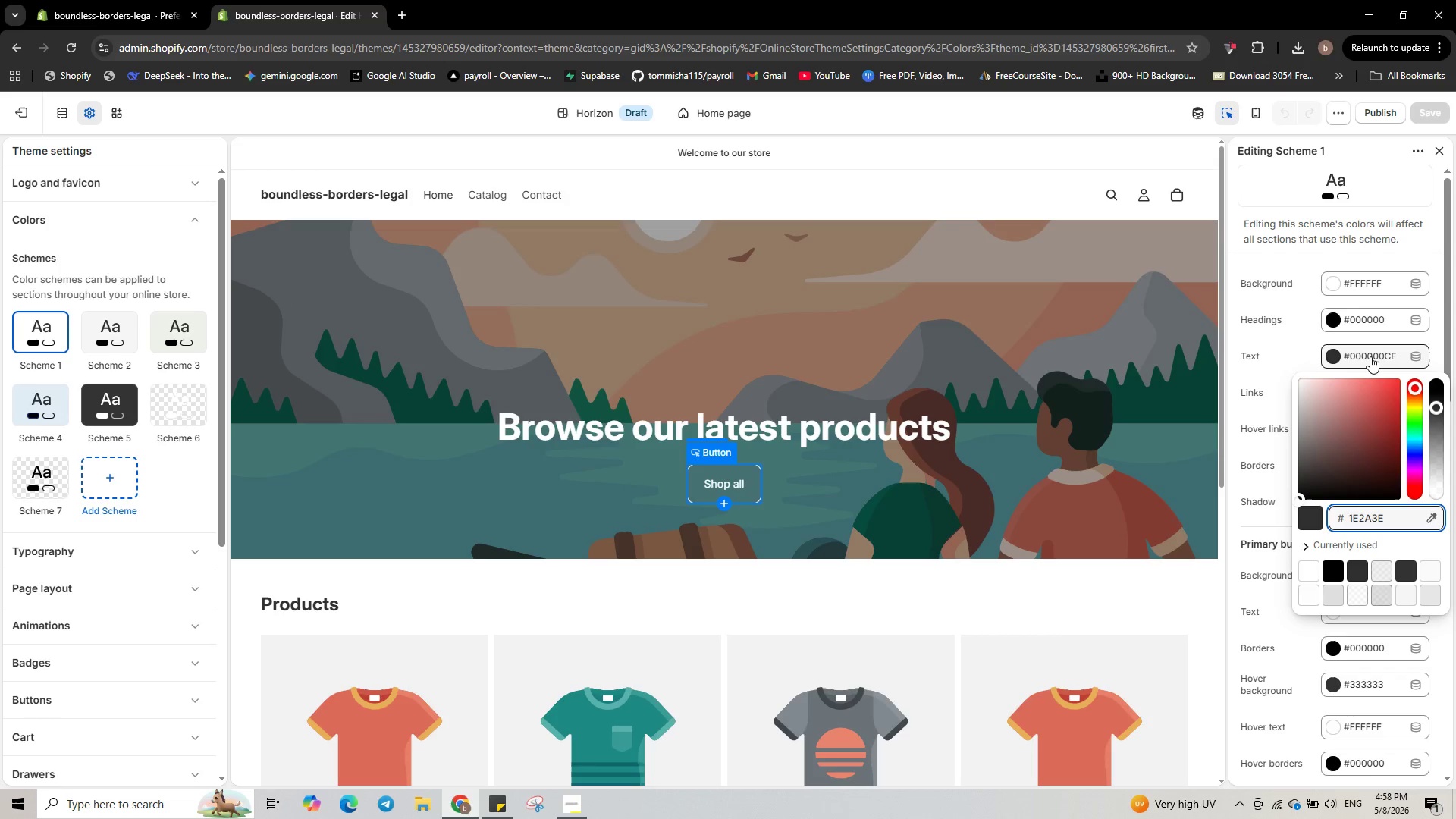 
wait(13.61)
 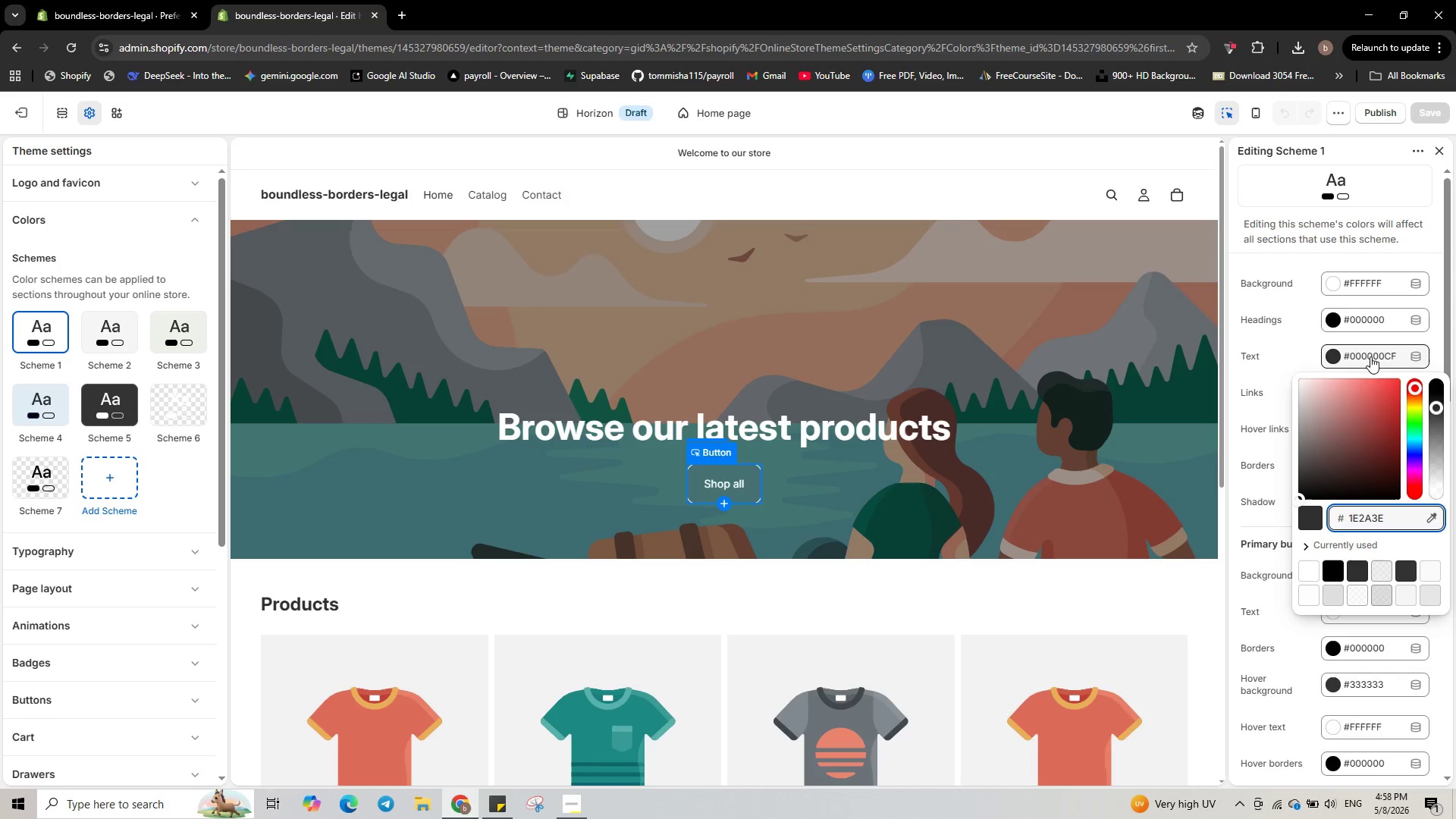 
left_click([1447, 677])
 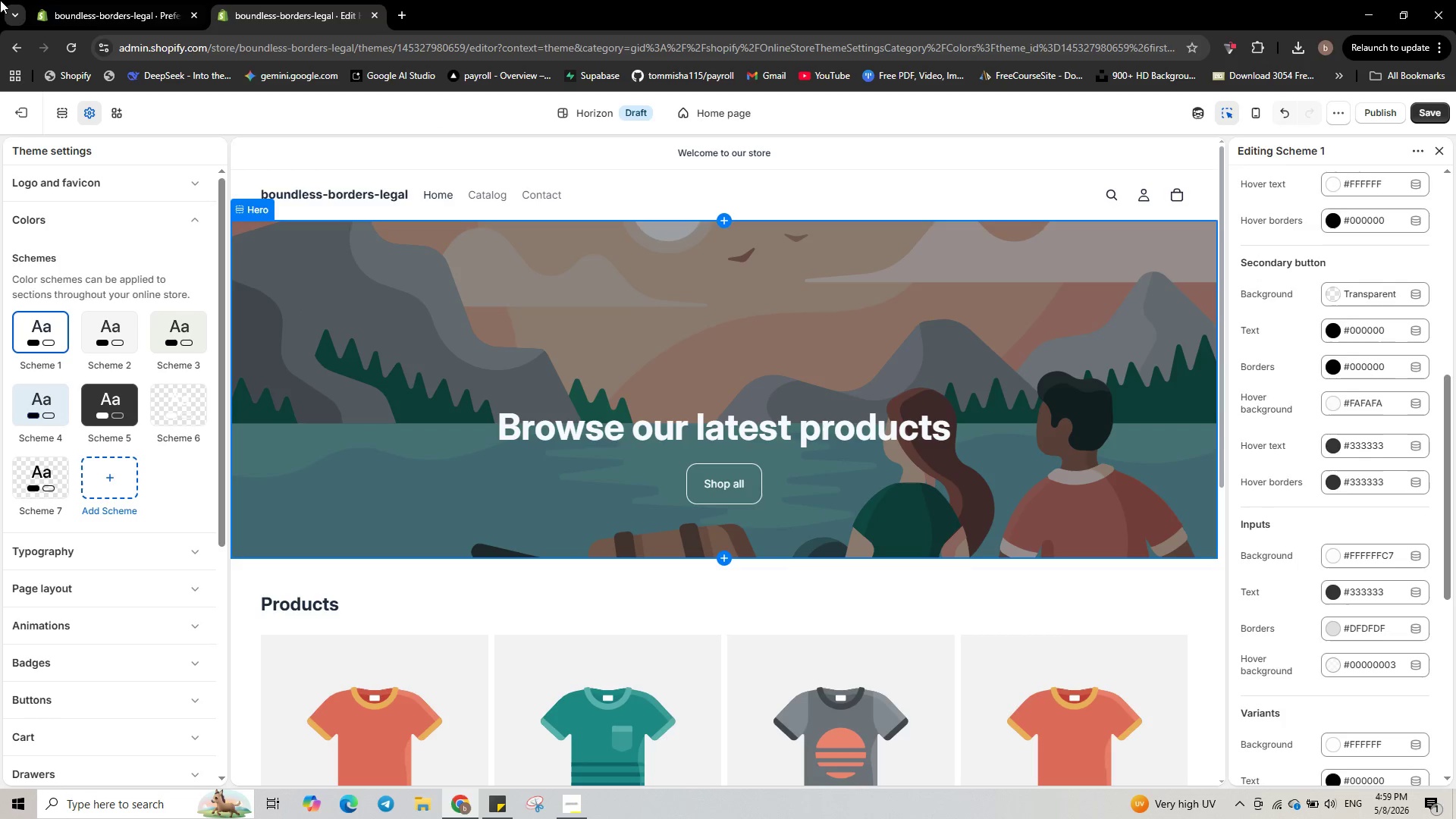 
wait(7.2)
 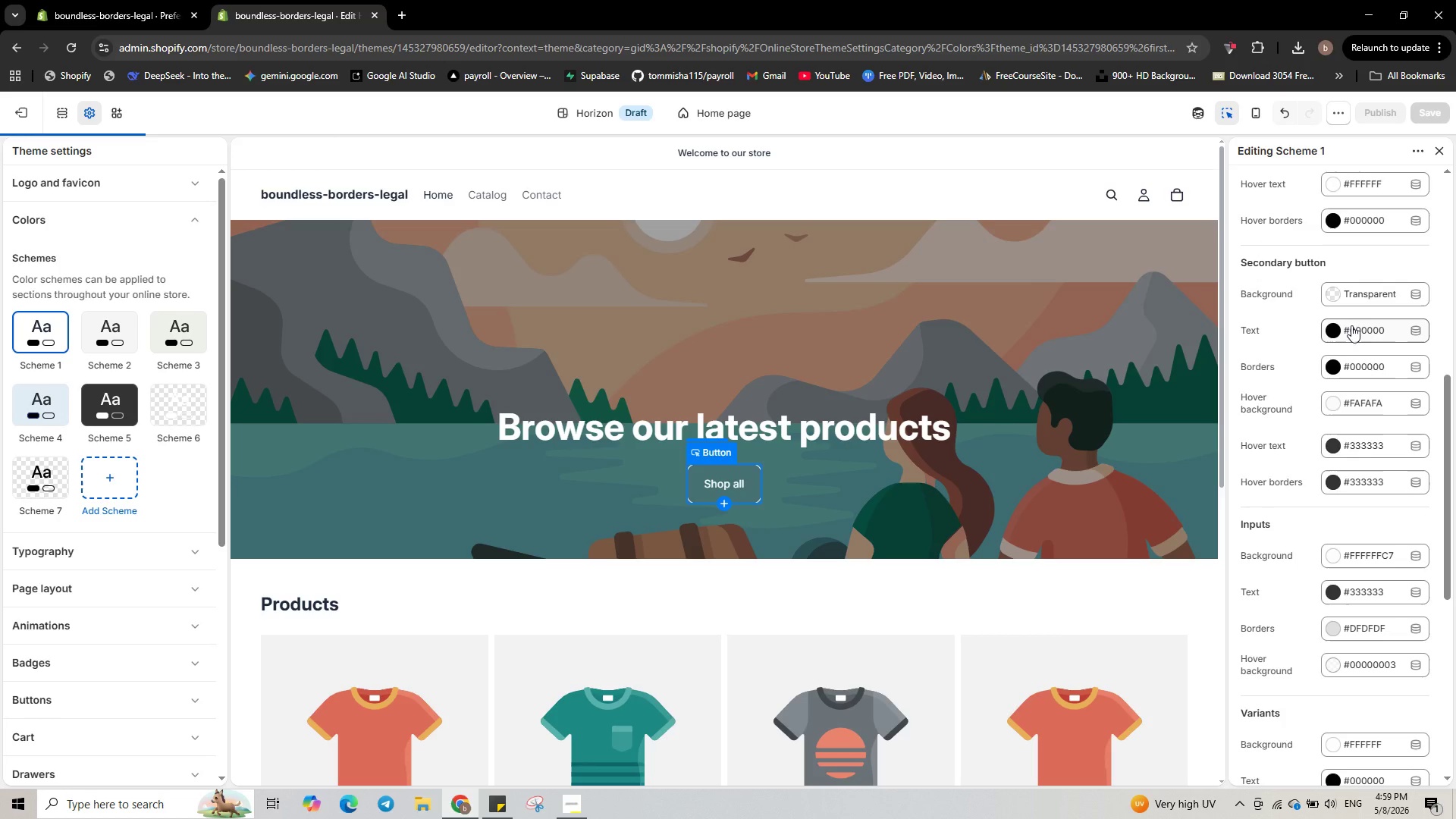 
left_click([61, 121])
 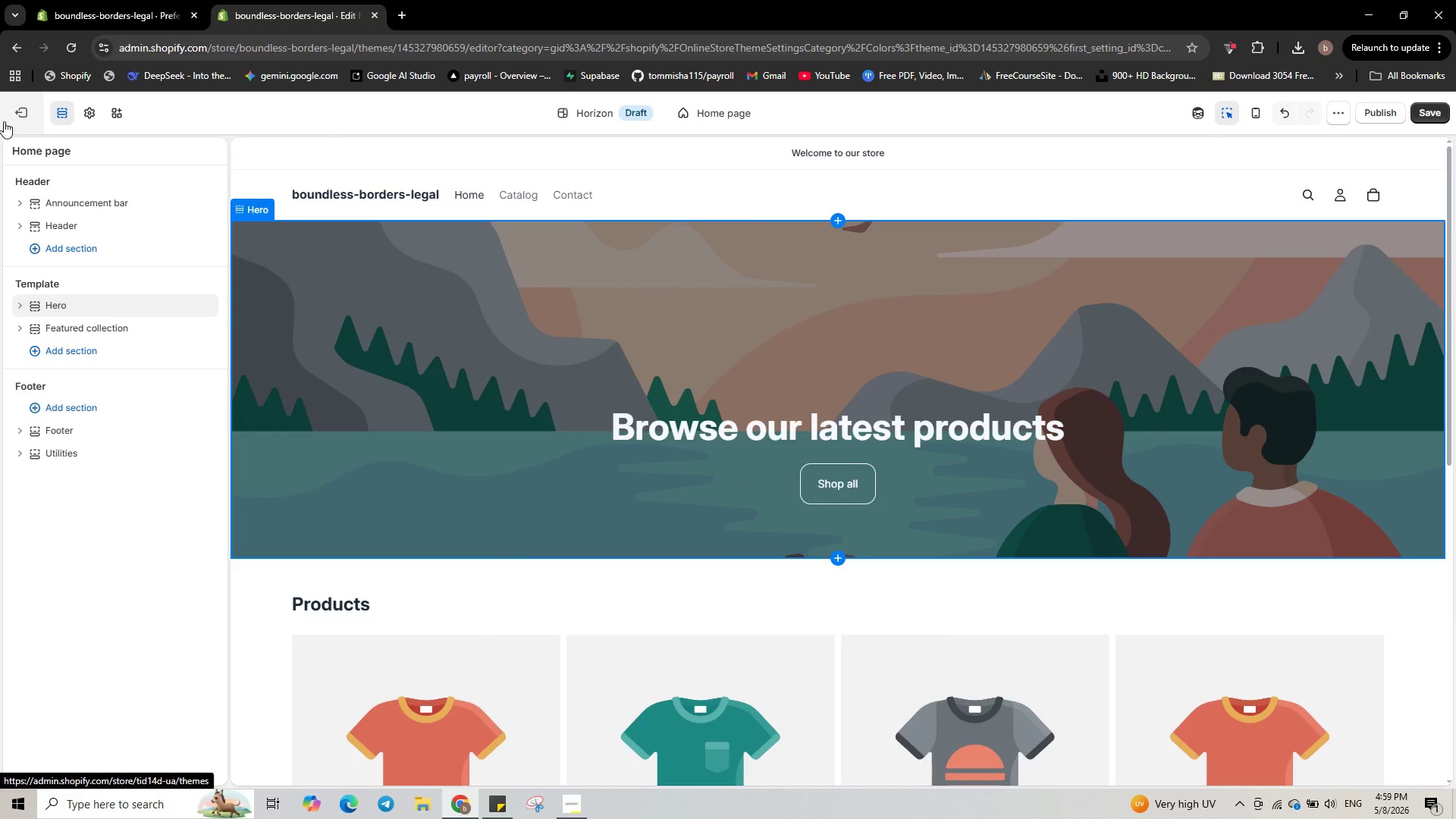 
left_click([16, 110])
 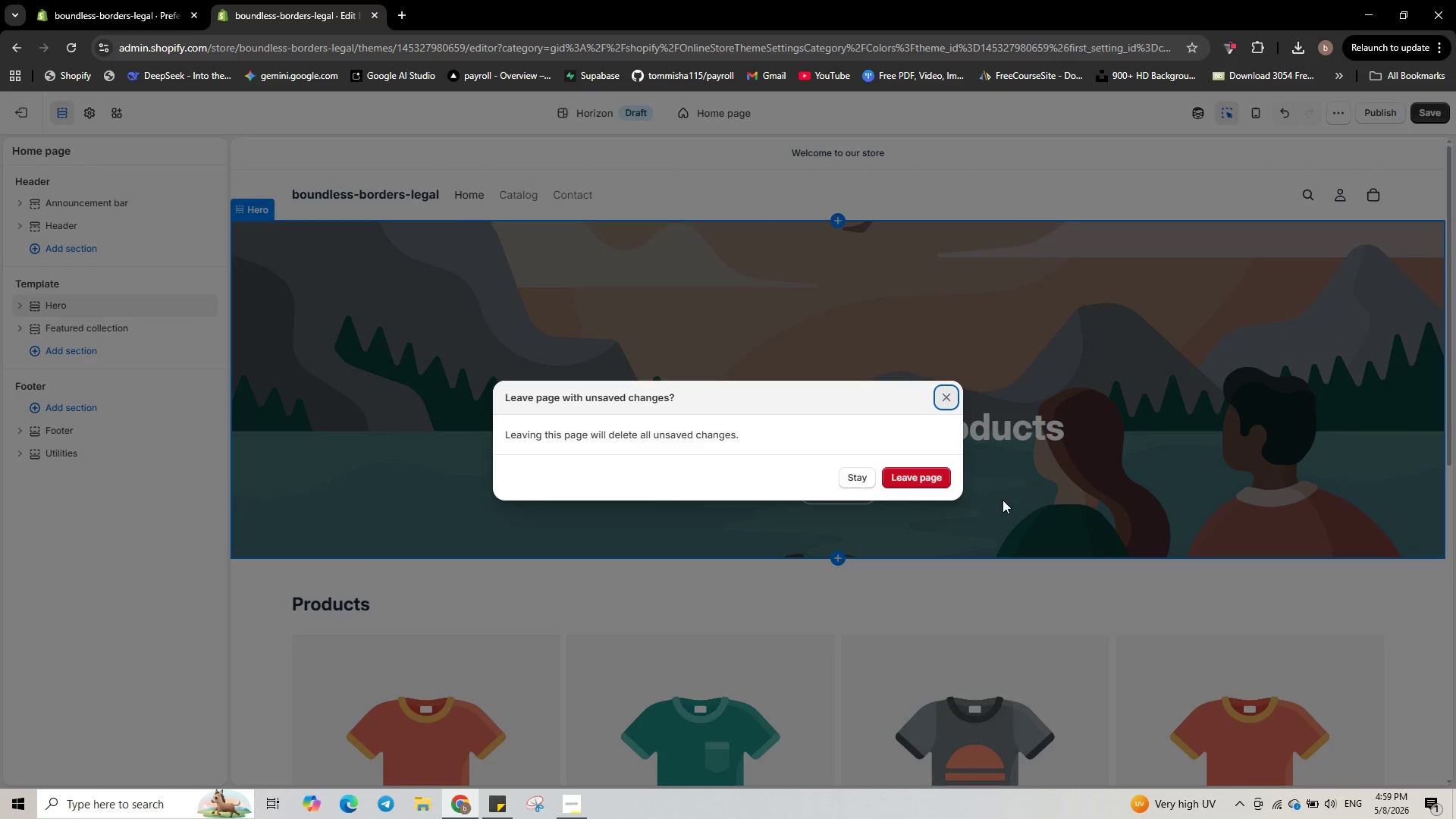 
left_click([918, 480])
 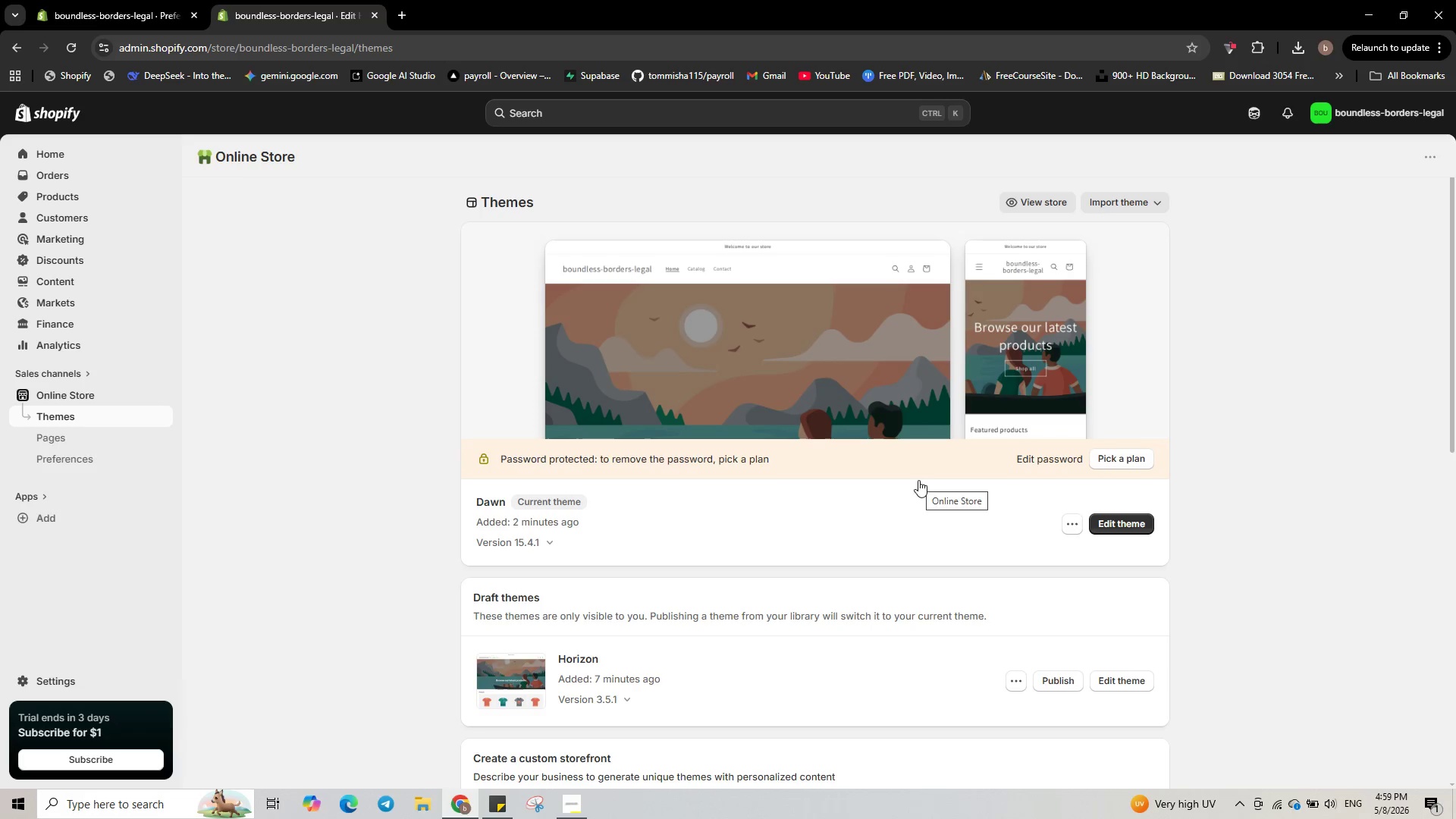 
wait(7.22)
 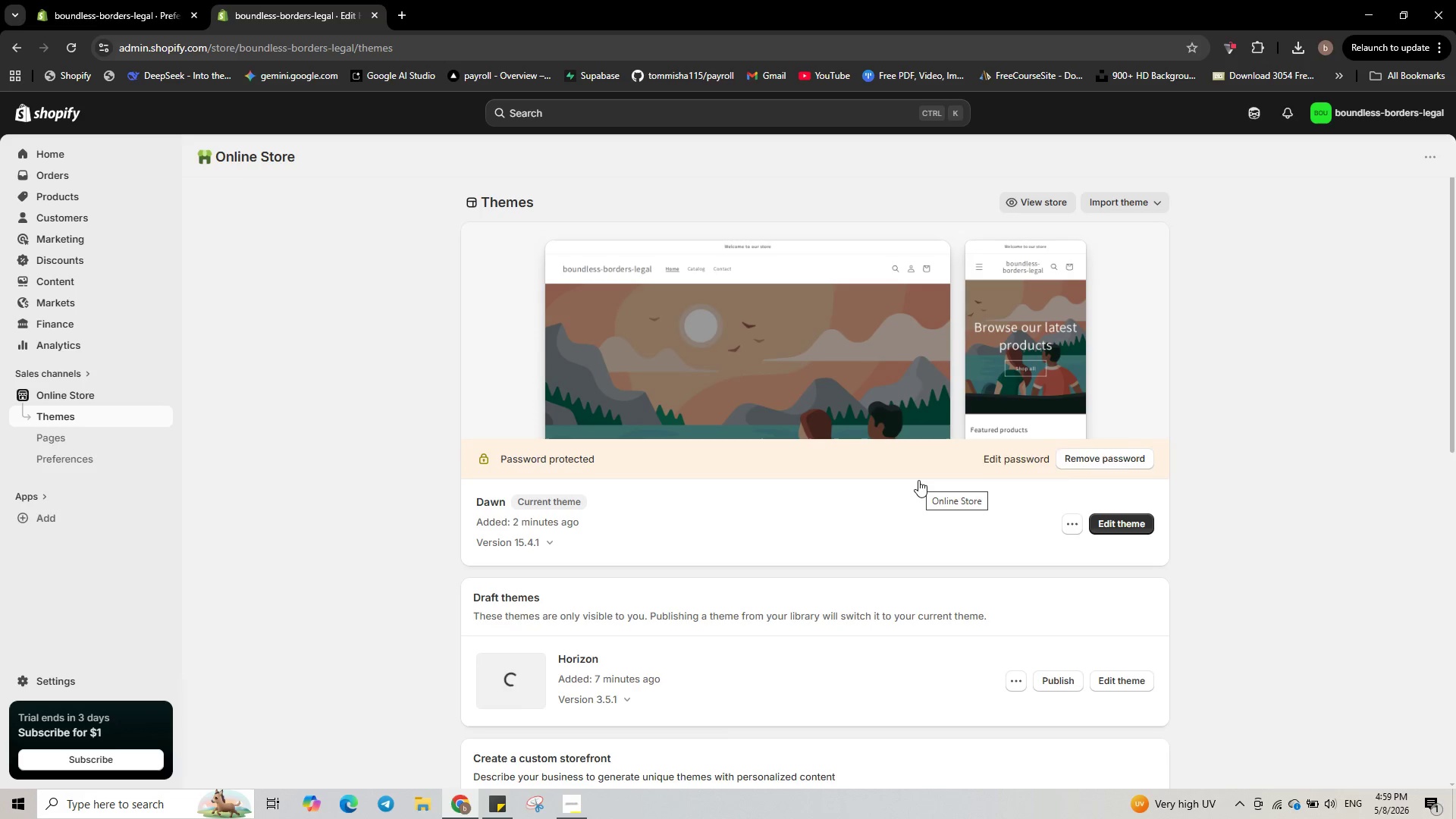 
left_click([55, 202])
 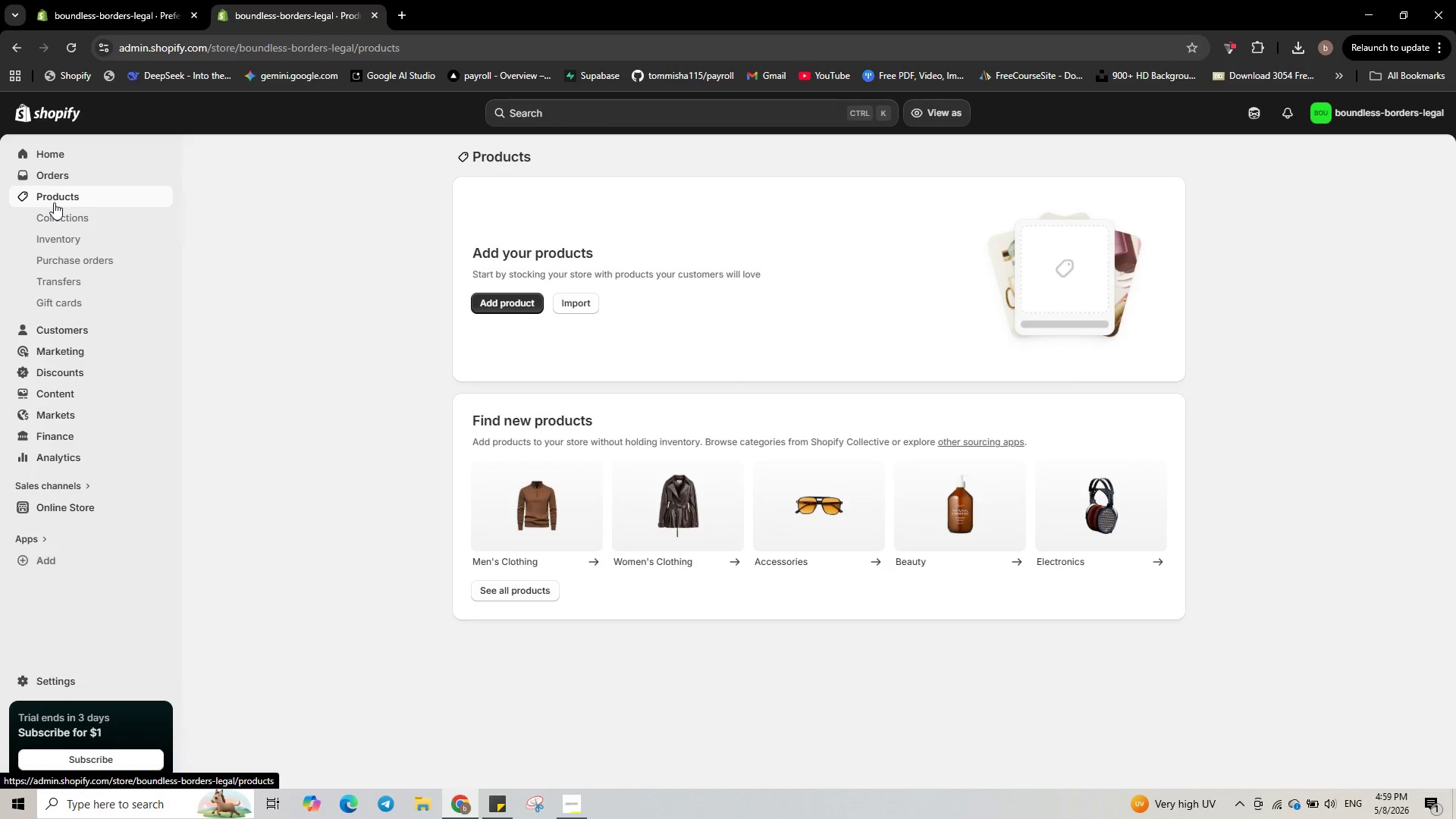 
wait(7.31)
 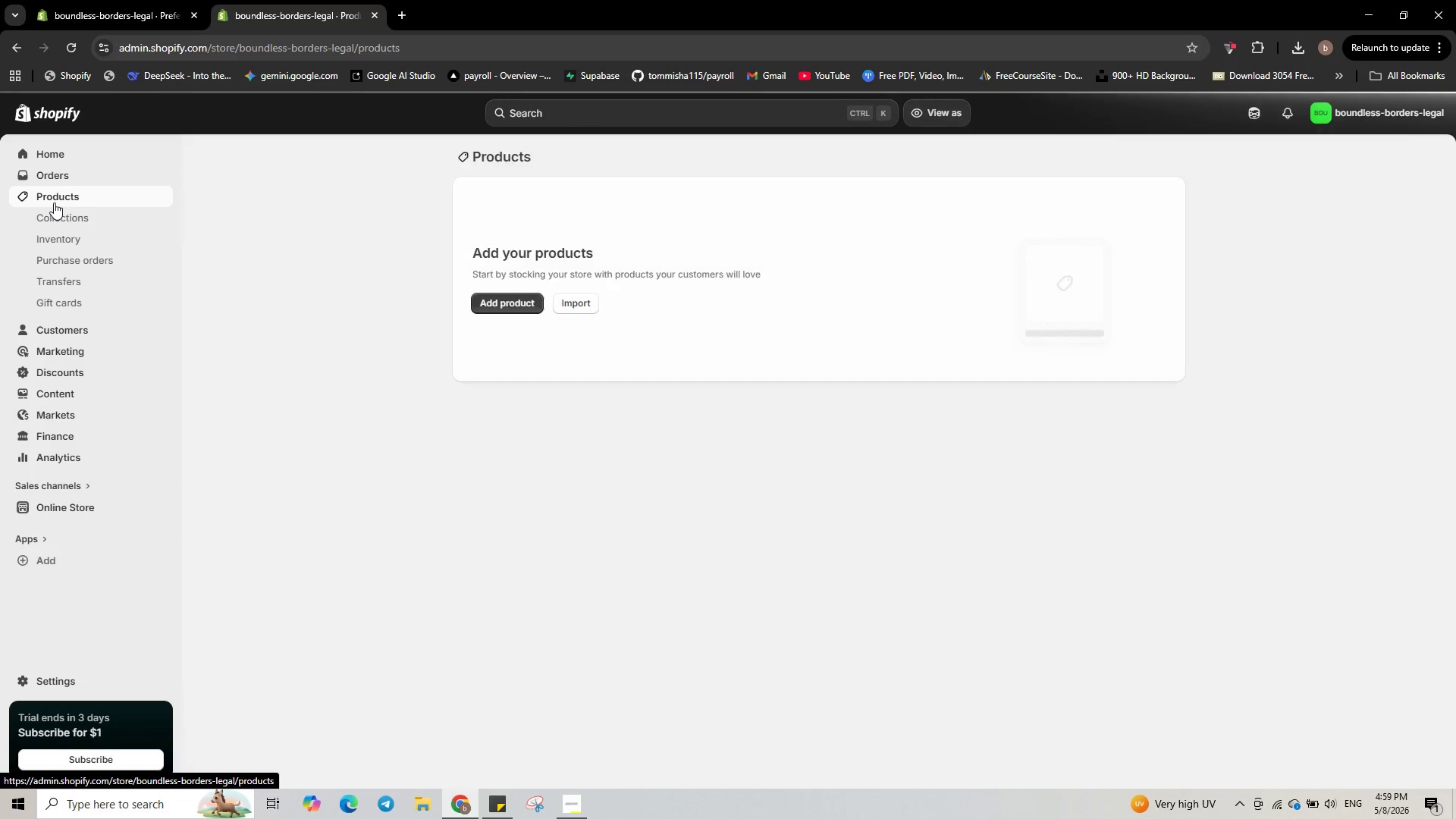 
left_click([529, 306])
 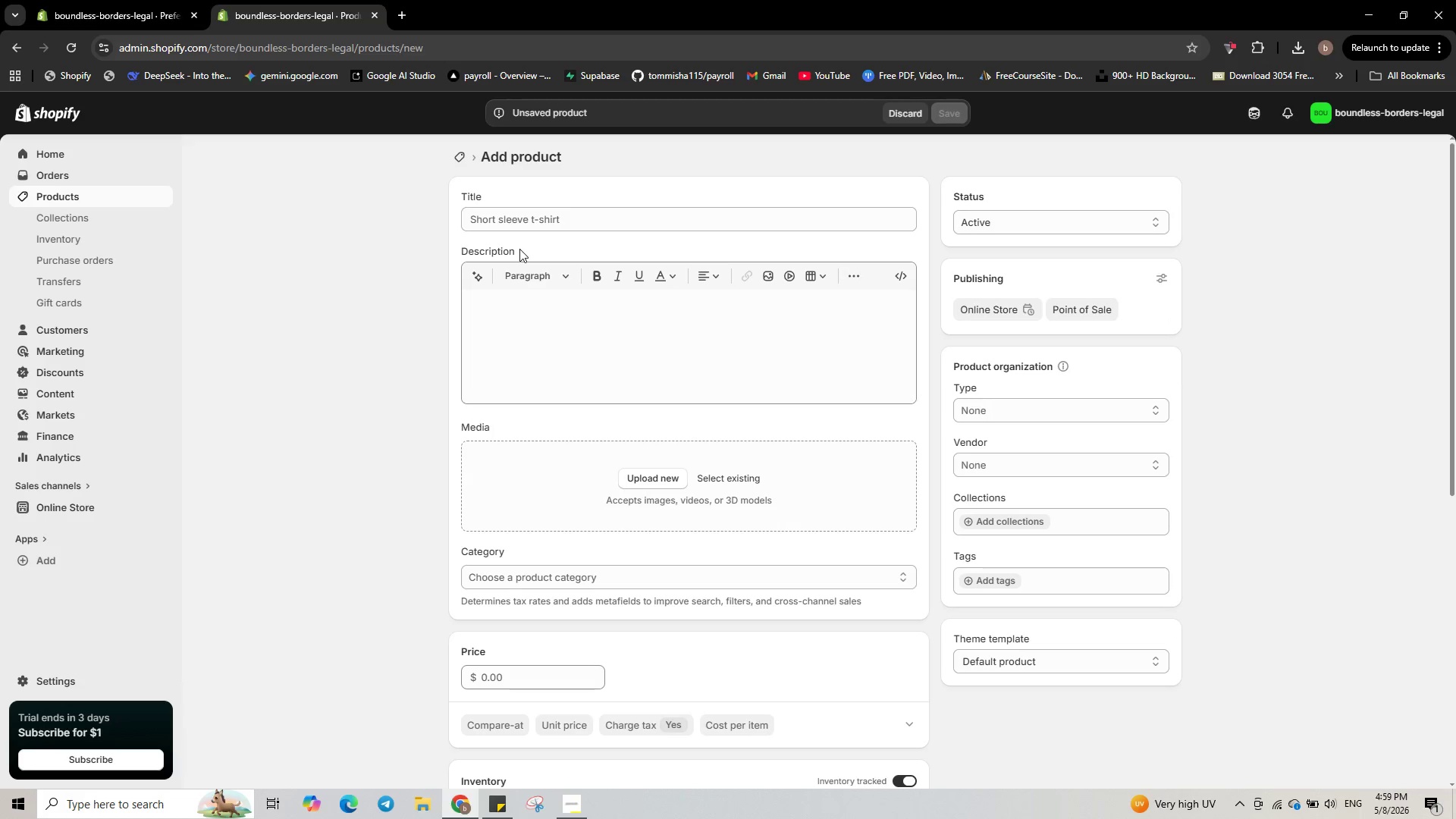 
wait(5.47)
 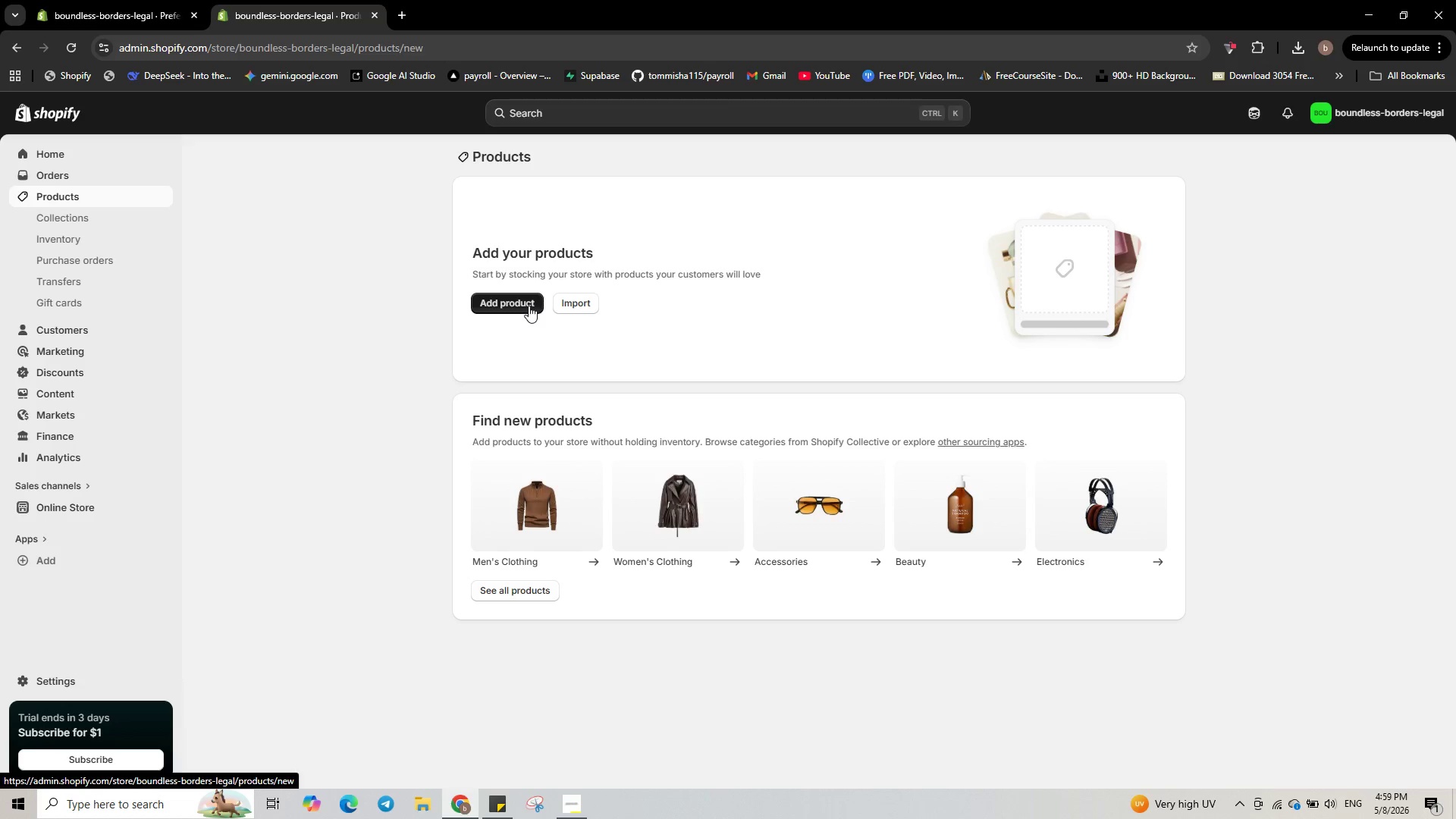 
left_click([532, 219])
 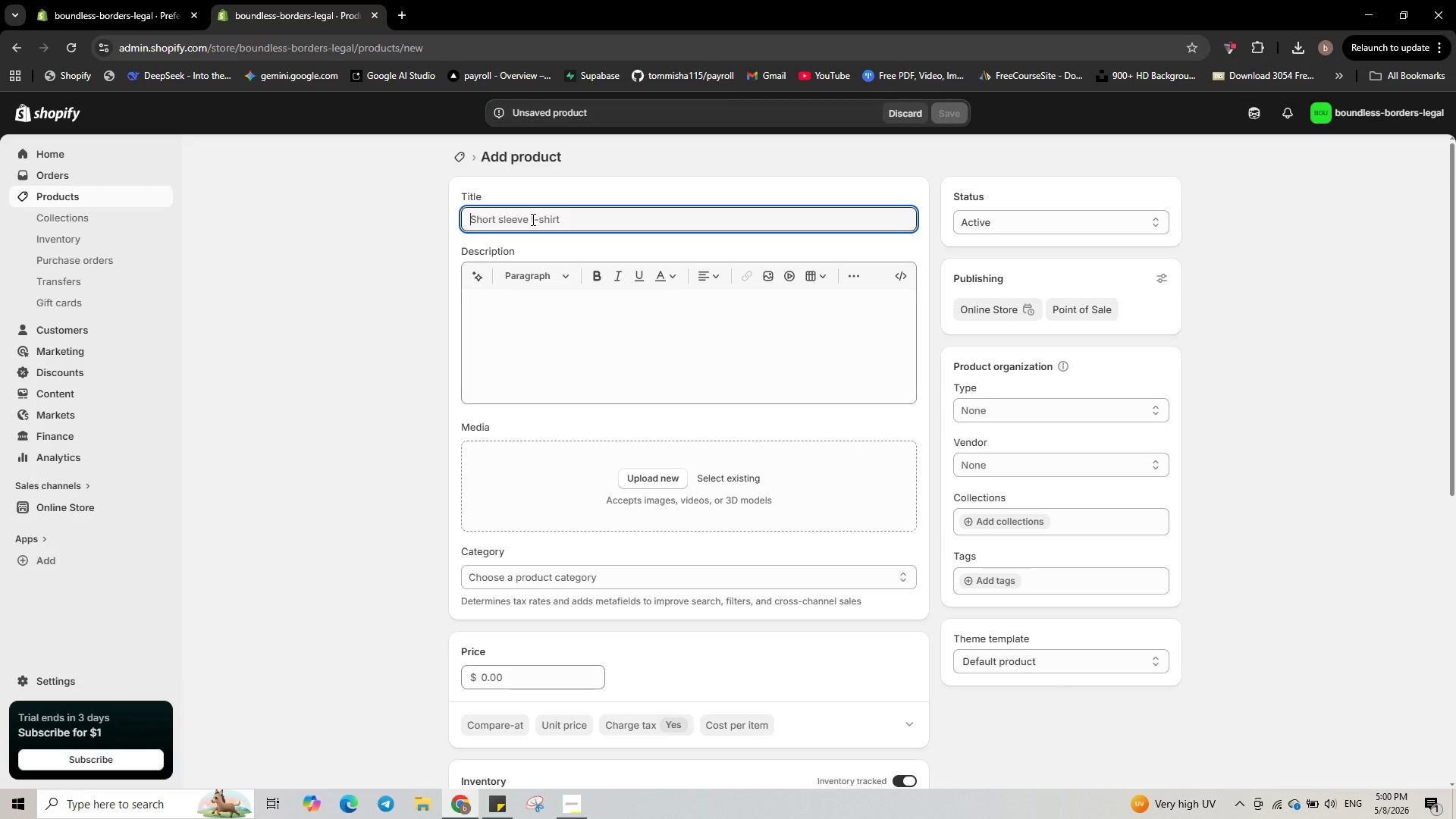 
wait(35.22)
 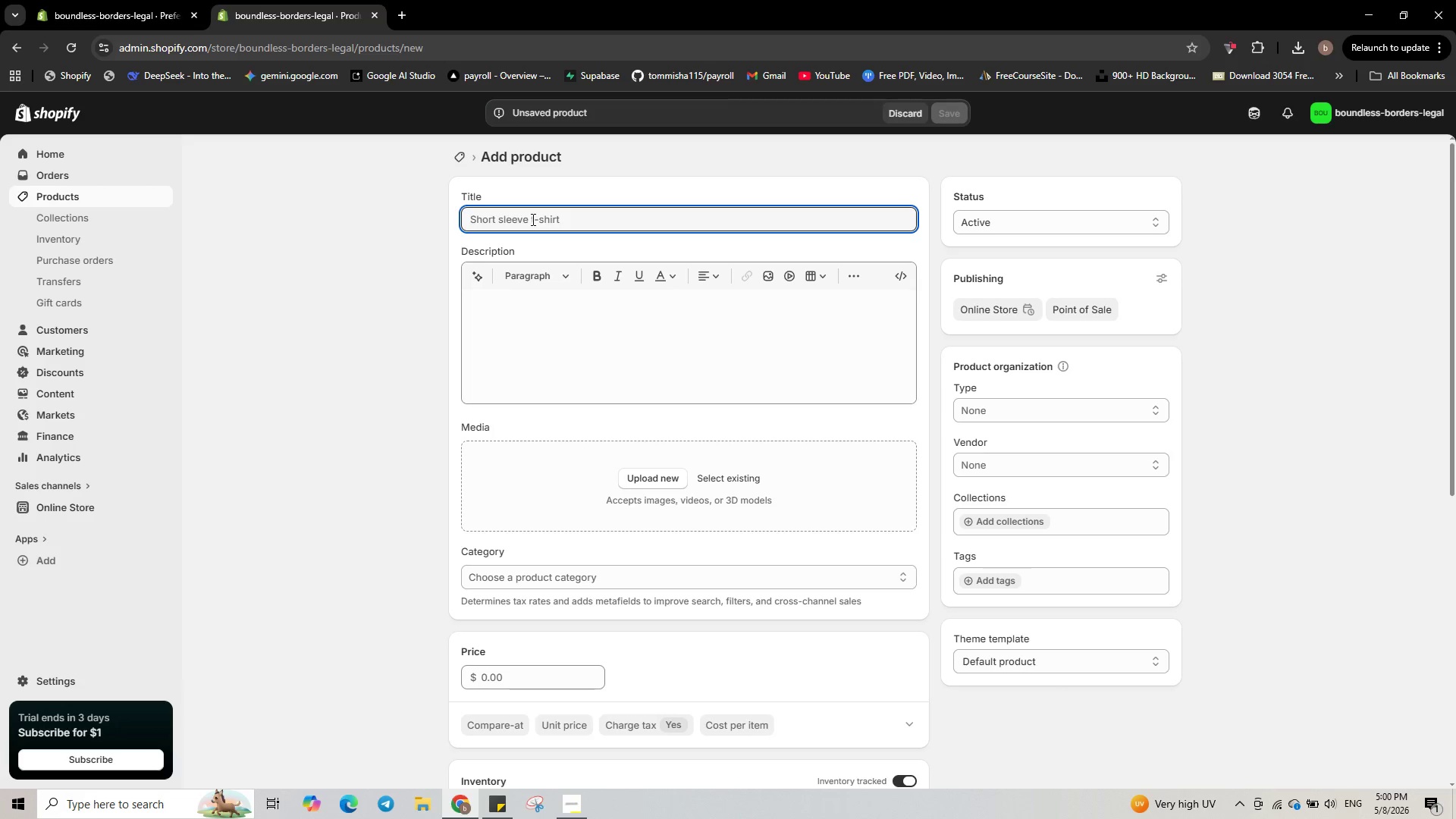 
key(NumpadEnter)
type(S)
key(NumpadEnter)
type(pousal)
 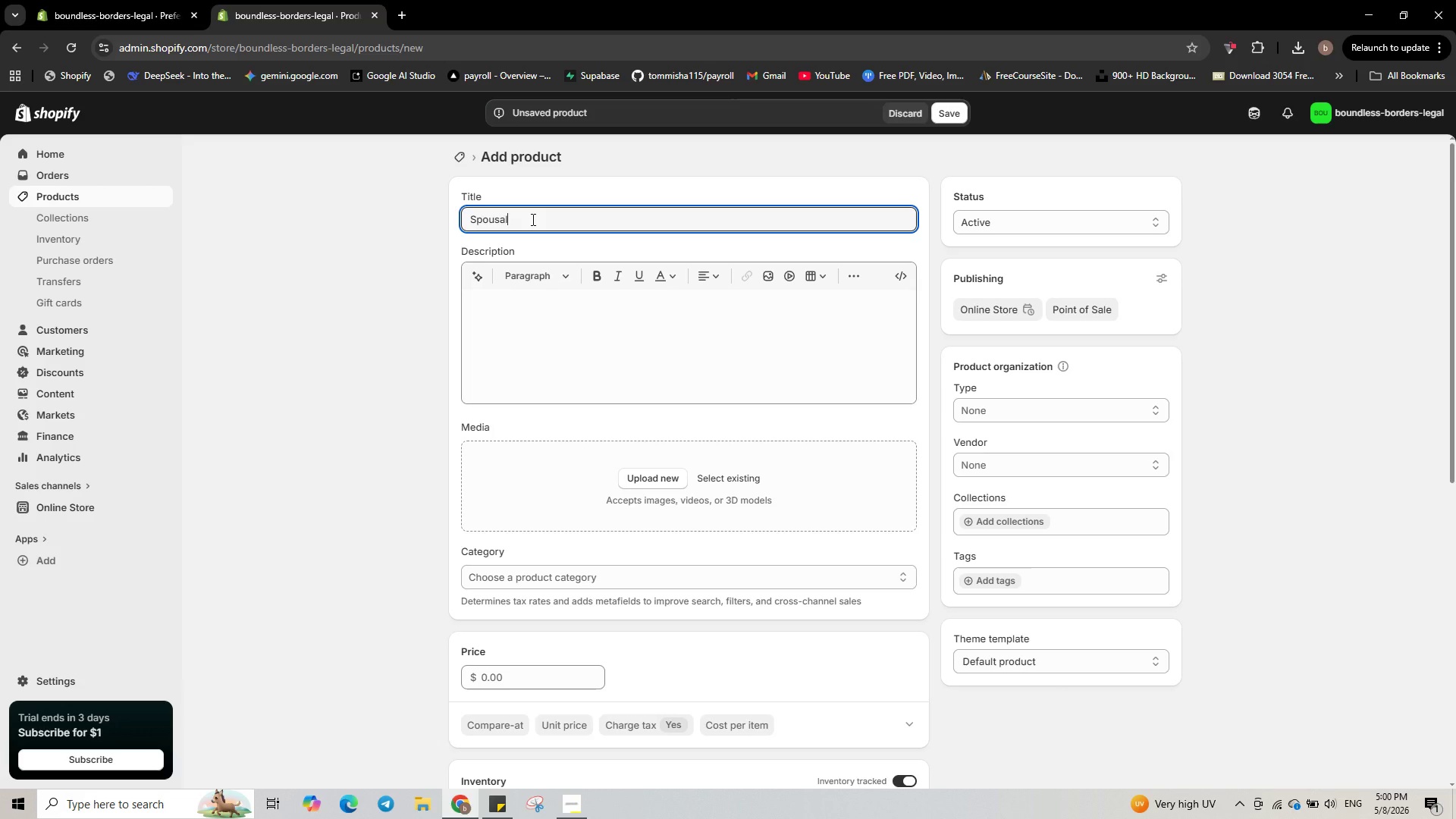 
type( Visa Package [NumLock])
key(Backspace)
 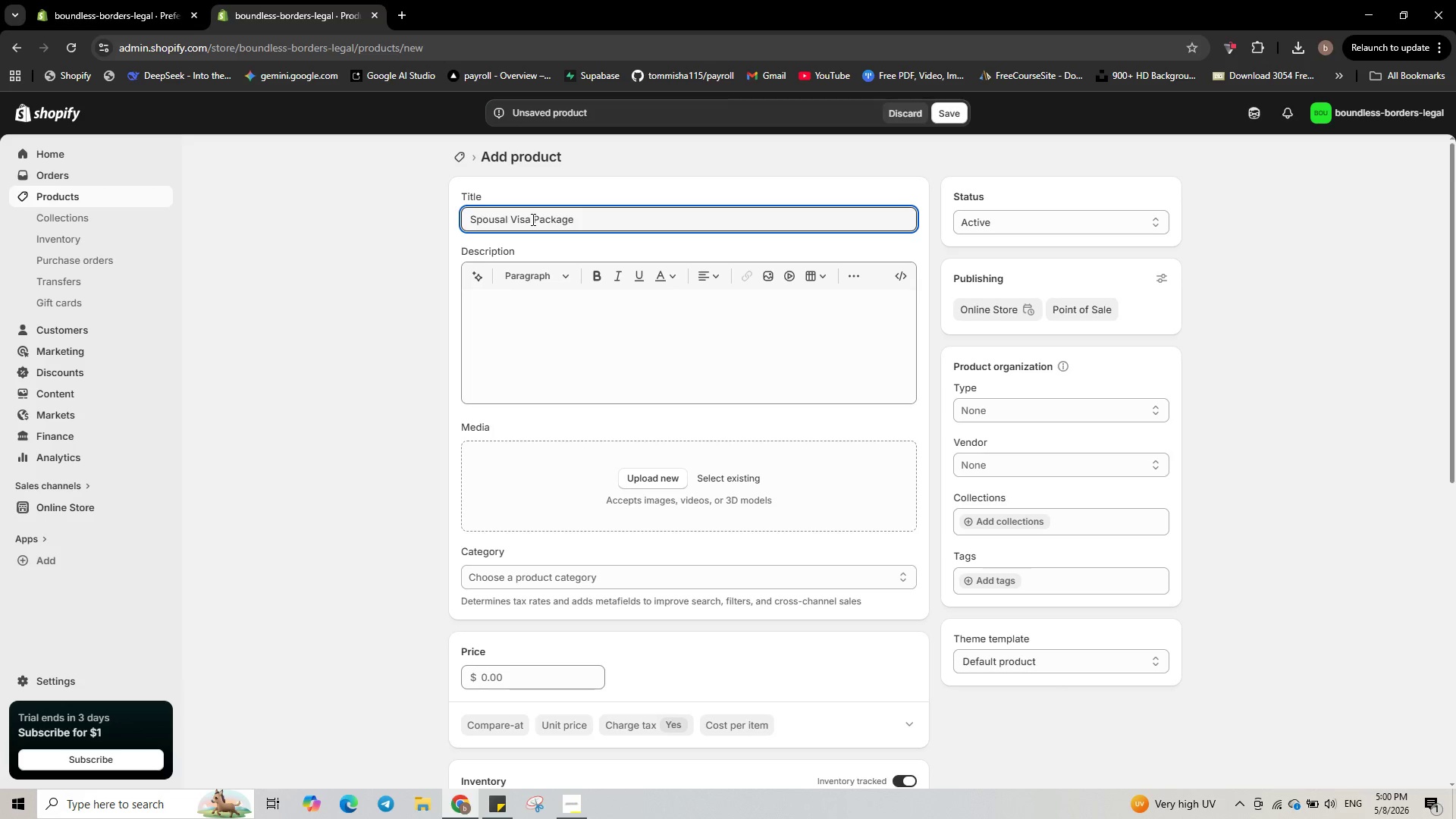 
key(Minus)
 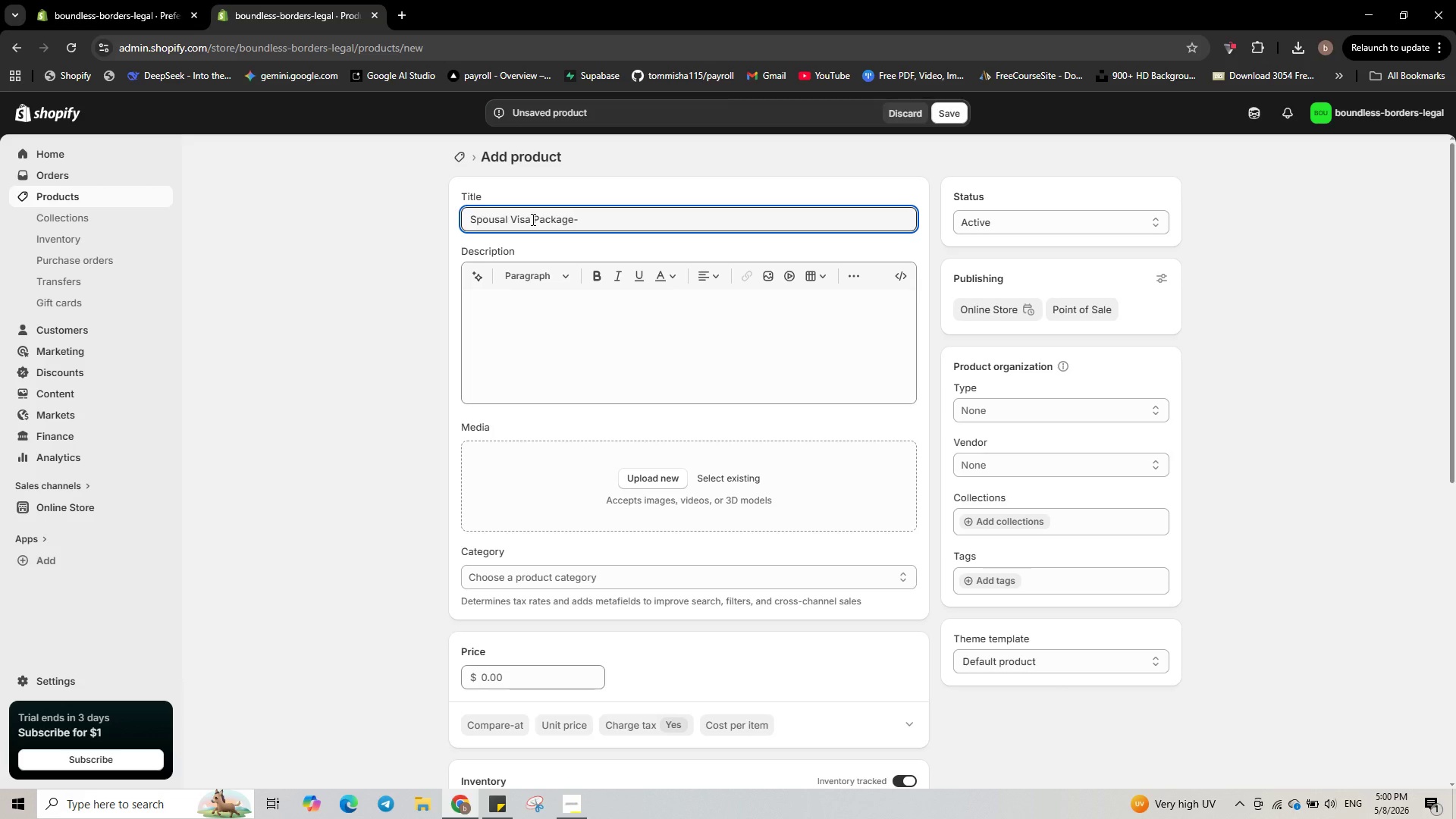 
key(Backspace)
 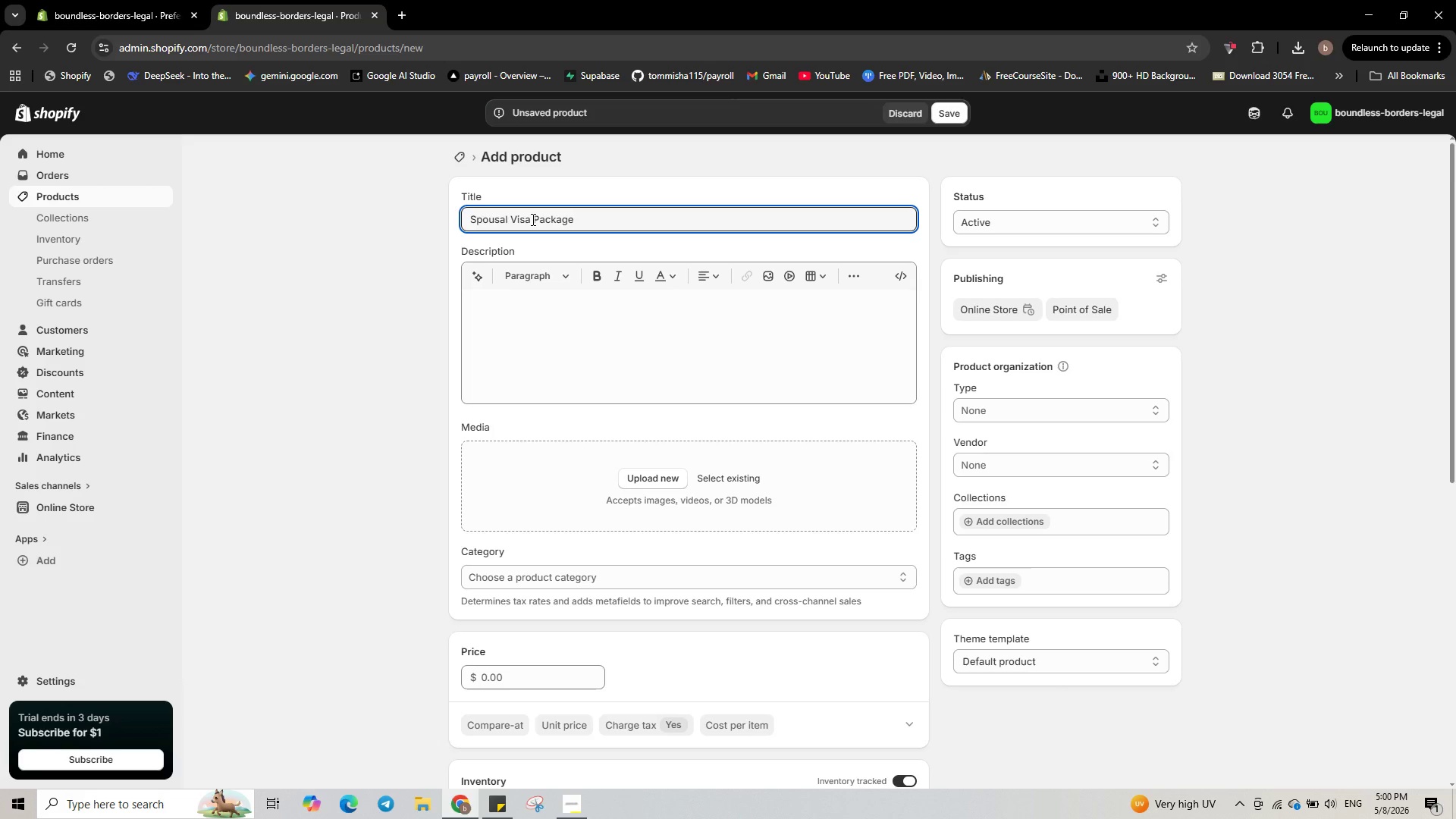 
key(Shift+Minus)
 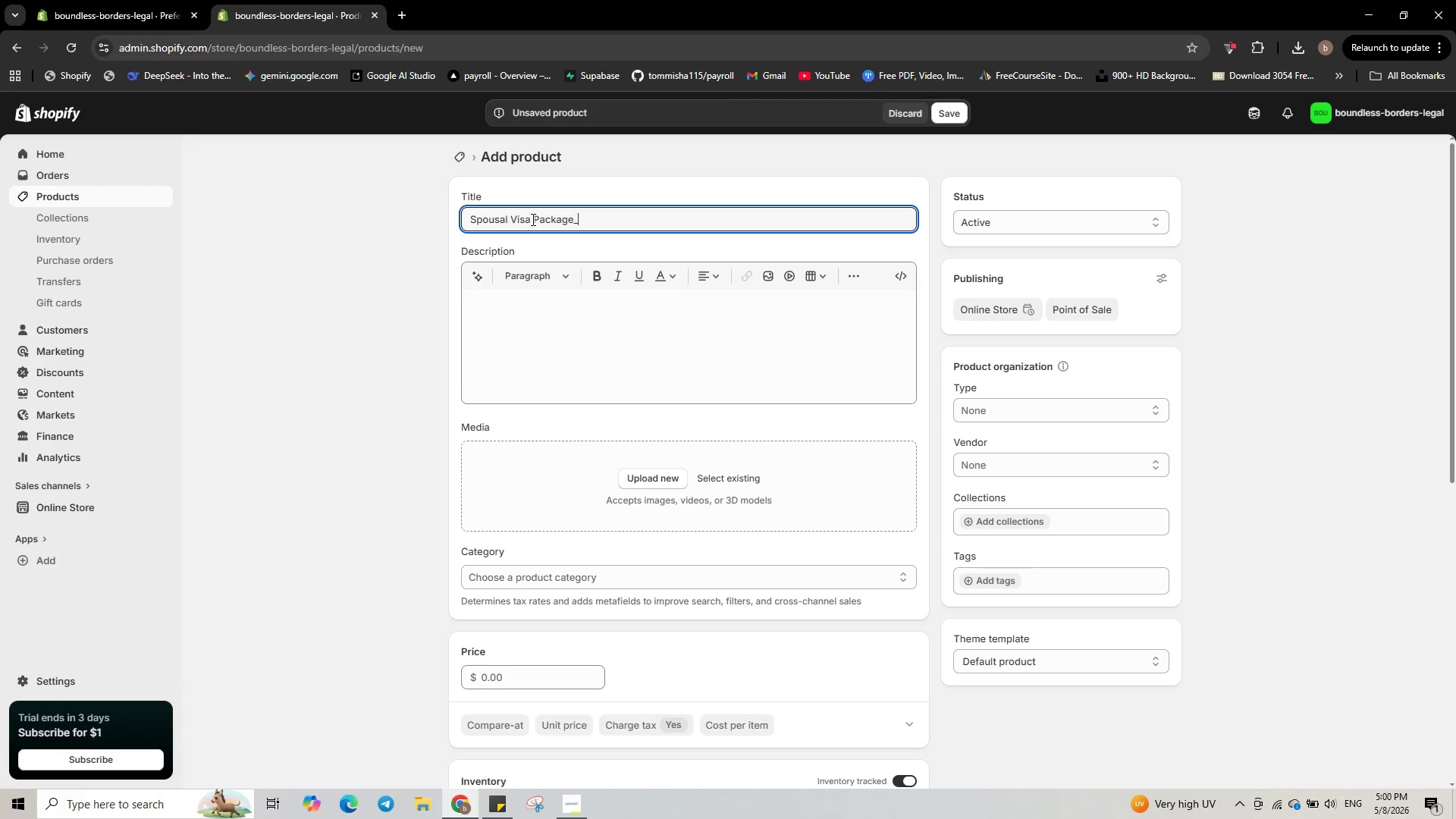 
type(Complete Document Review and Ec)
key(Backspace)
type(vidence )
 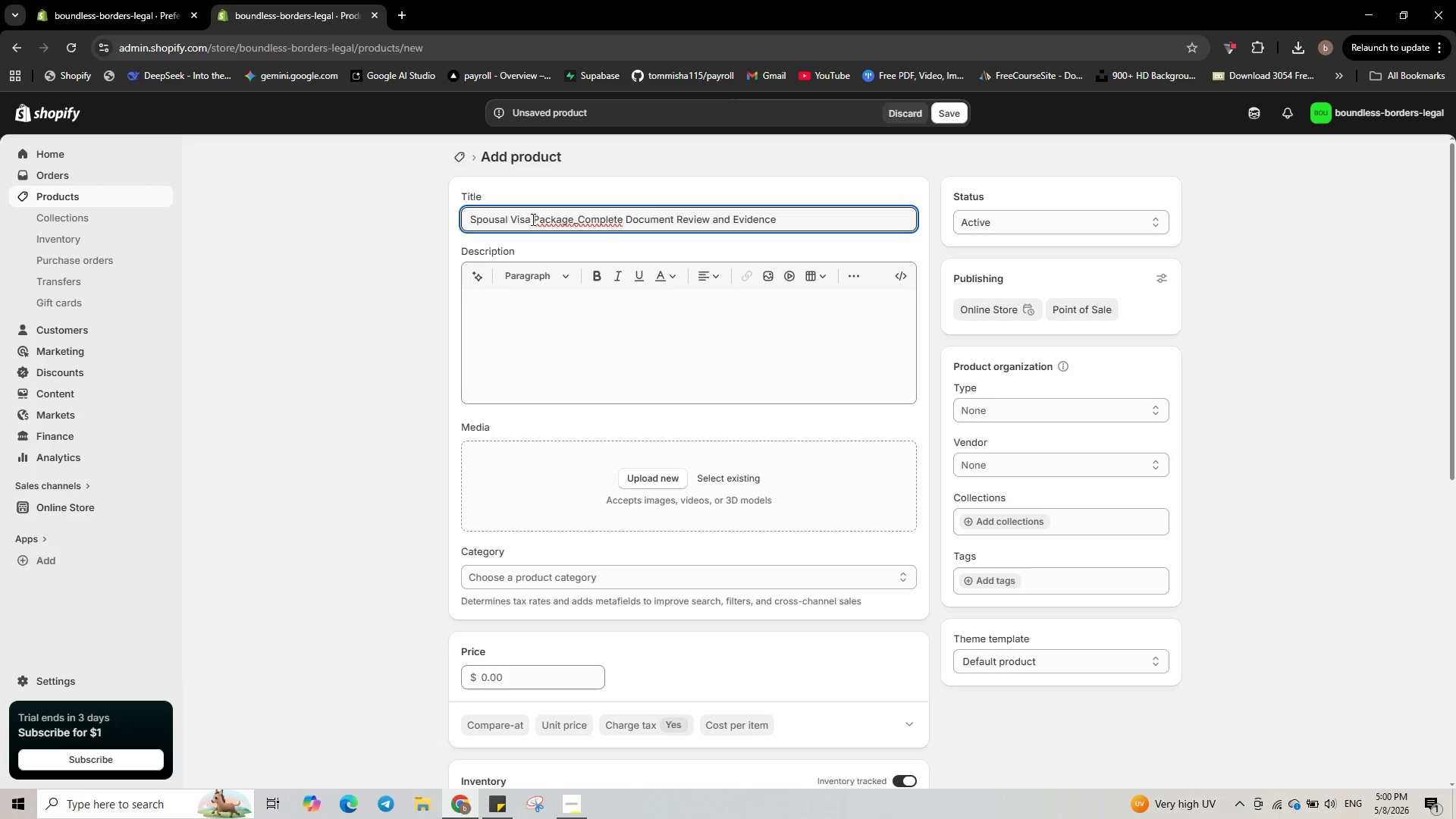 
type(Checklist gor Green Card Sponsorship)
key(NumpadEnter)
 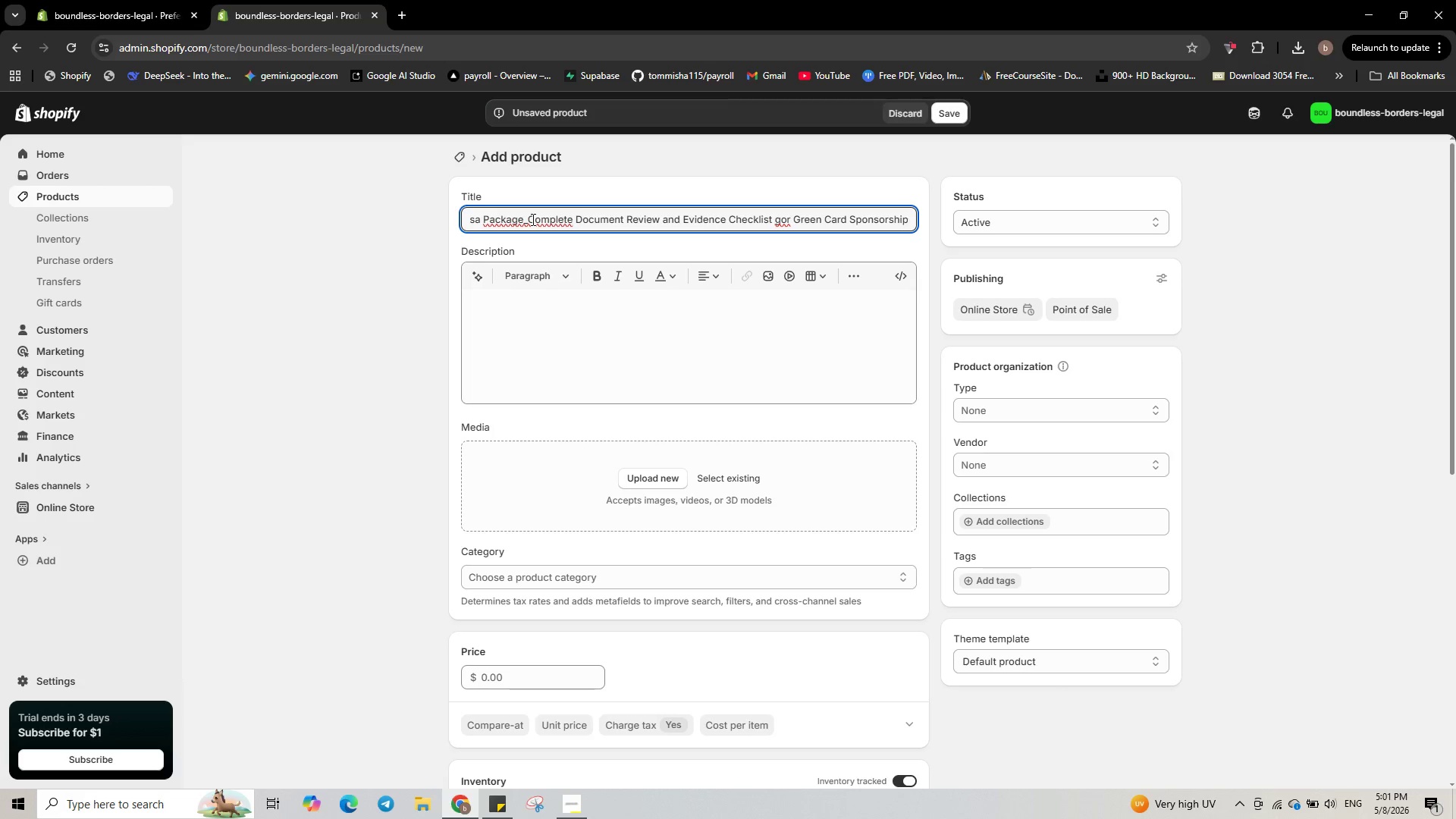 
wait(6.09)
 